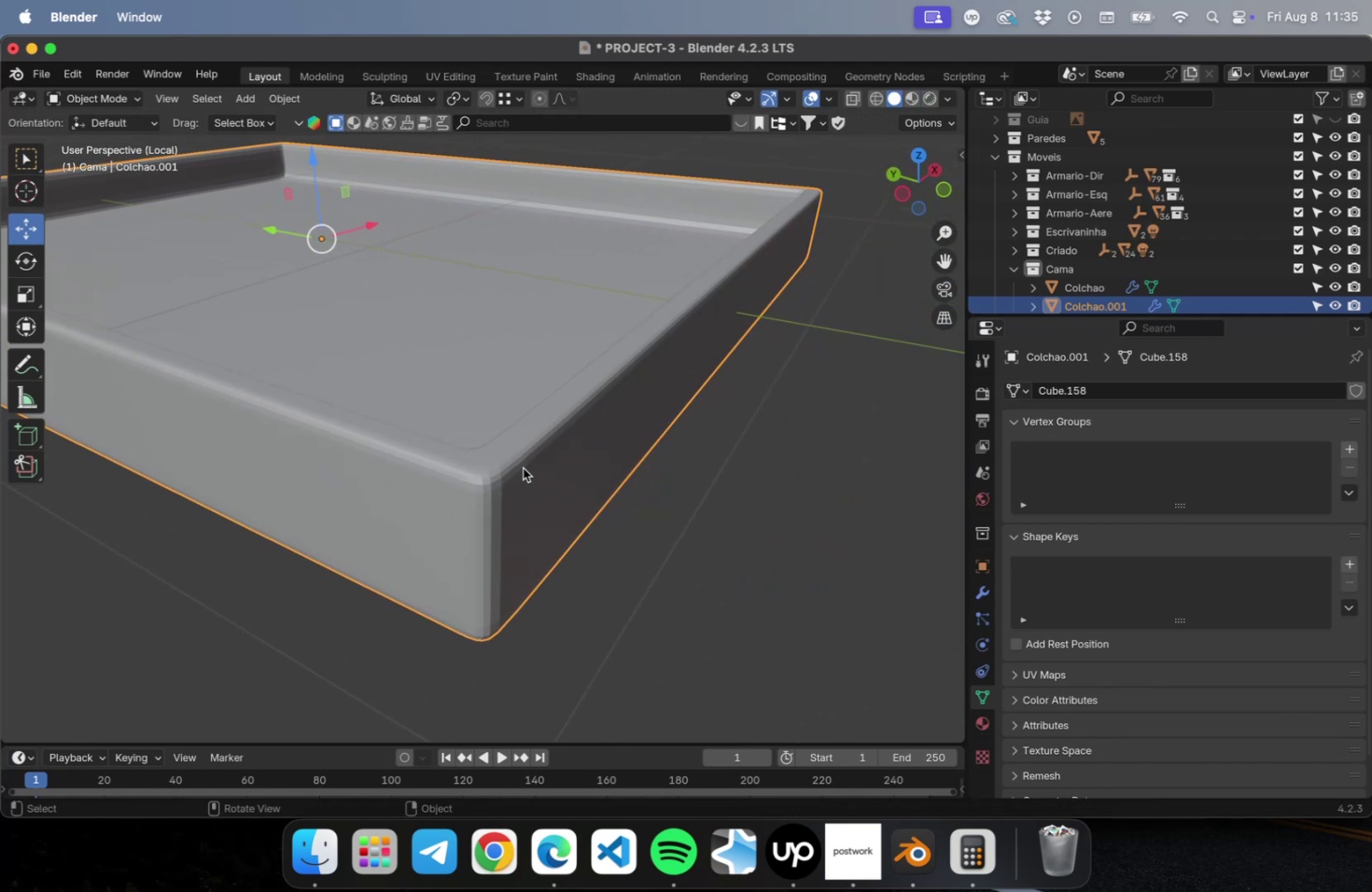 
hold_key(key=OptionLeft, duration=0.55)
left_click([534, 464])
 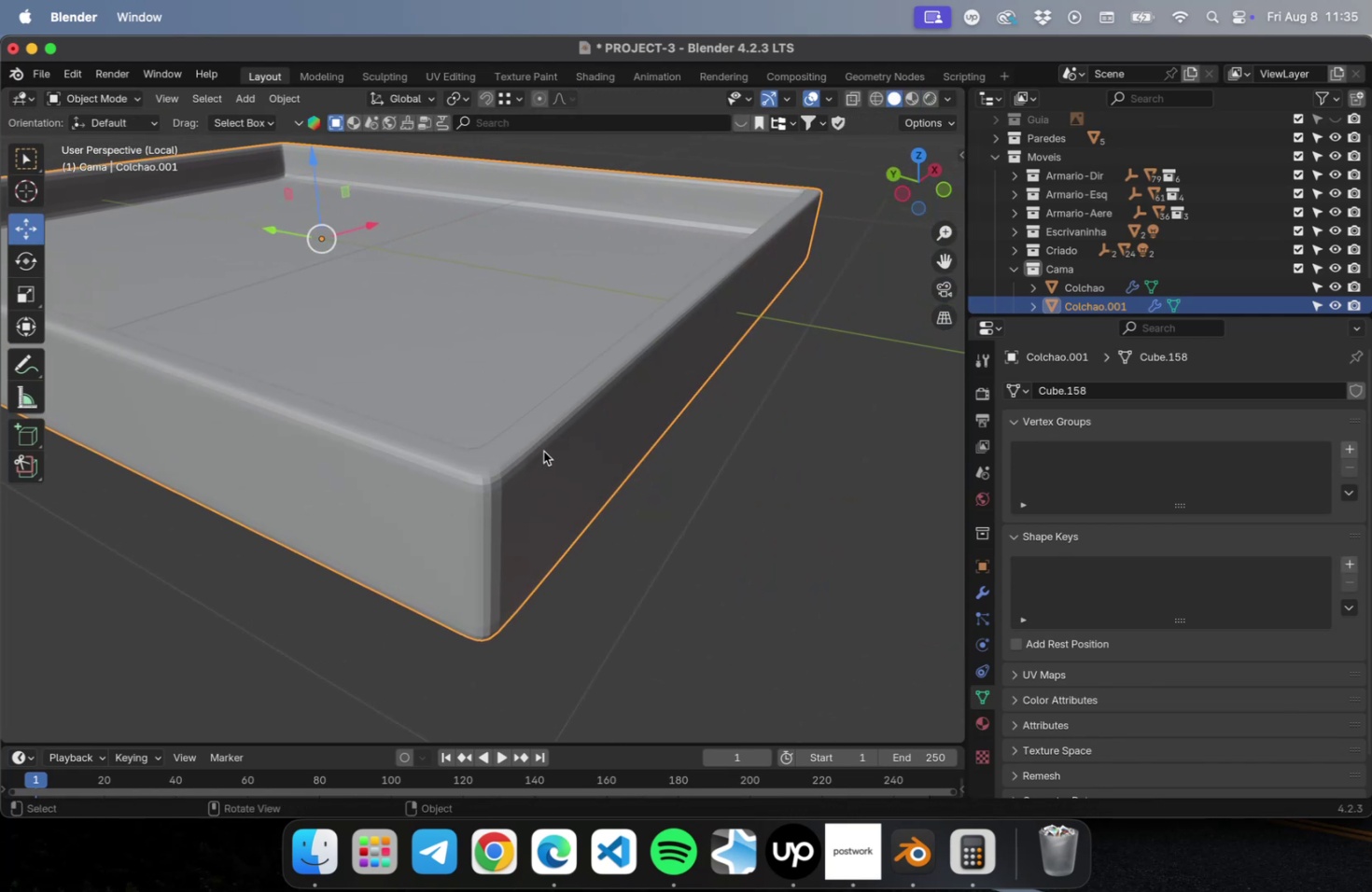 
left_click([543, 451])
 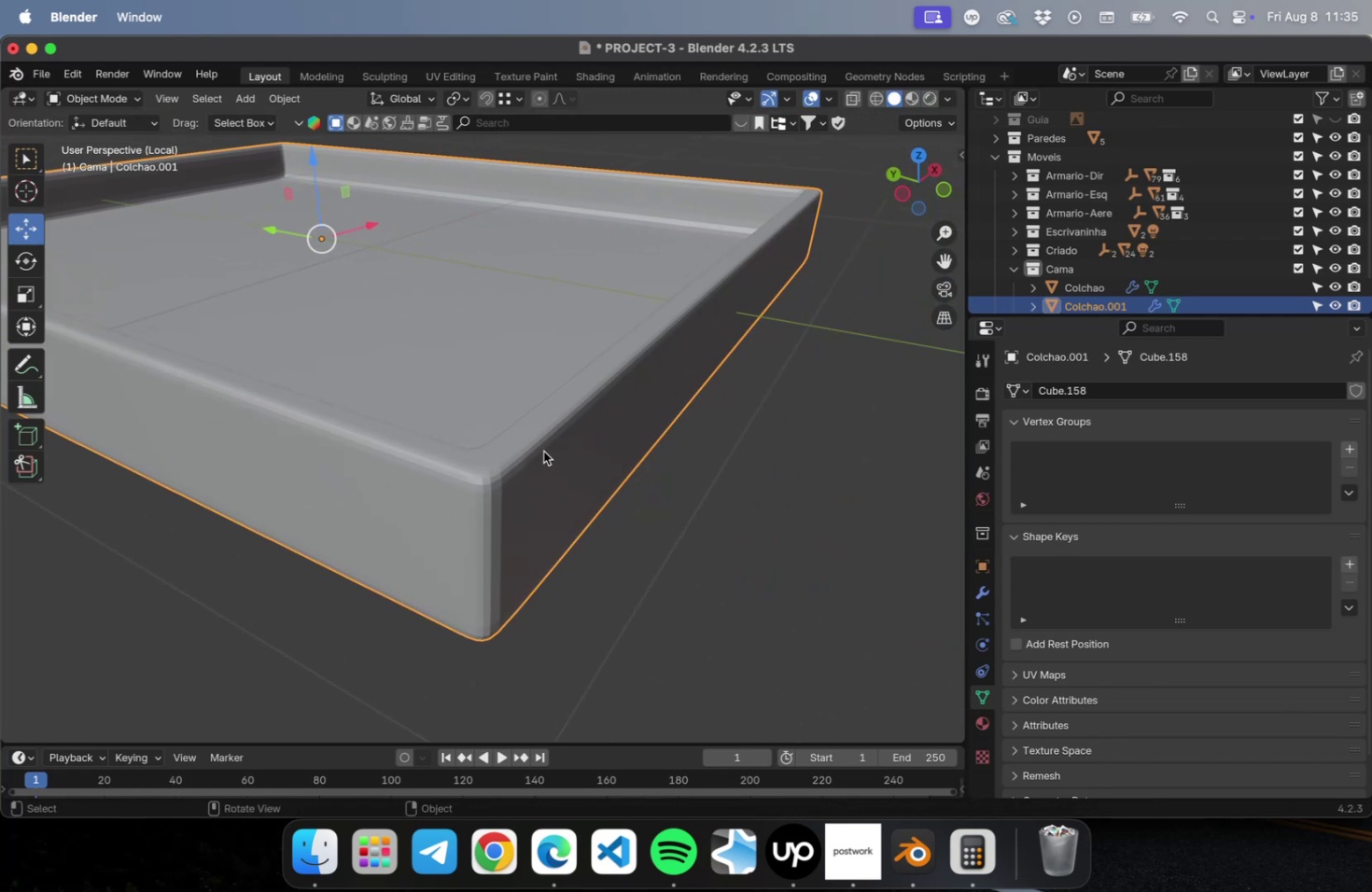 
key(Tab)
 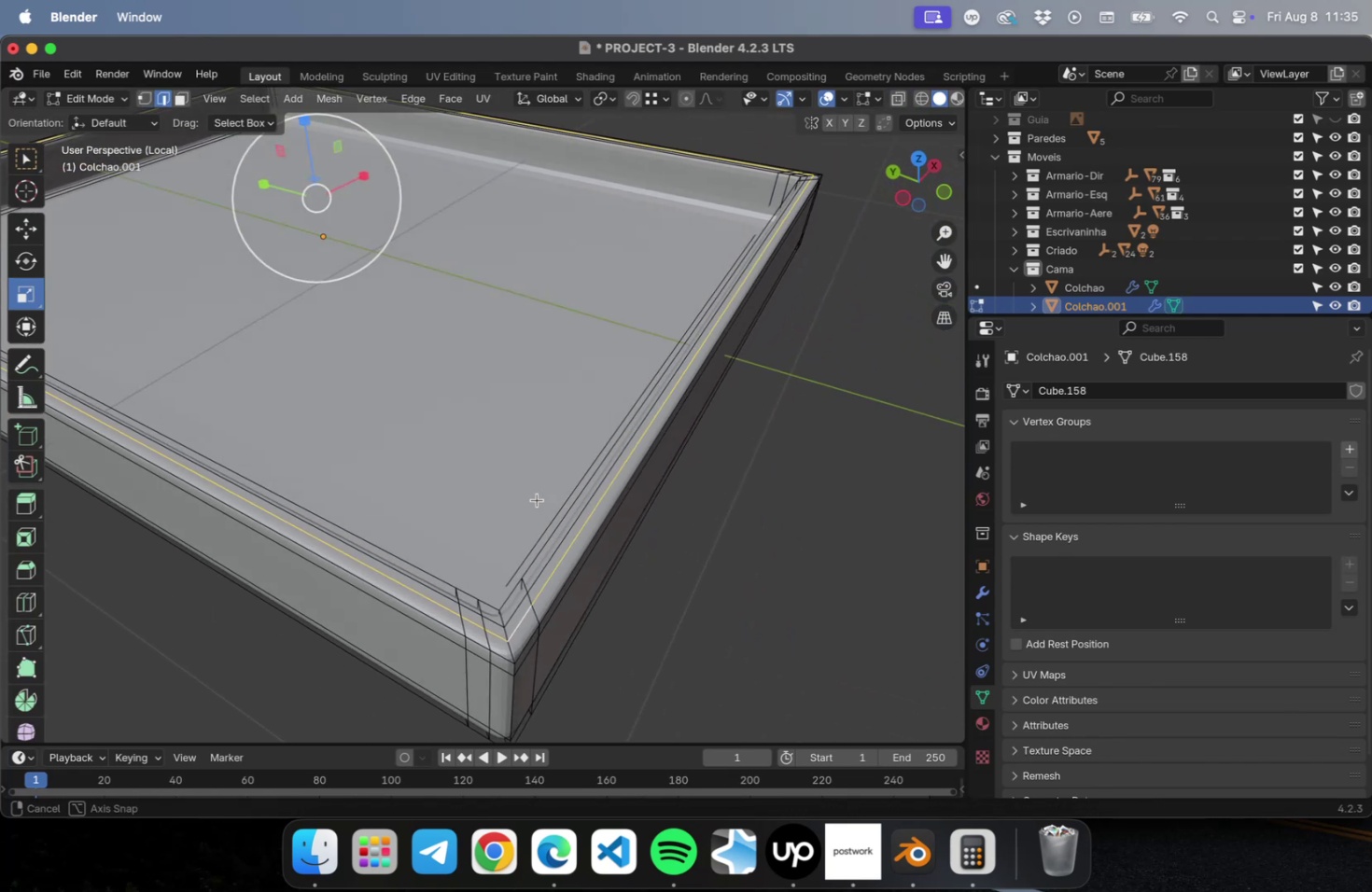 
hold_key(key=ShiftLeft, duration=0.73)
 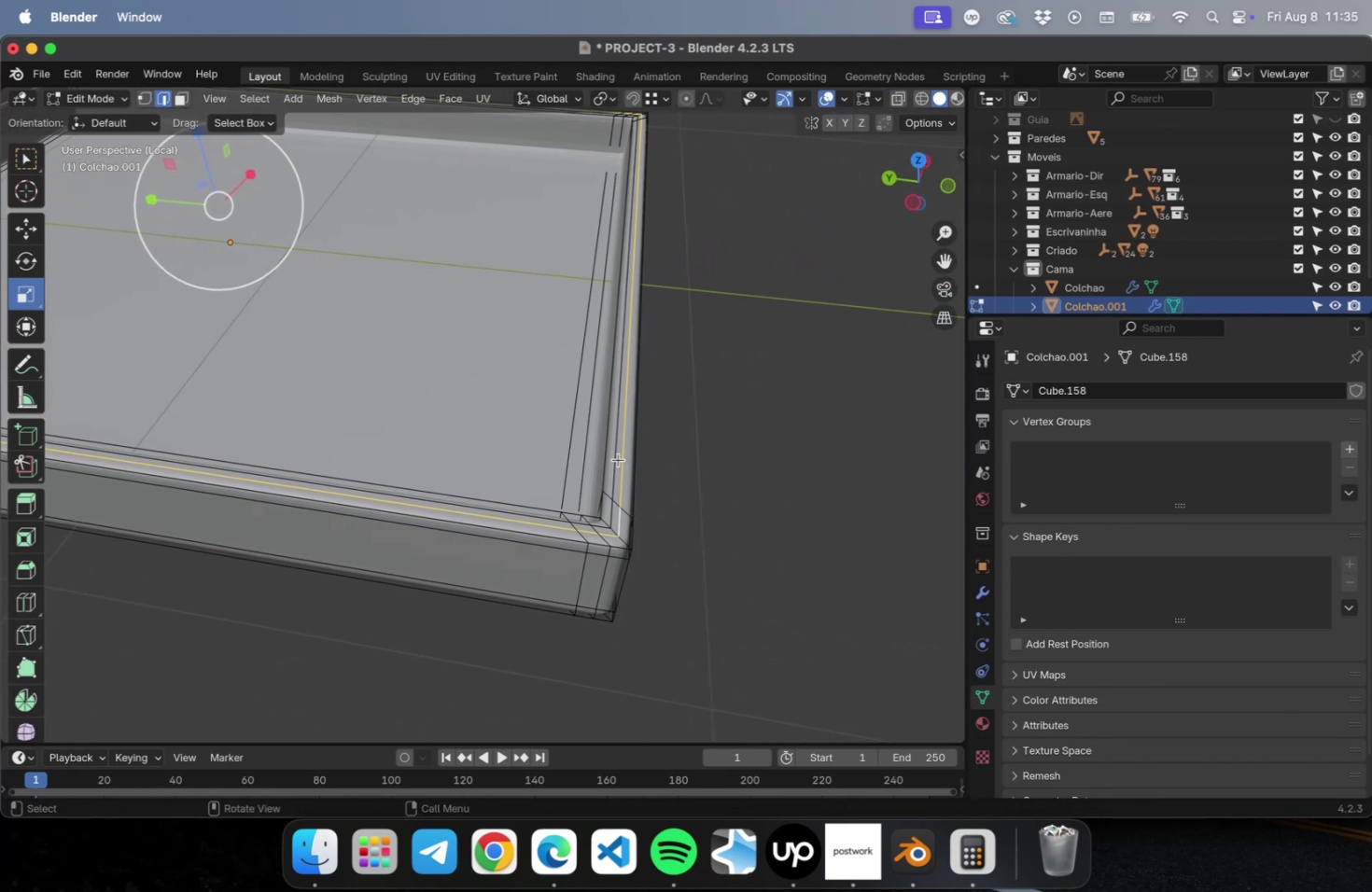 
left_click([618, 459])
 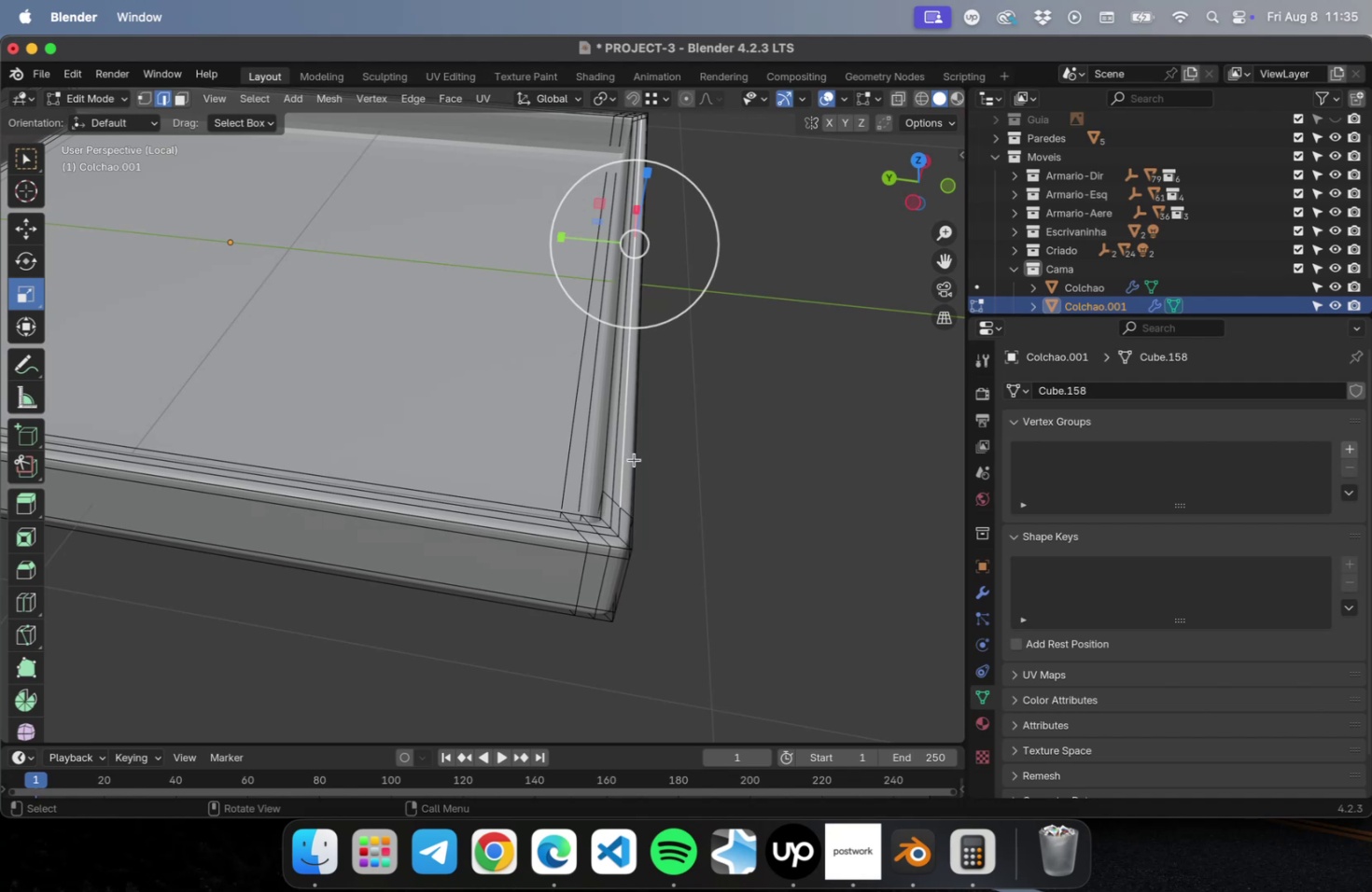 
hold_key(key=OptionLeft, duration=0.34)
 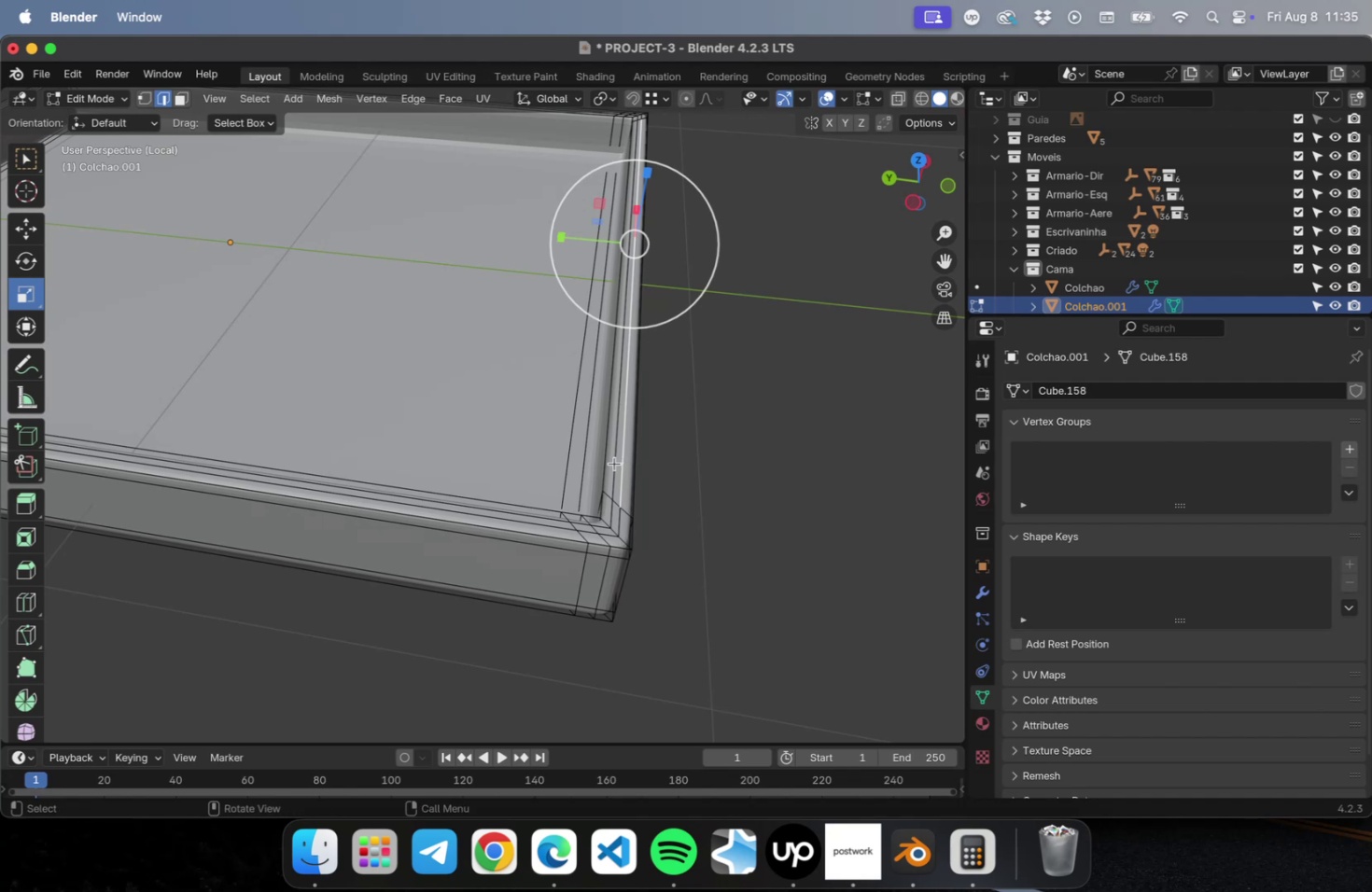 
hold_key(key=OptionLeft, duration=0.39)
 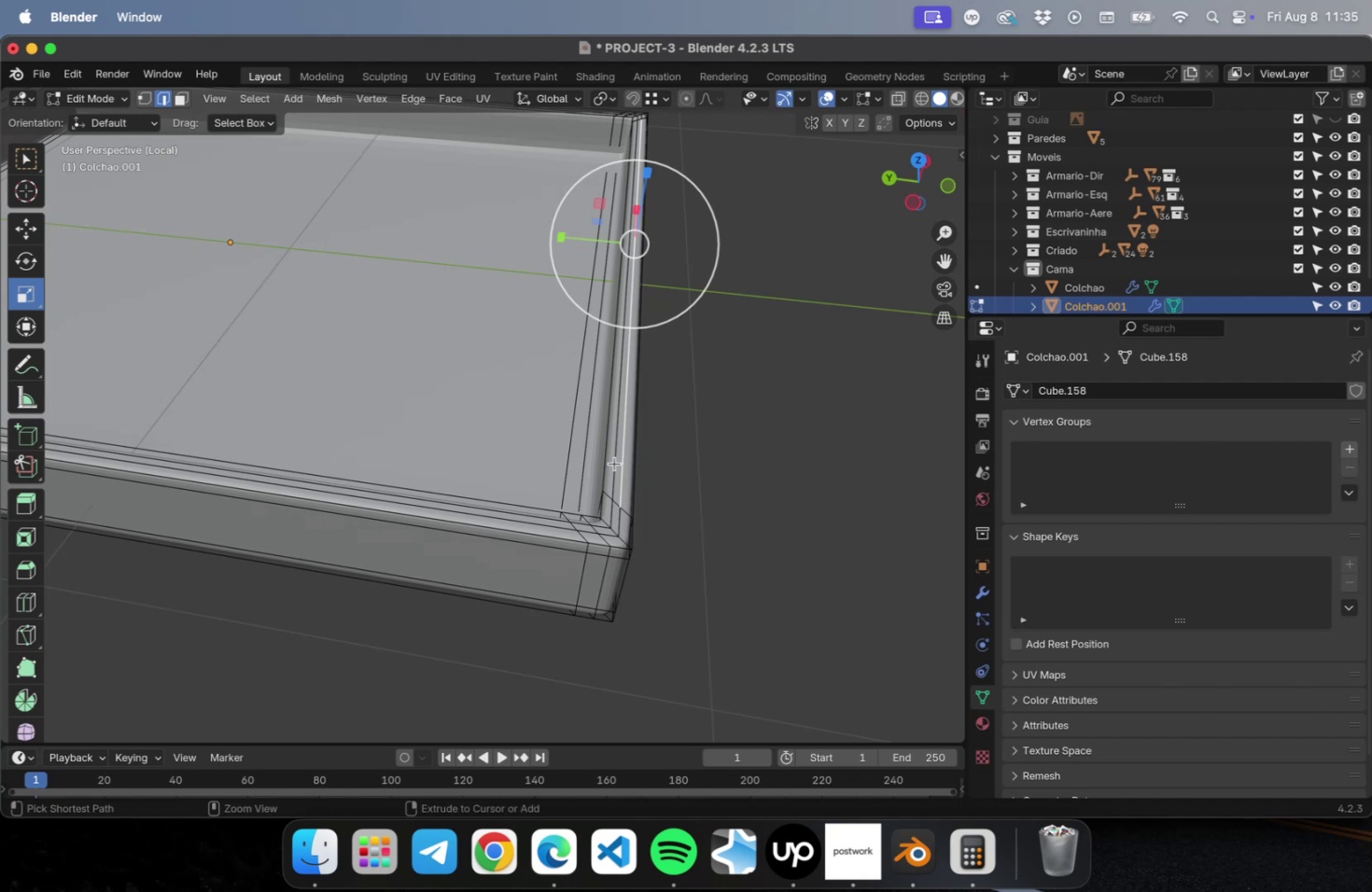 
hold_key(key=CommandLeft, duration=0.73)
left_click([614, 463])
 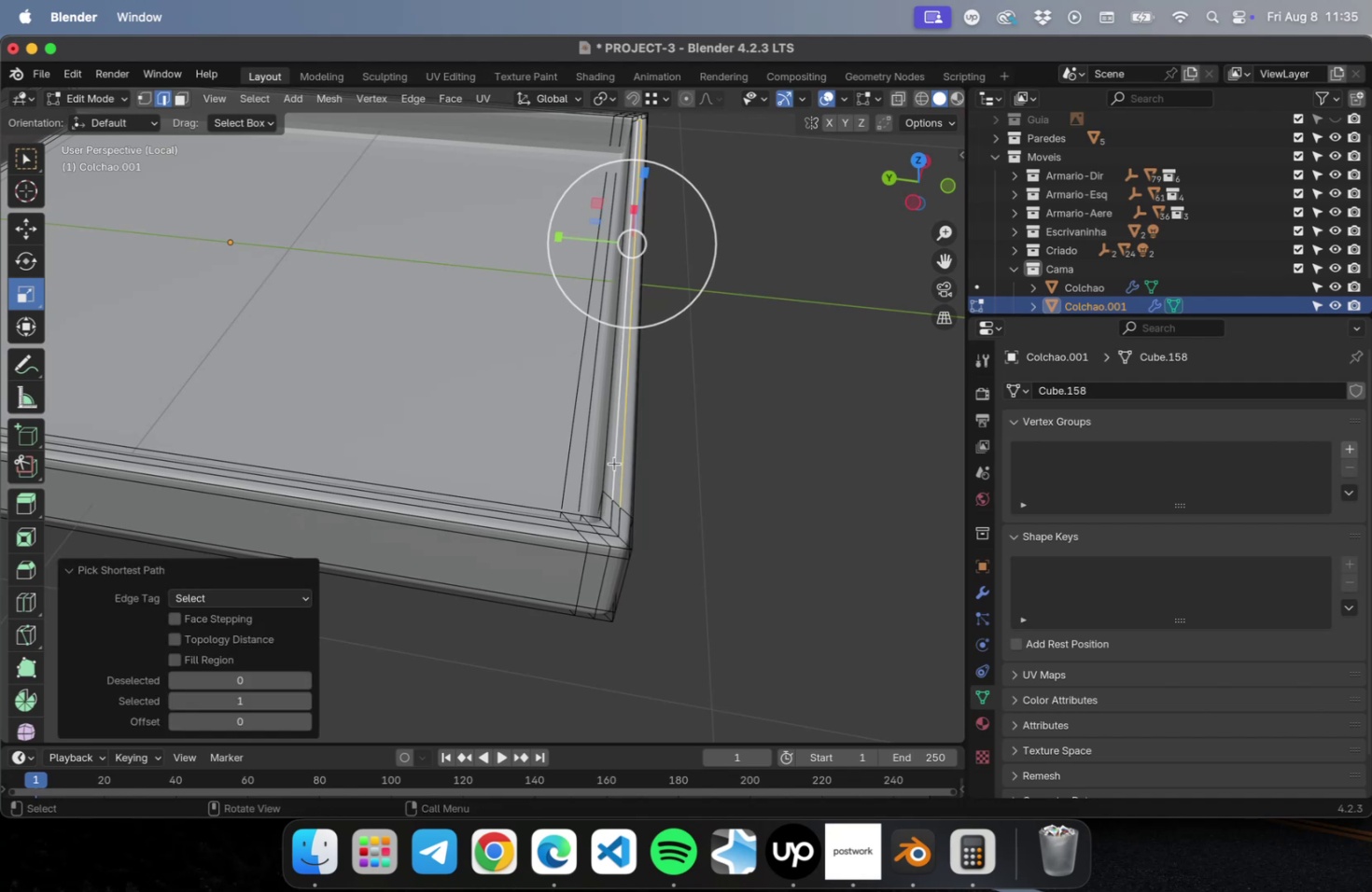 
left_click([614, 463])
 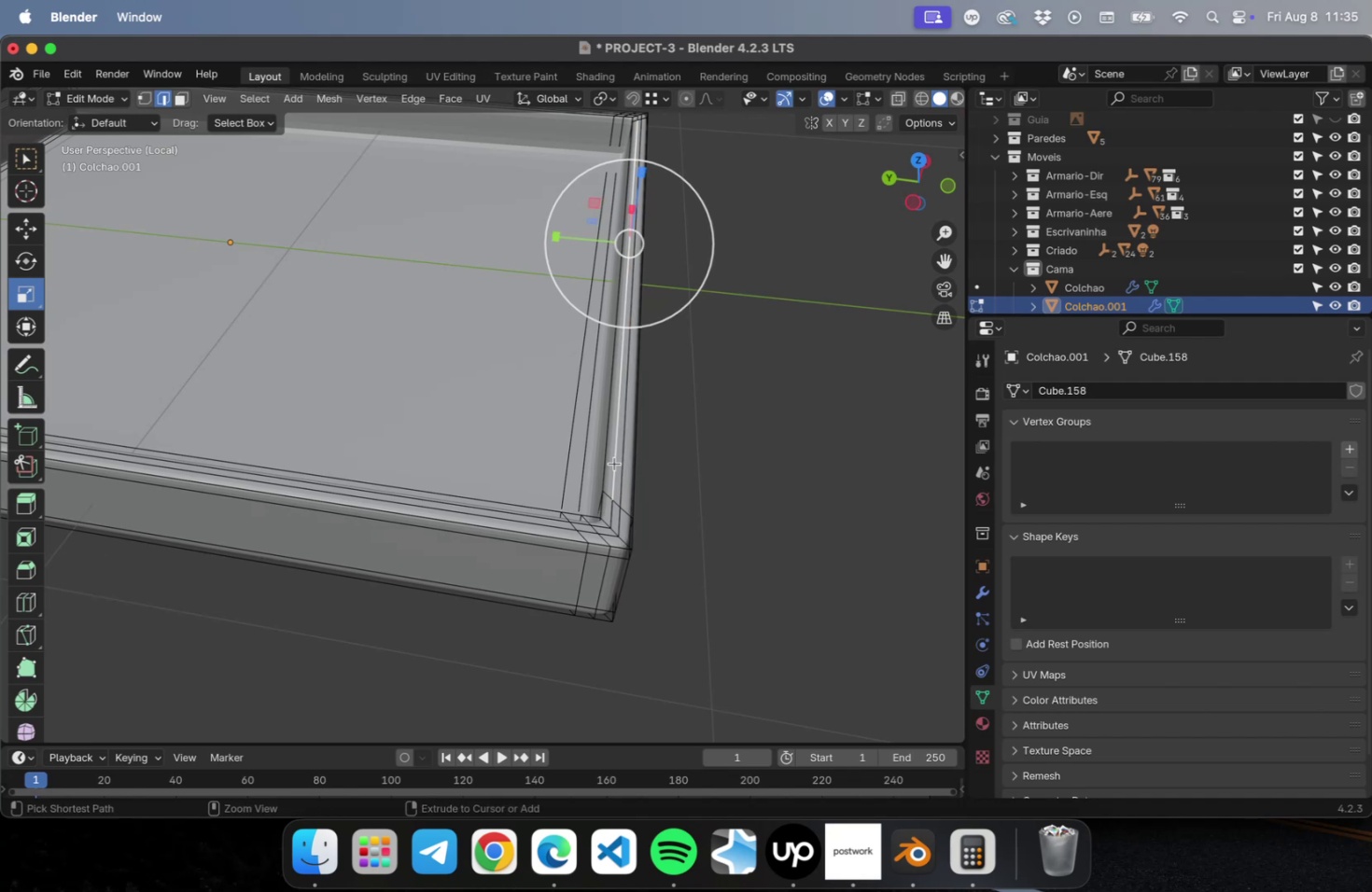 
hold_key(key=CommandLeft, duration=0.65)
double_click([614, 463])
 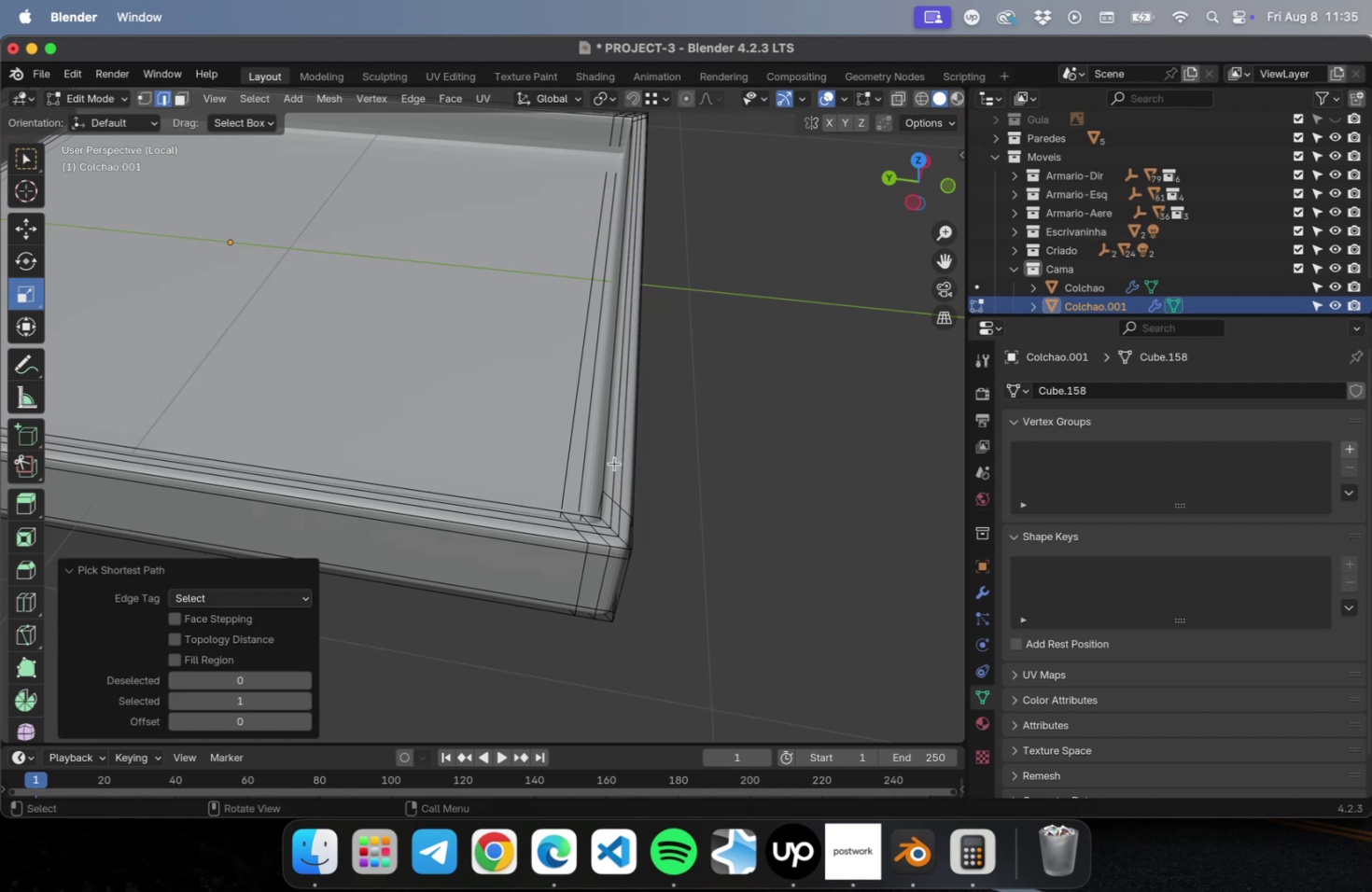 
hold_key(key=CommandLeft, duration=1.05)
double_click([617, 462])
 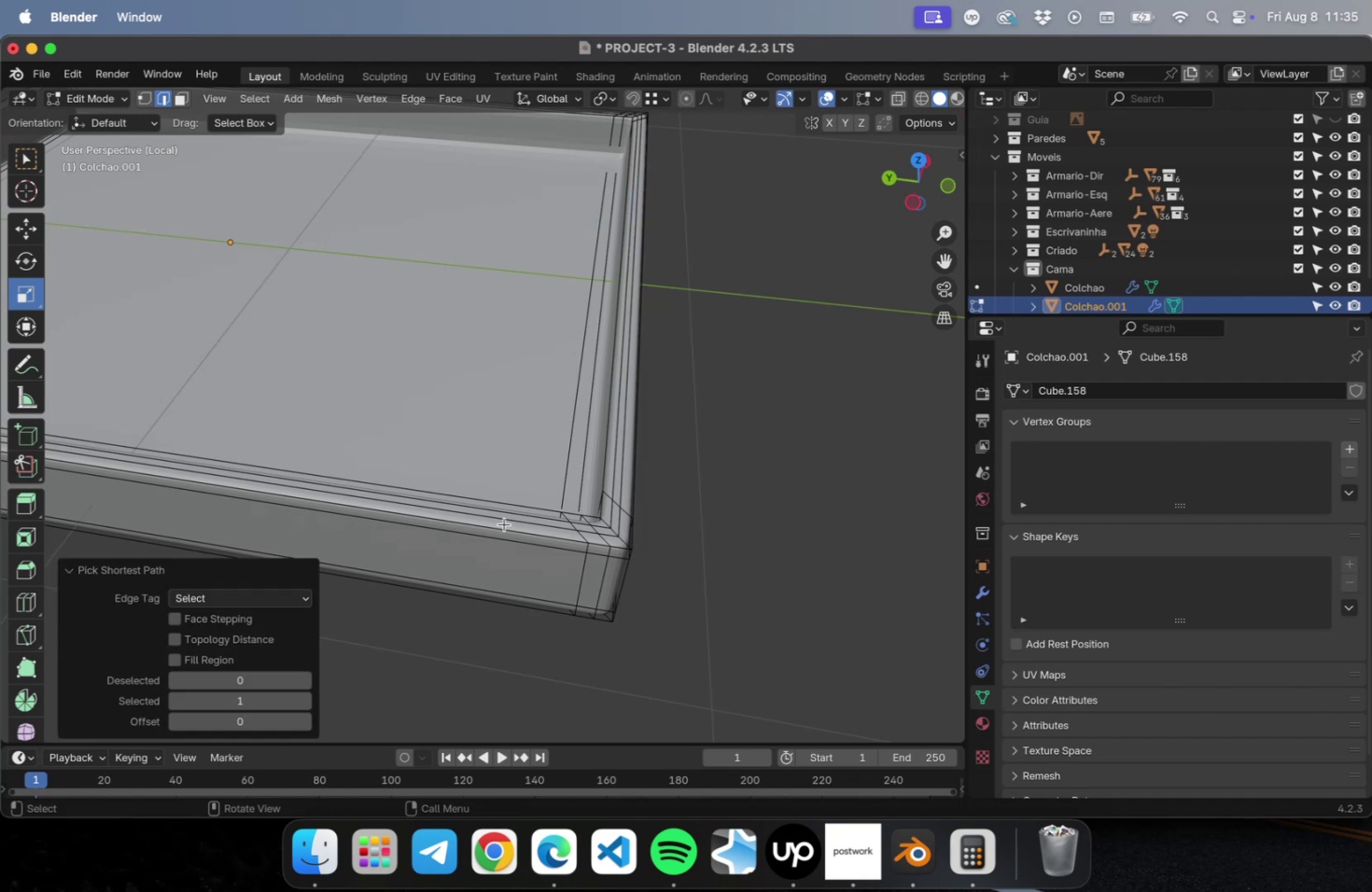 
hold_key(key=CommandLeft, duration=1.75)
left_click([505, 513])
 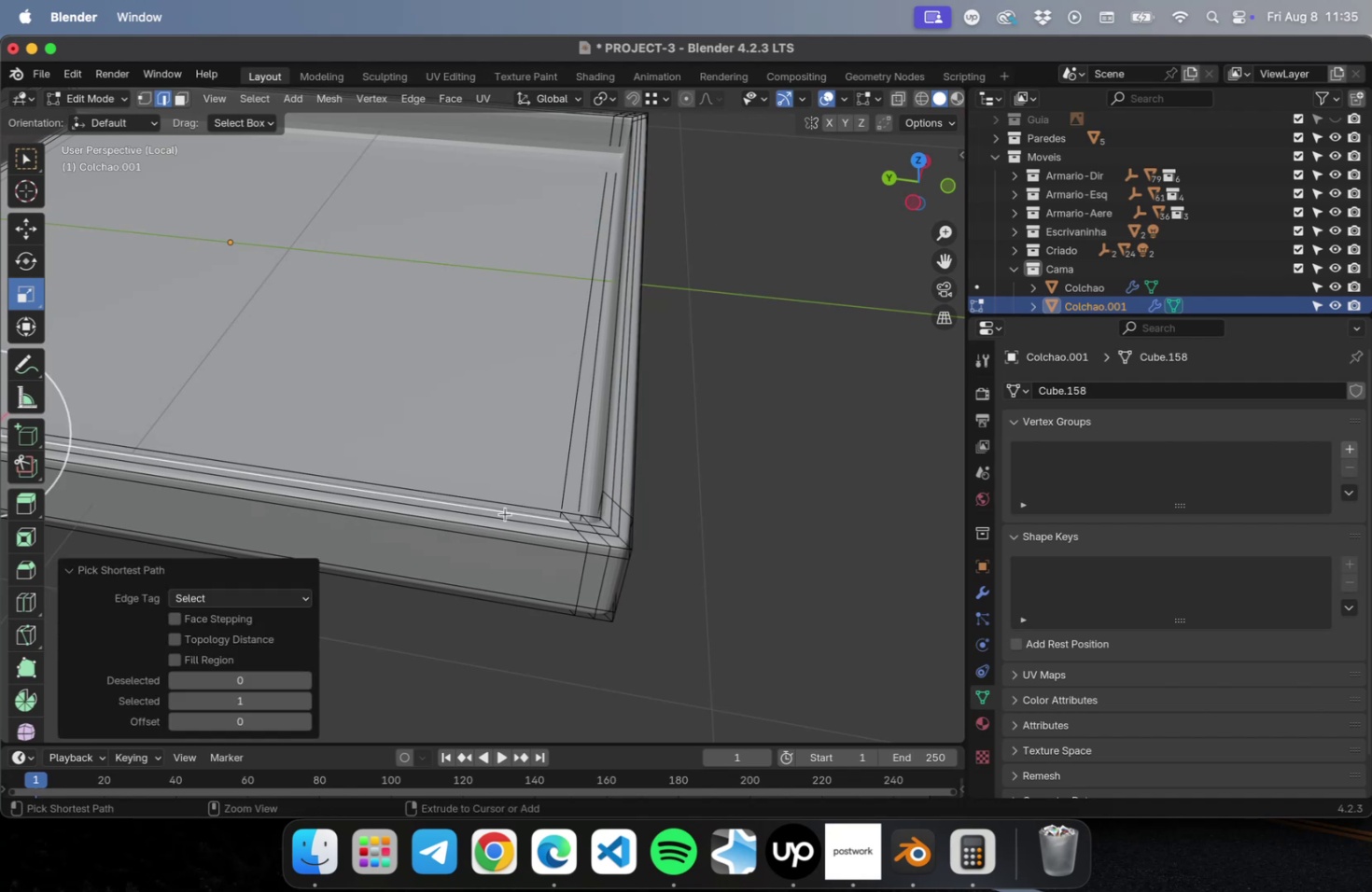 
left_click([505, 513])
 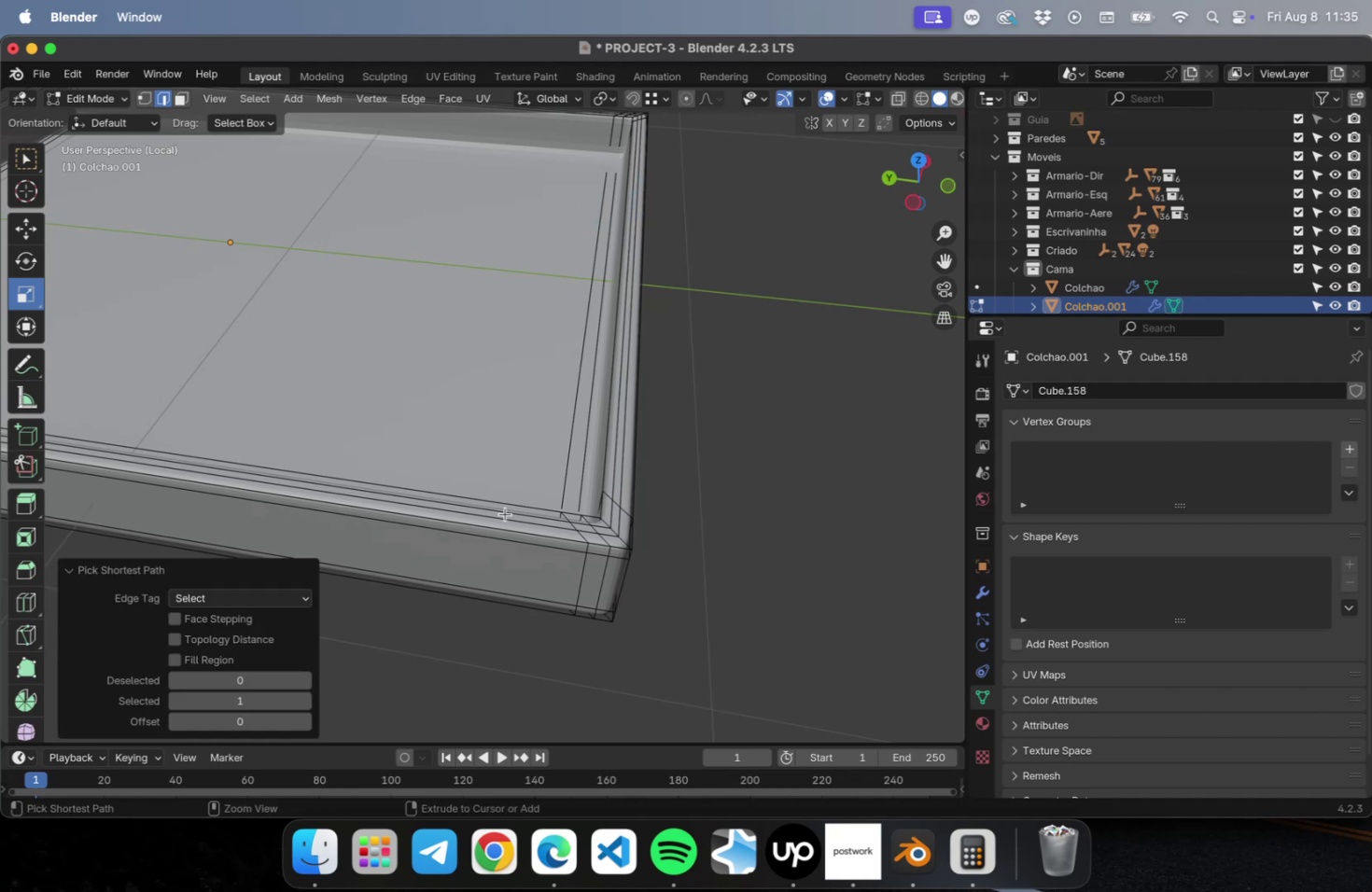 
left_click([505, 513])
 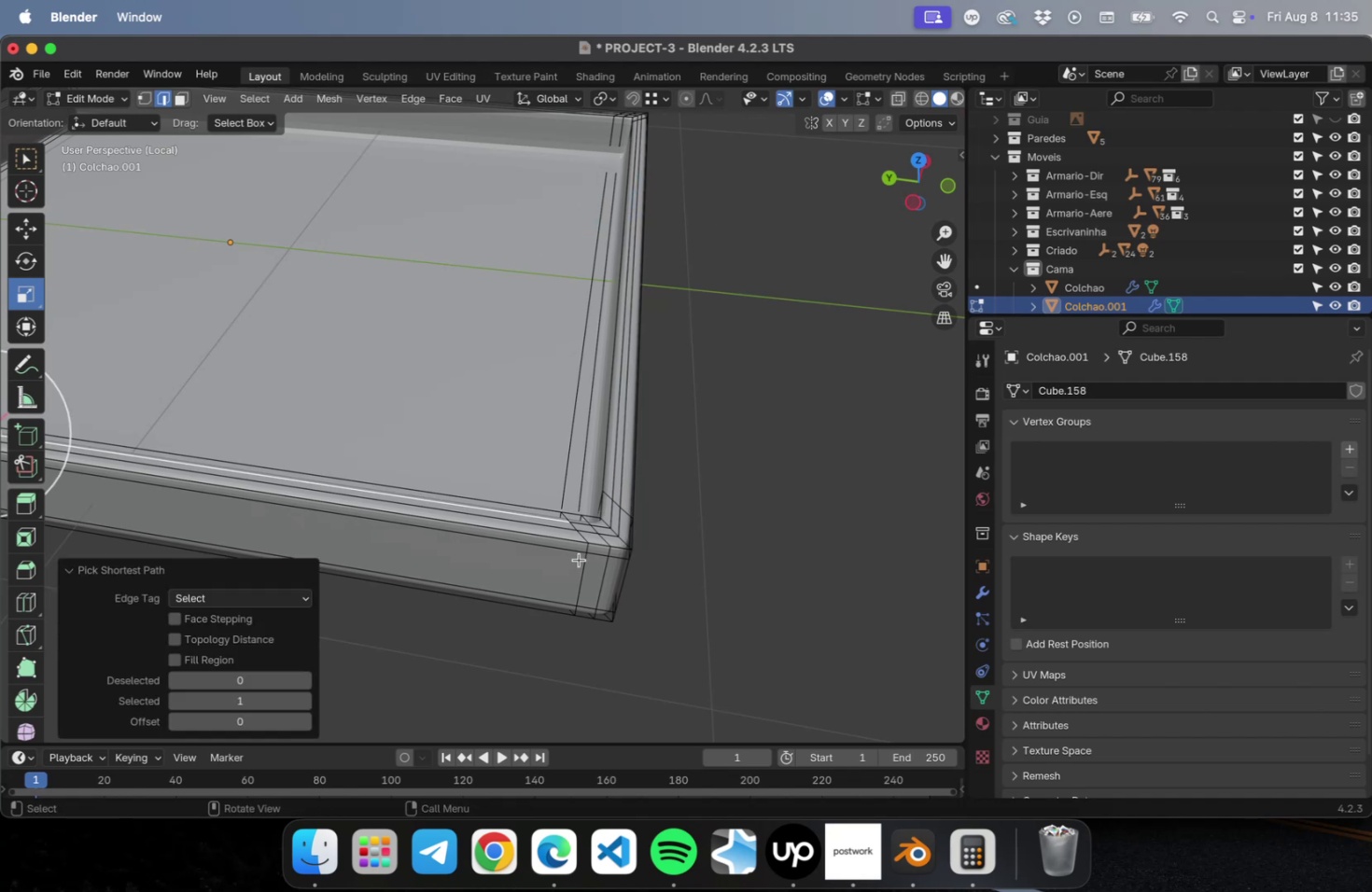 
hold_key(key=CommandLeft, duration=0.7)
left_click([584, 559])
 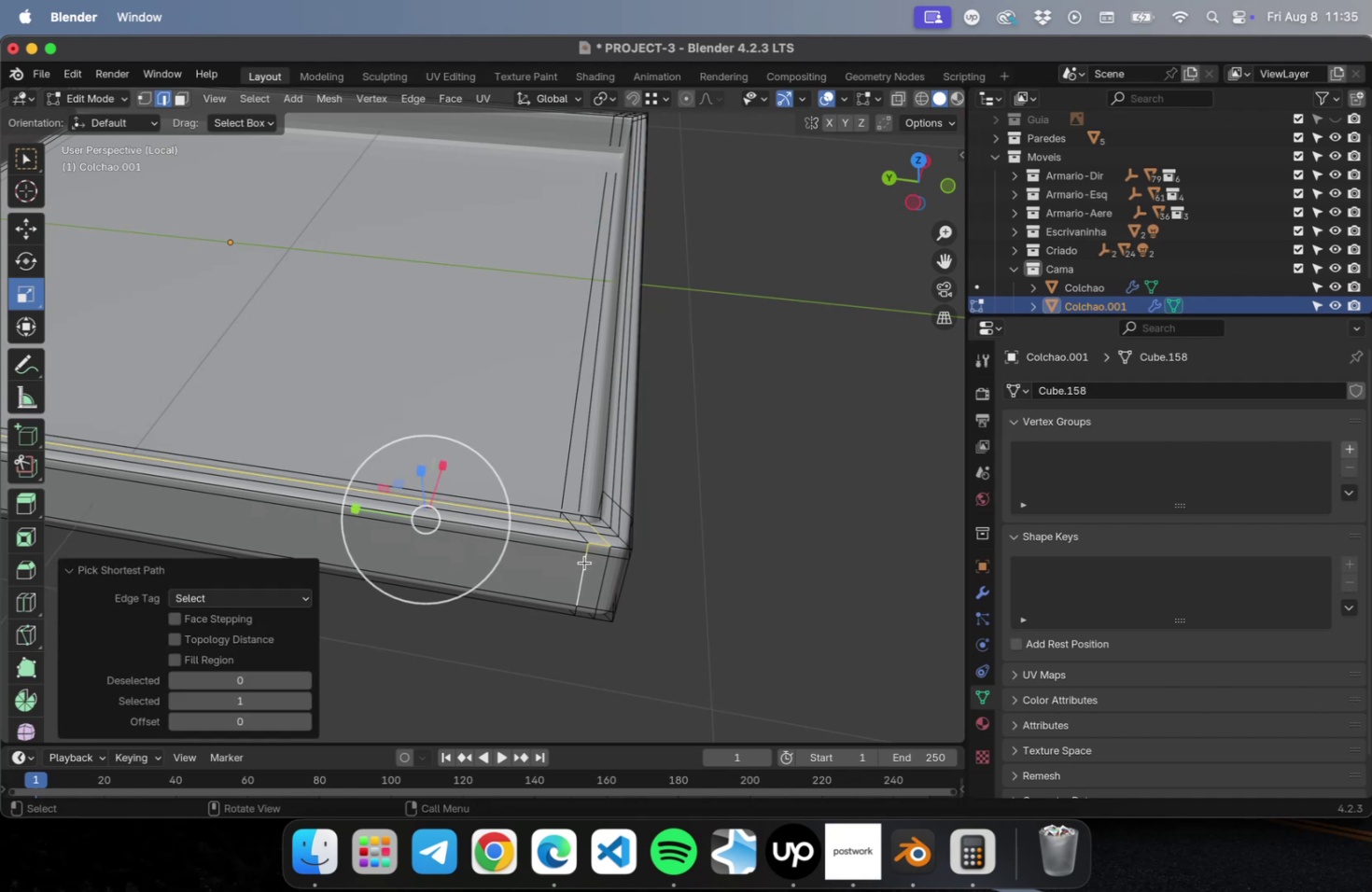 
left_click([584, 563])
 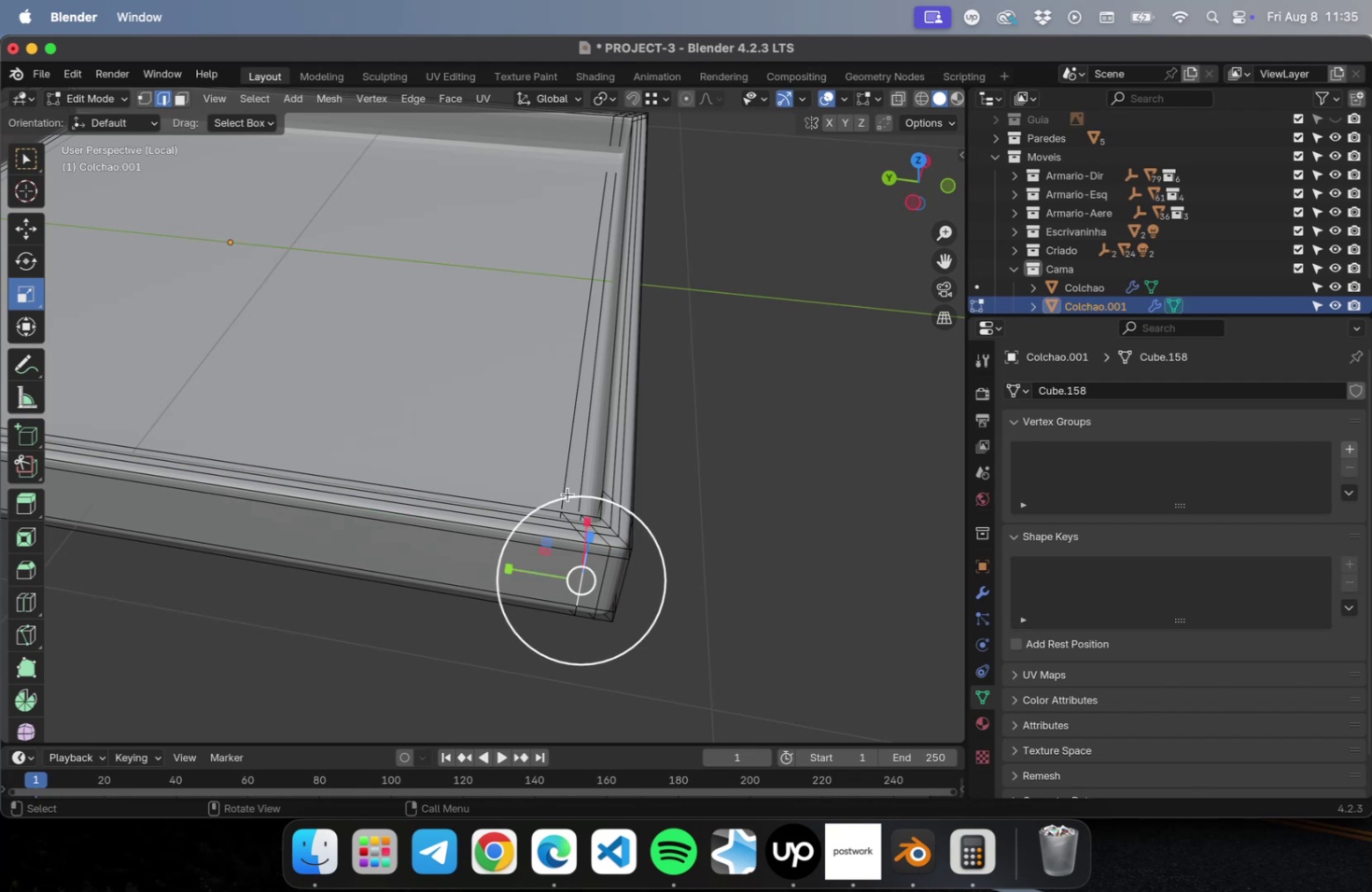 
hold_key(key=CommandLeft, duration=0.78)
 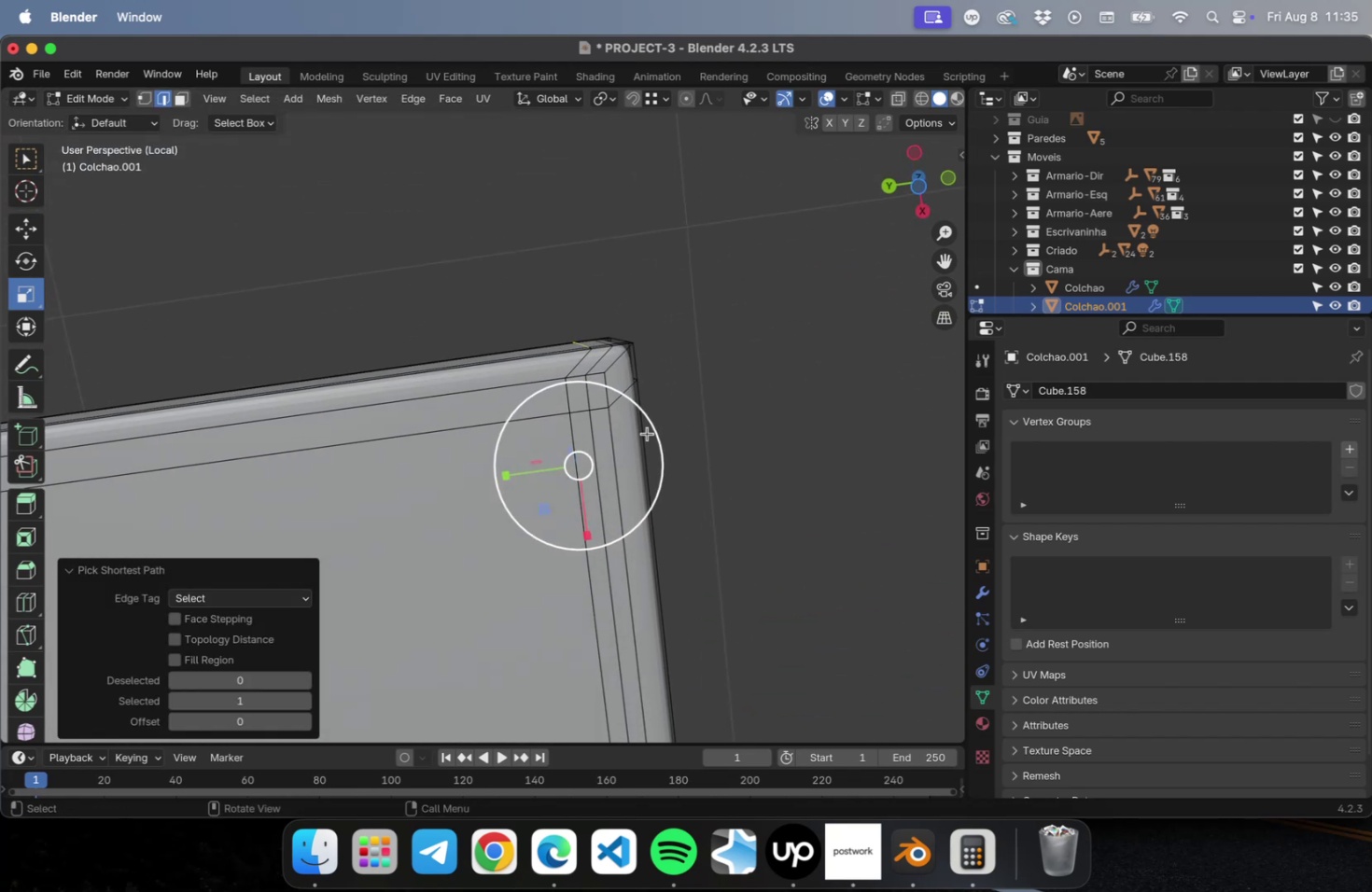 
wait(5.11)
 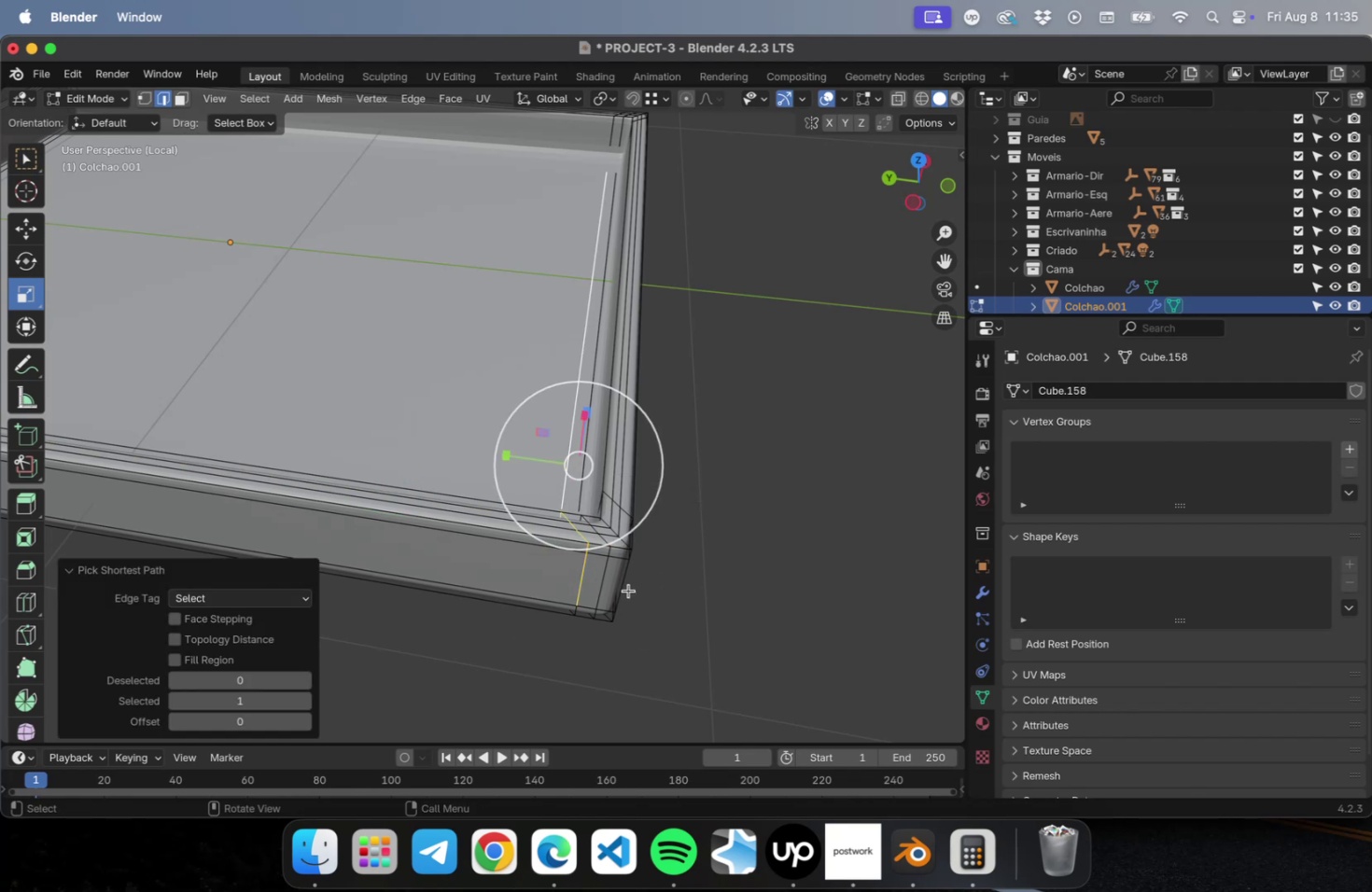 
key(Tab)
 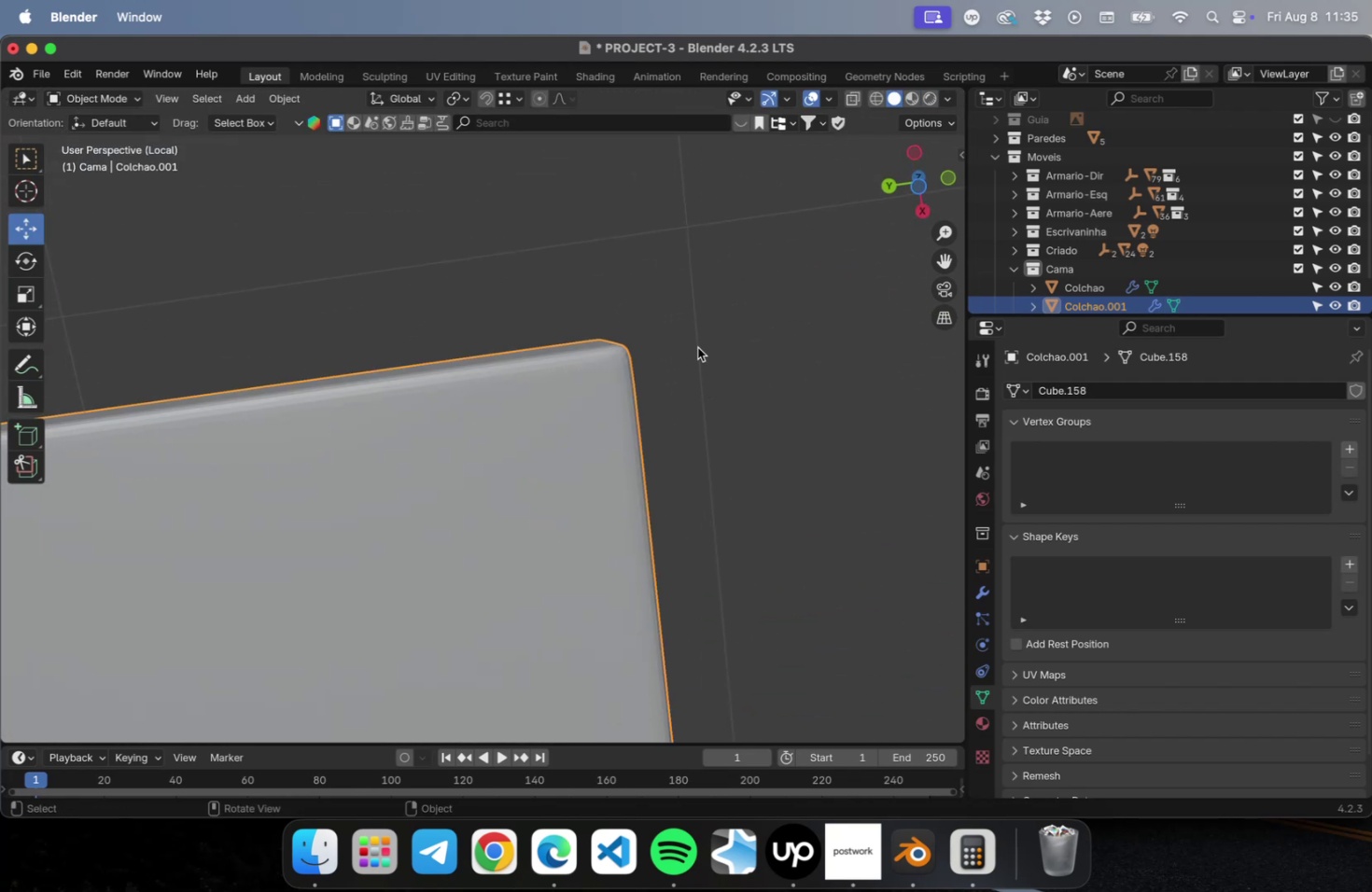 
left_click([697, 347])
 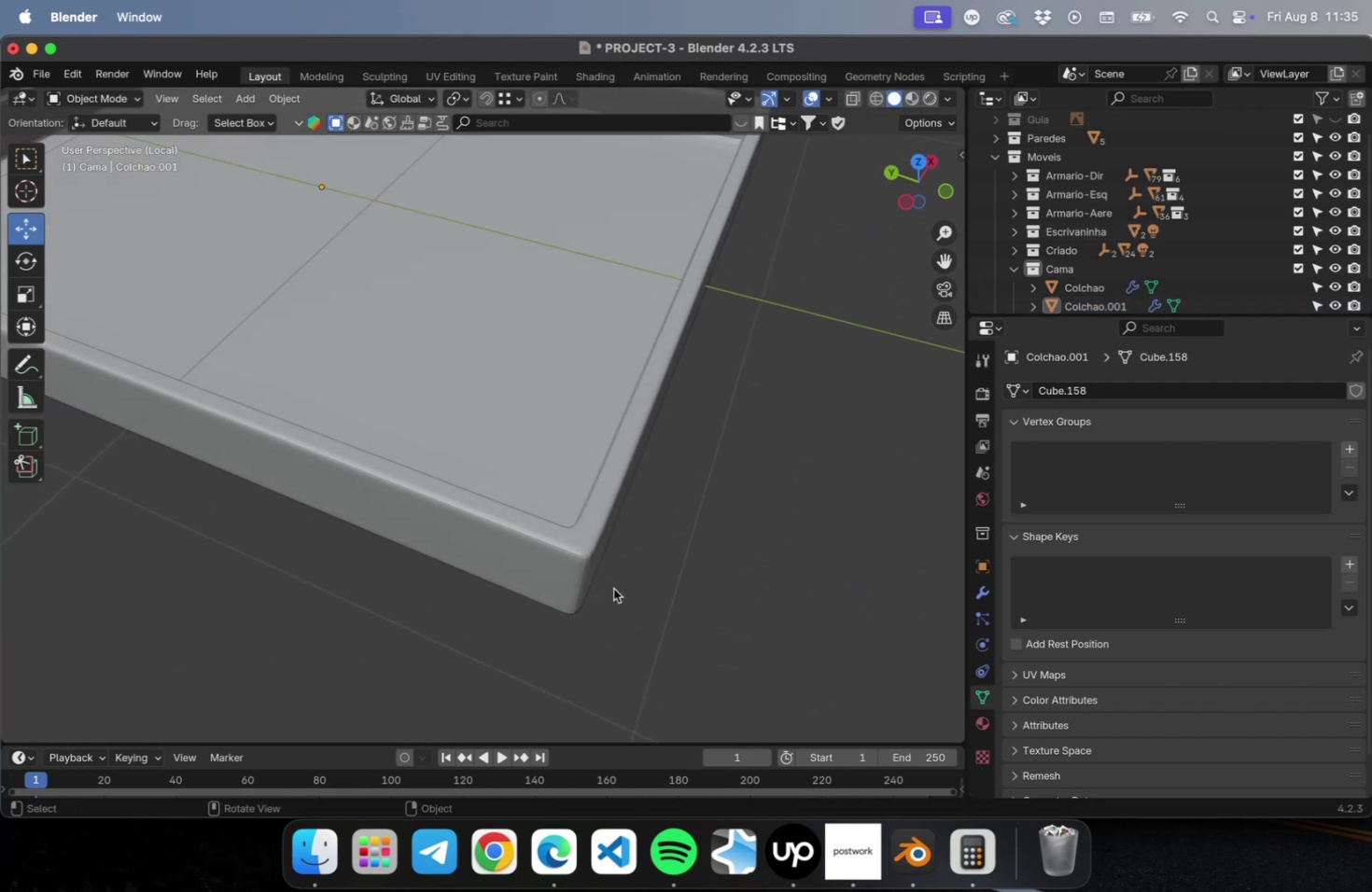 
left_click([570, 546])
 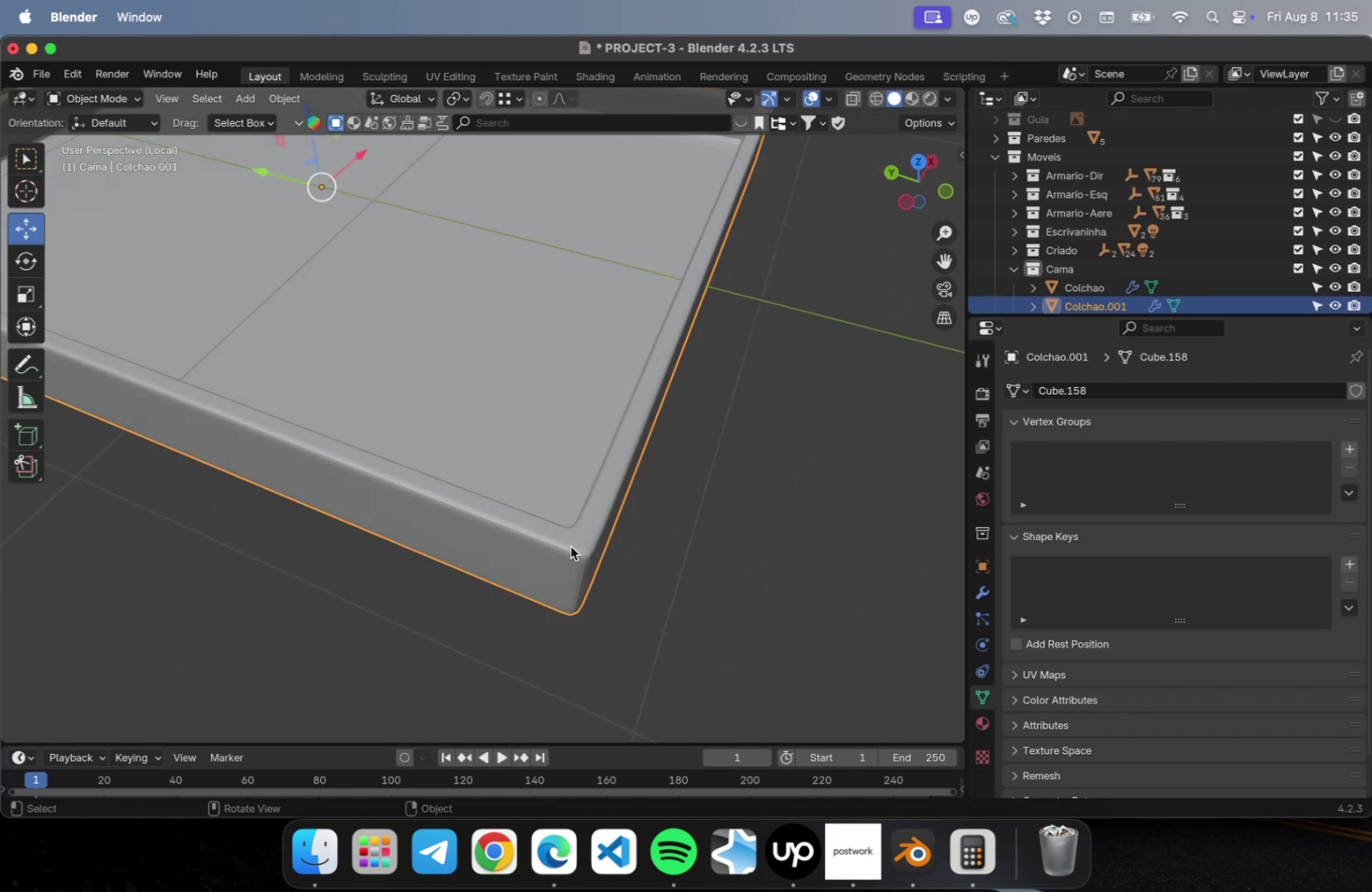 
key(Meta+3)
 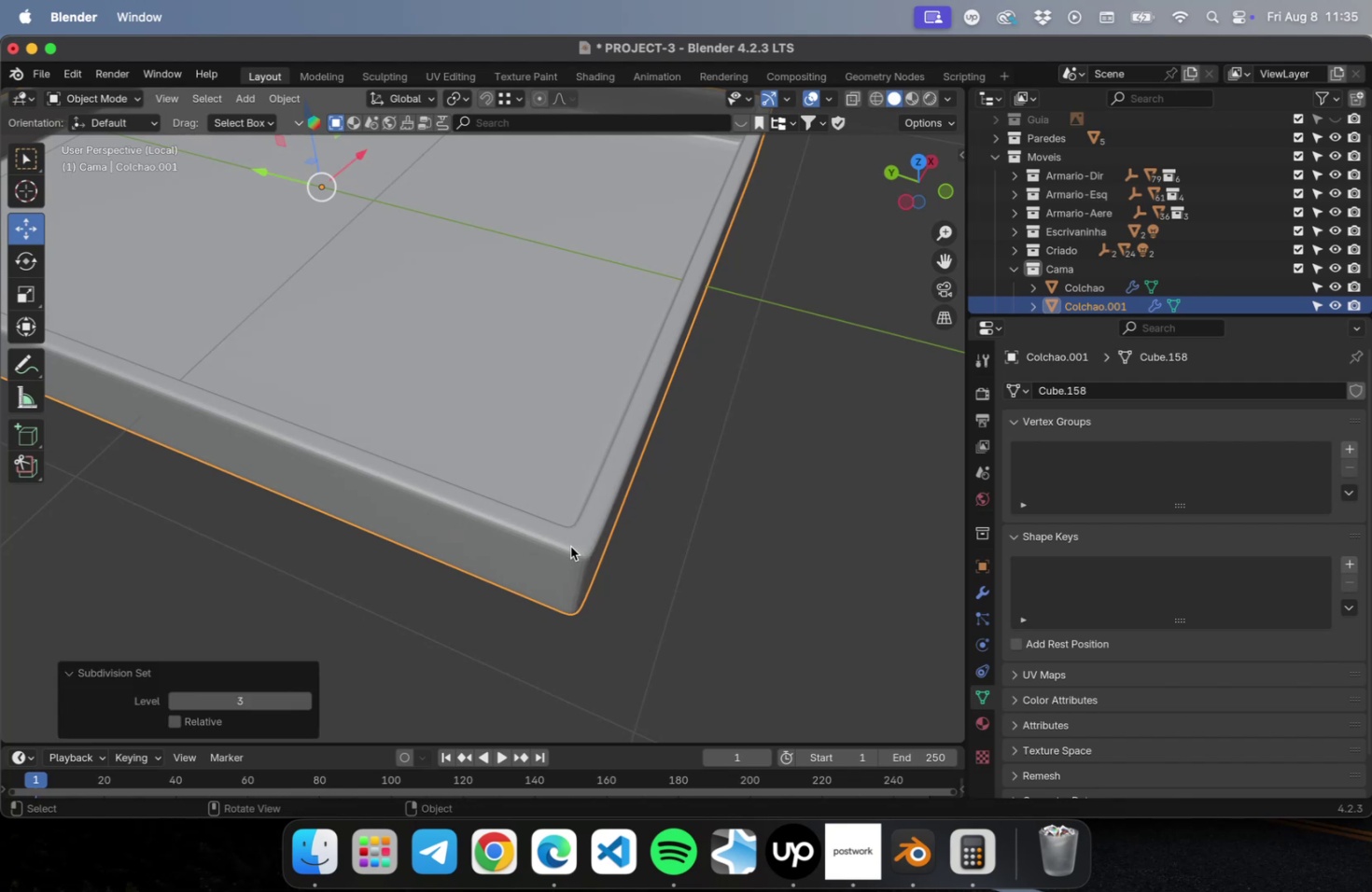 
key(Meta+CommandLeft)
 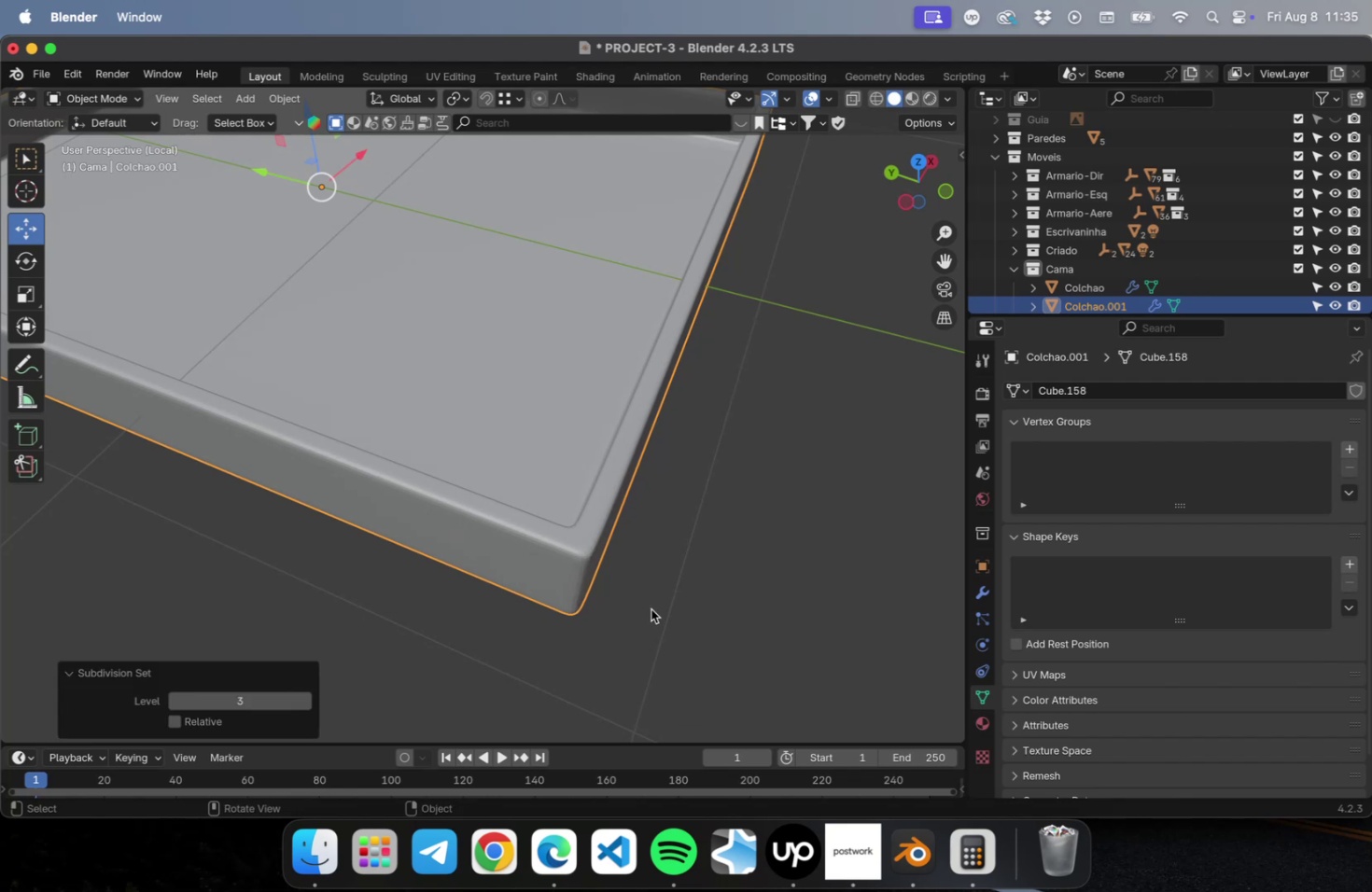 
key(Meta+2)
 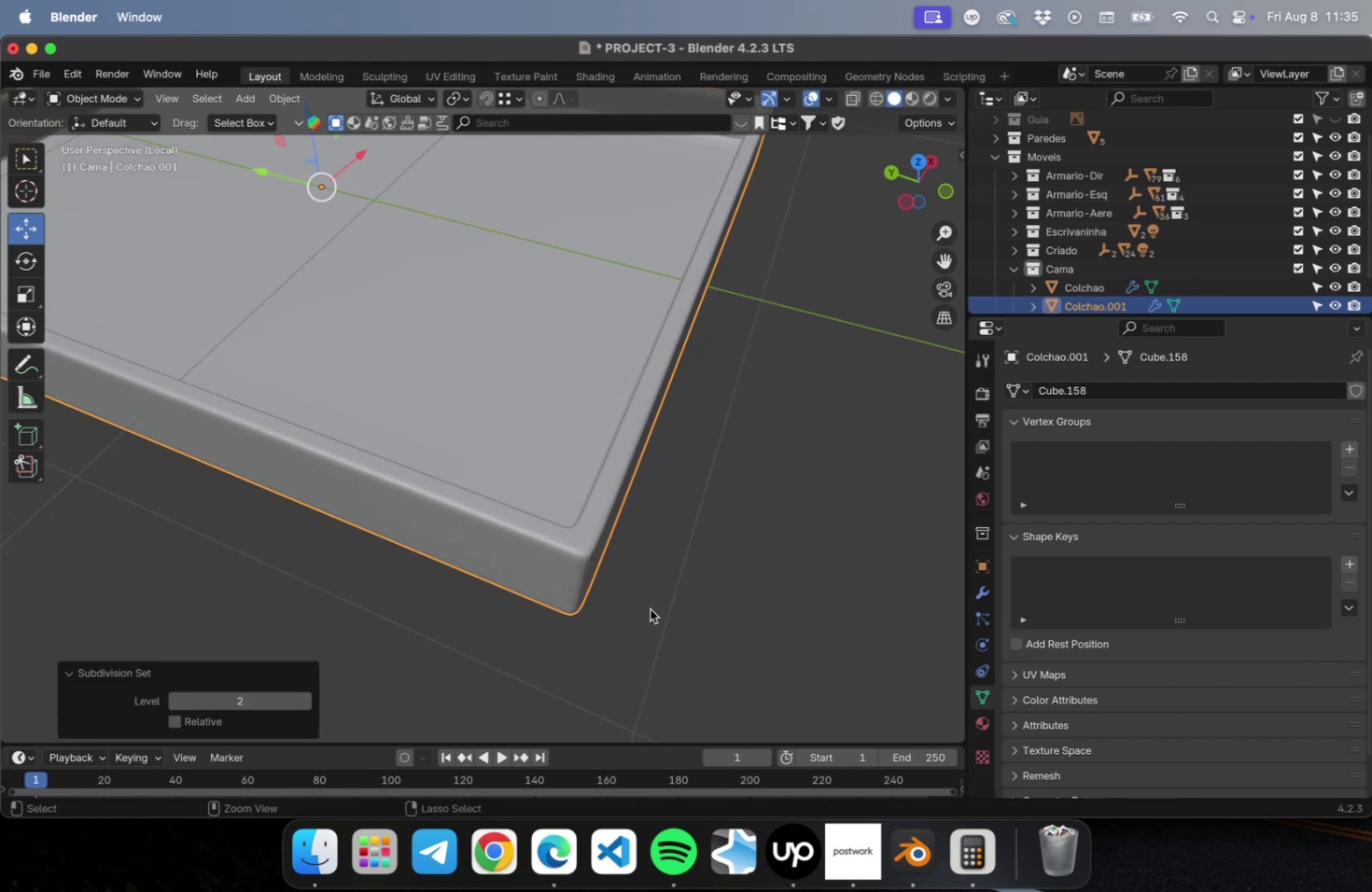 
key(Meta+1)
 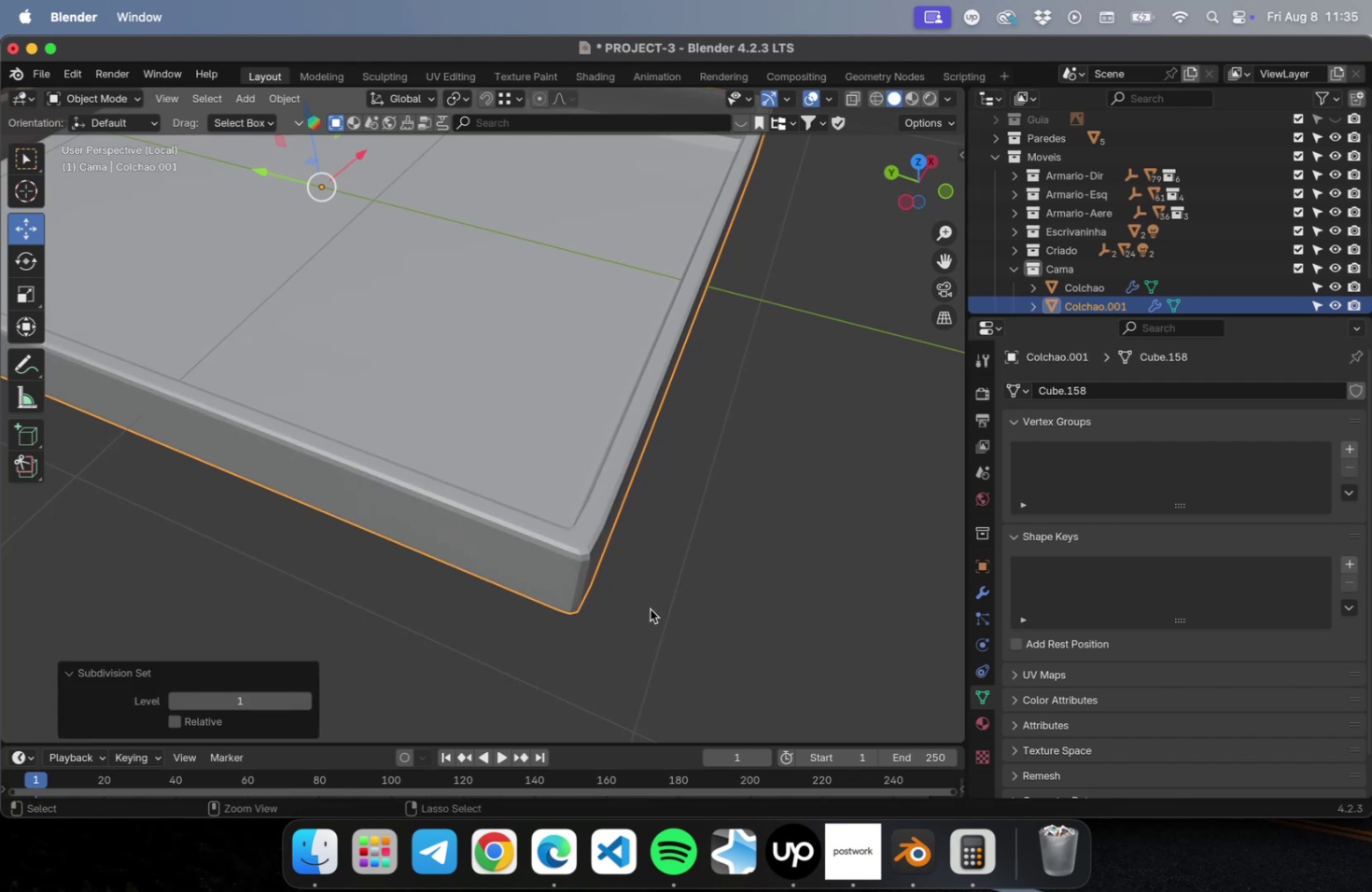 
key(Meta+3)
 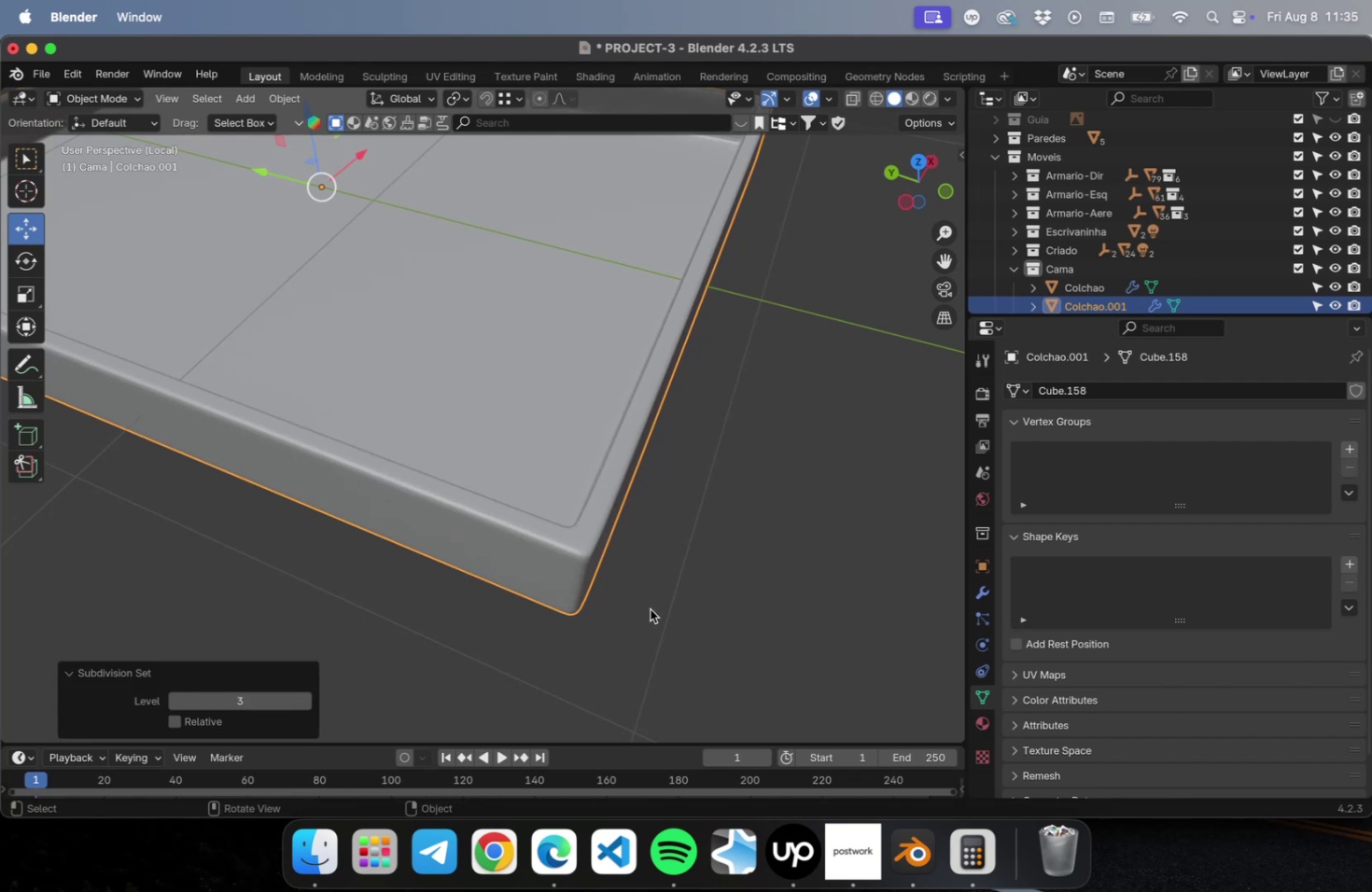 
wait(7.12)
 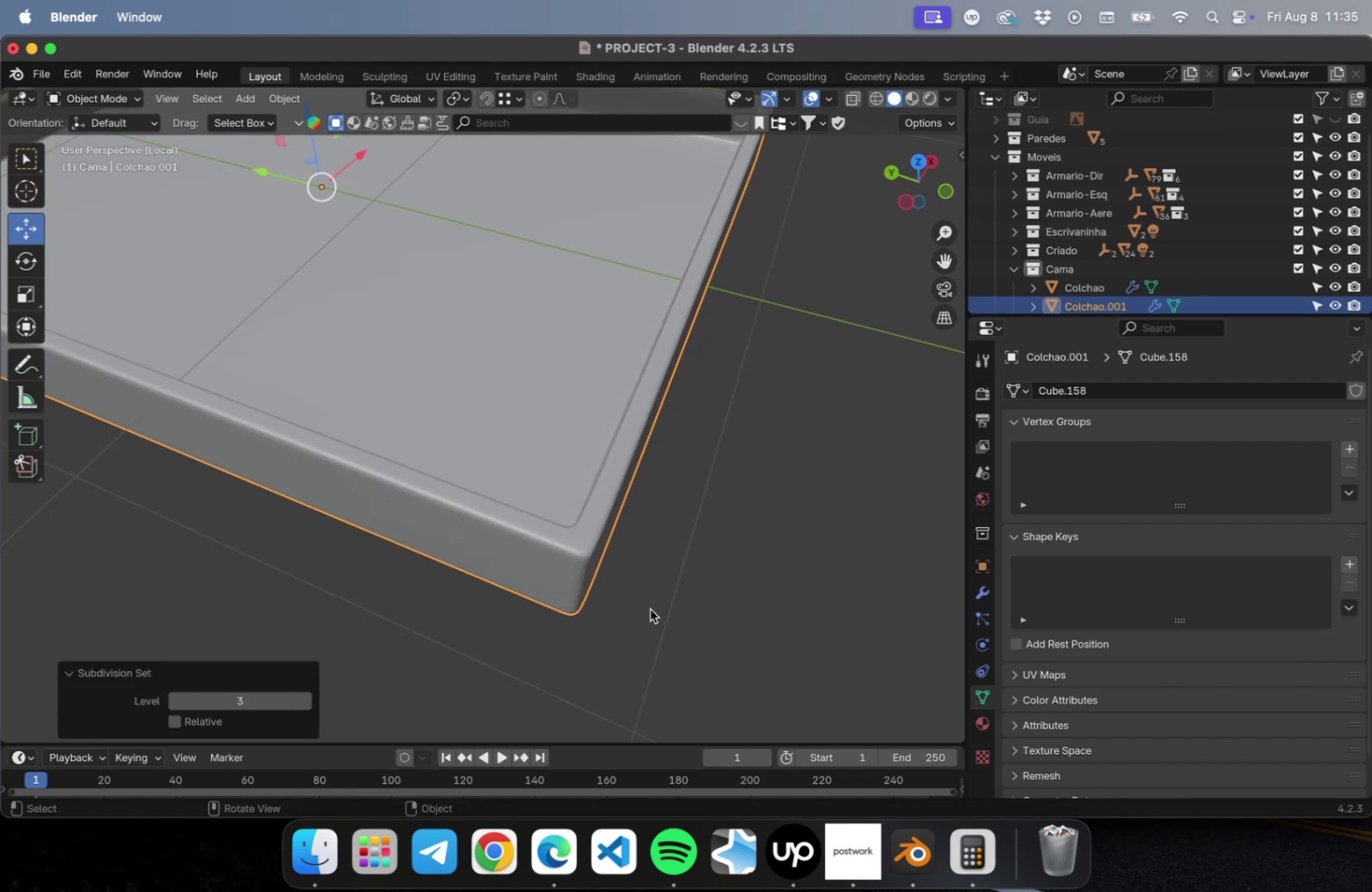 
scroll: coordinate [544, 492], scroll_direction: down, amount: 5.0
 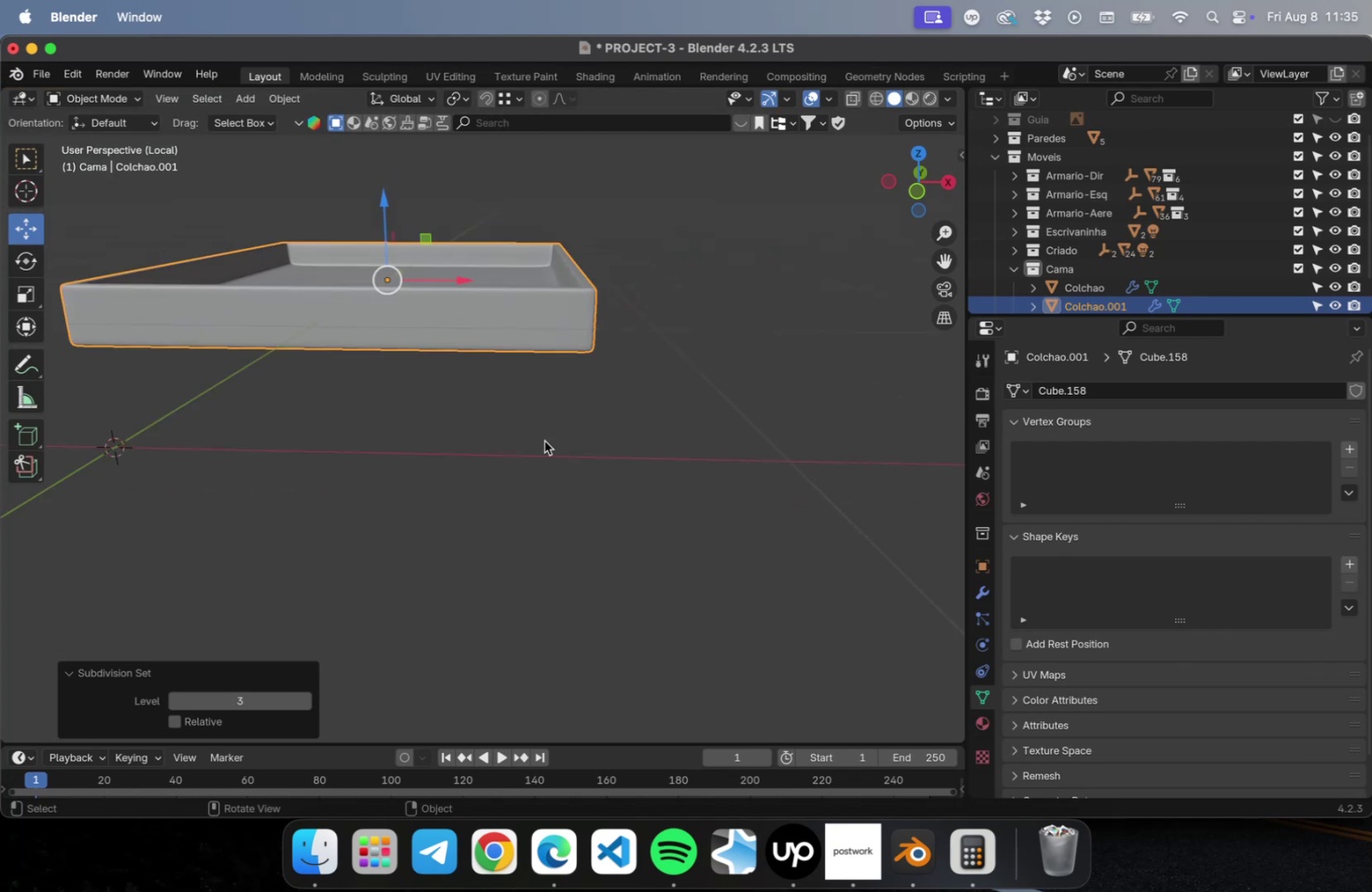 
hold_key(key=ShiftLeft, duration=0.39)
 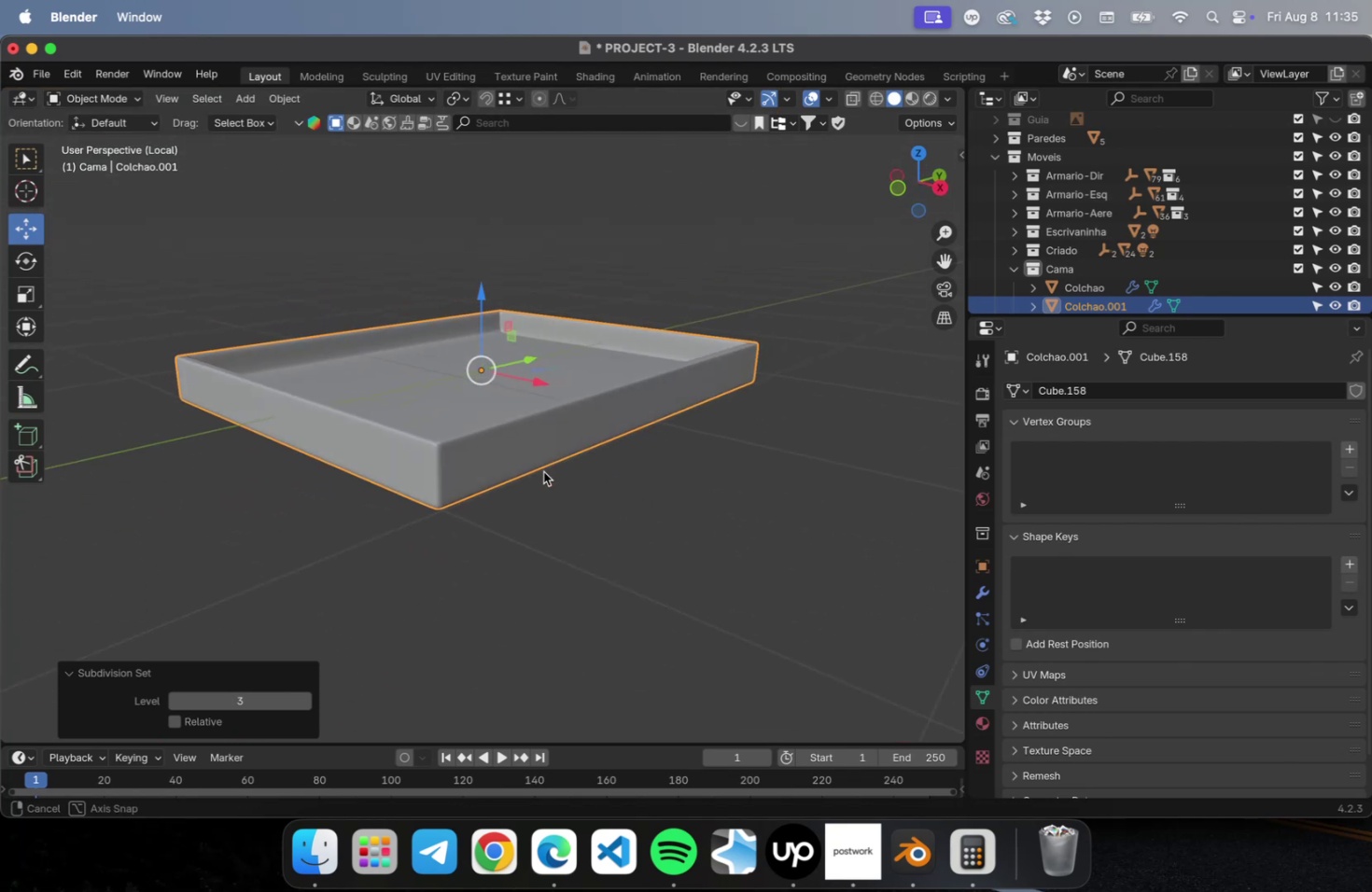 
key(Meta+Z)
 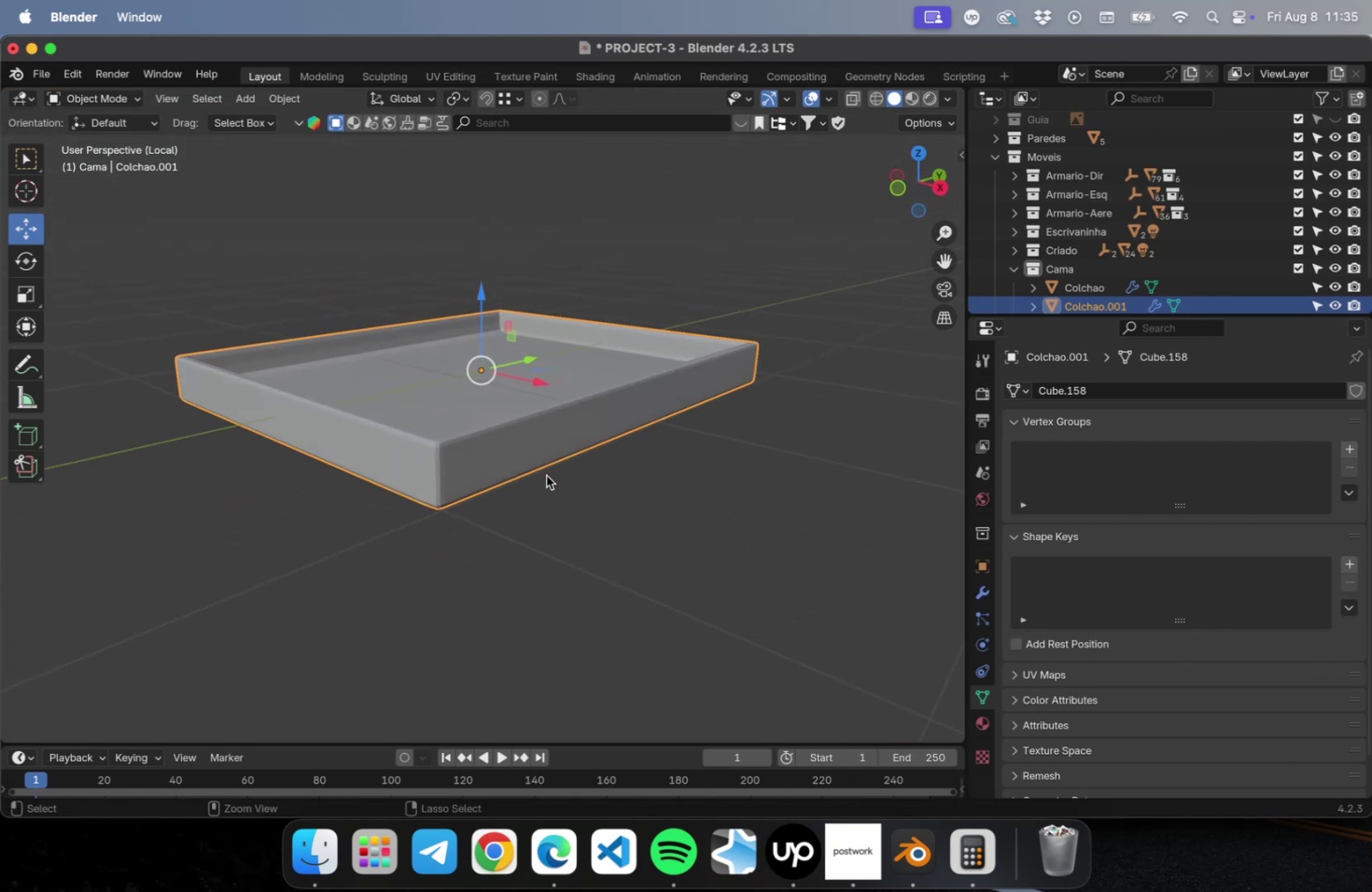 
key(Meta+Z)
 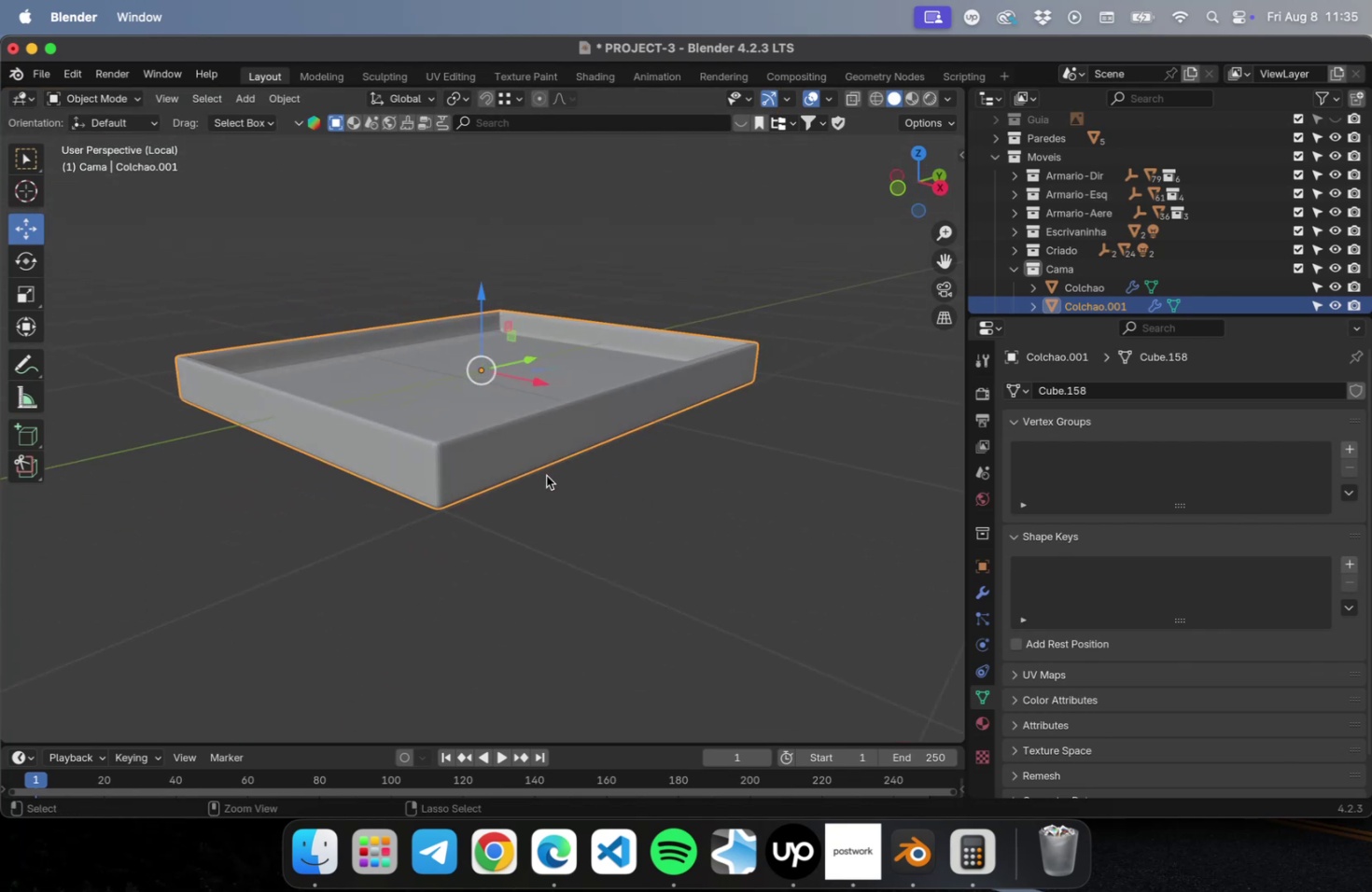 
key(Meta+Z)
 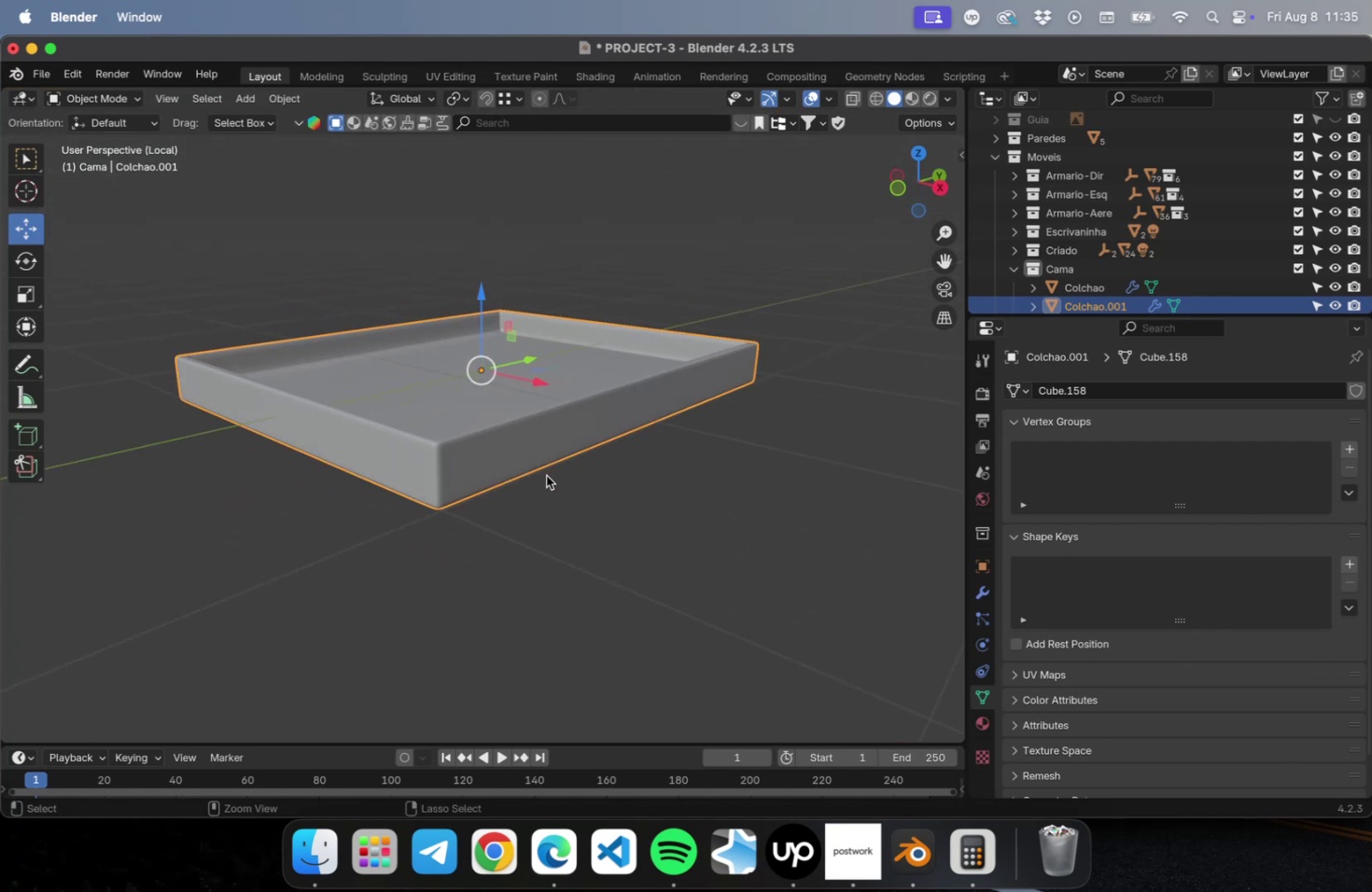 
key(Meta+Z)
 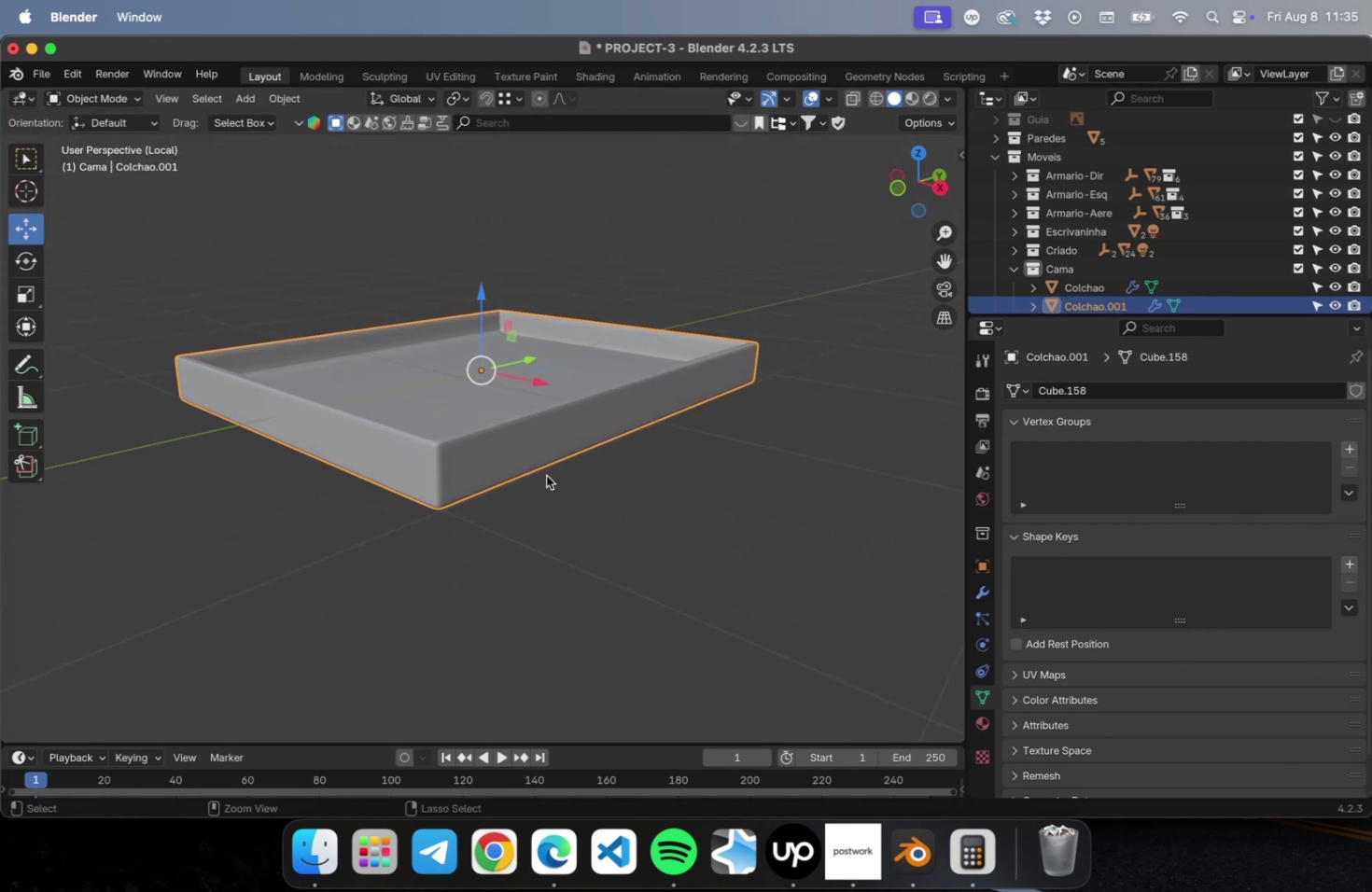 
key(Meta+Z)
 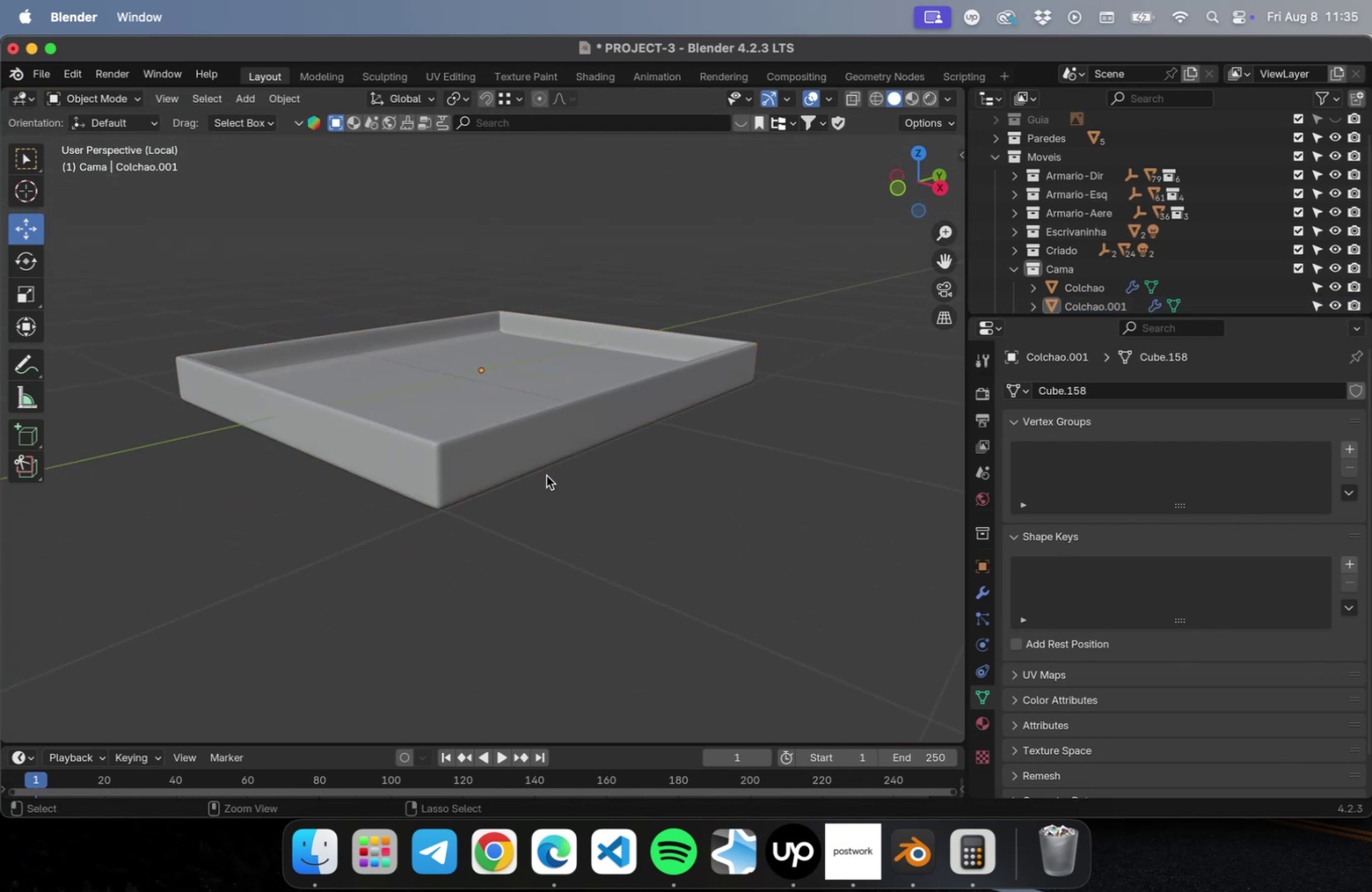 
key(Meta+Z)
 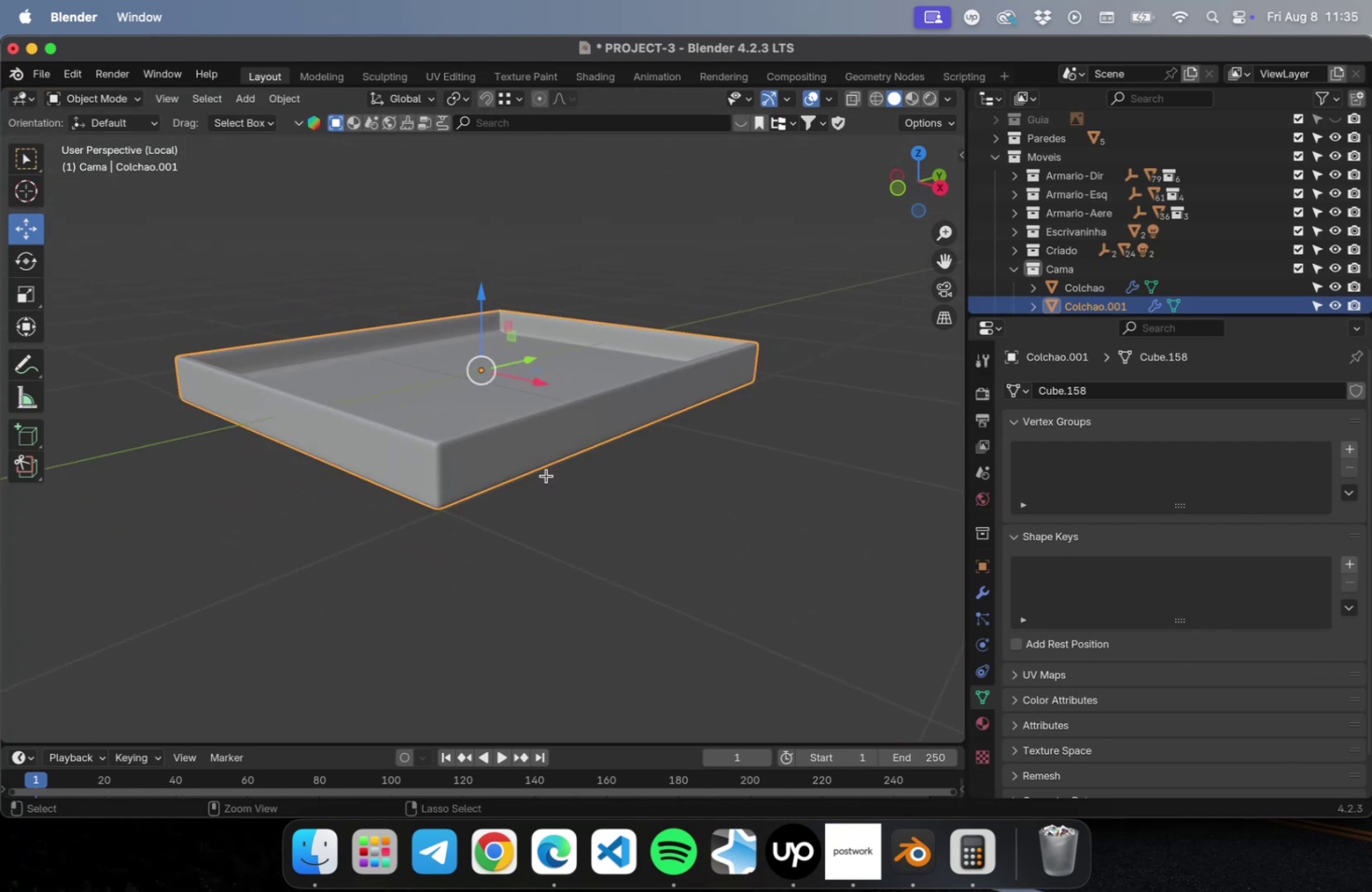 
key(Meta+Z)
 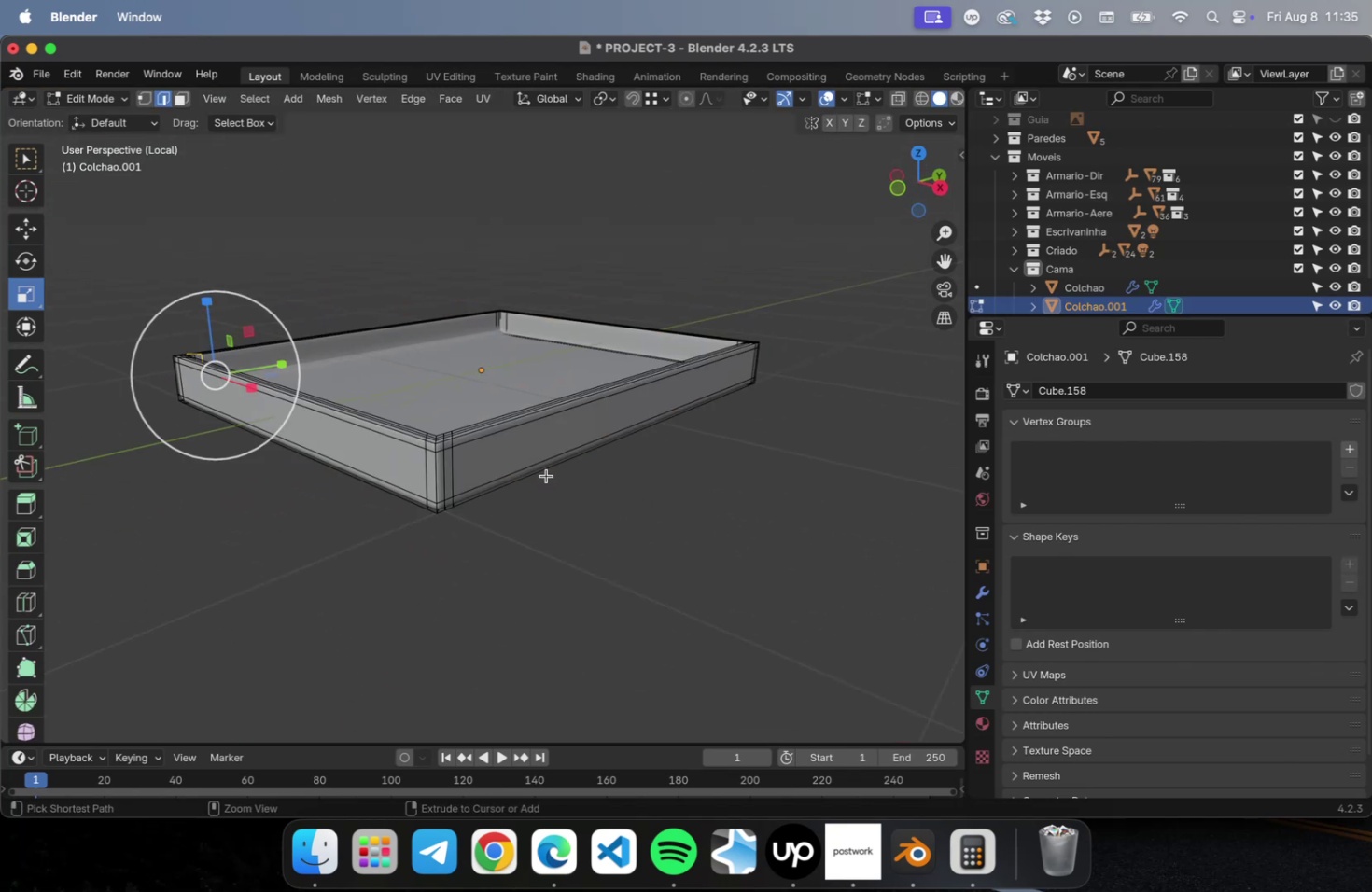 
key(Meta+Z)
 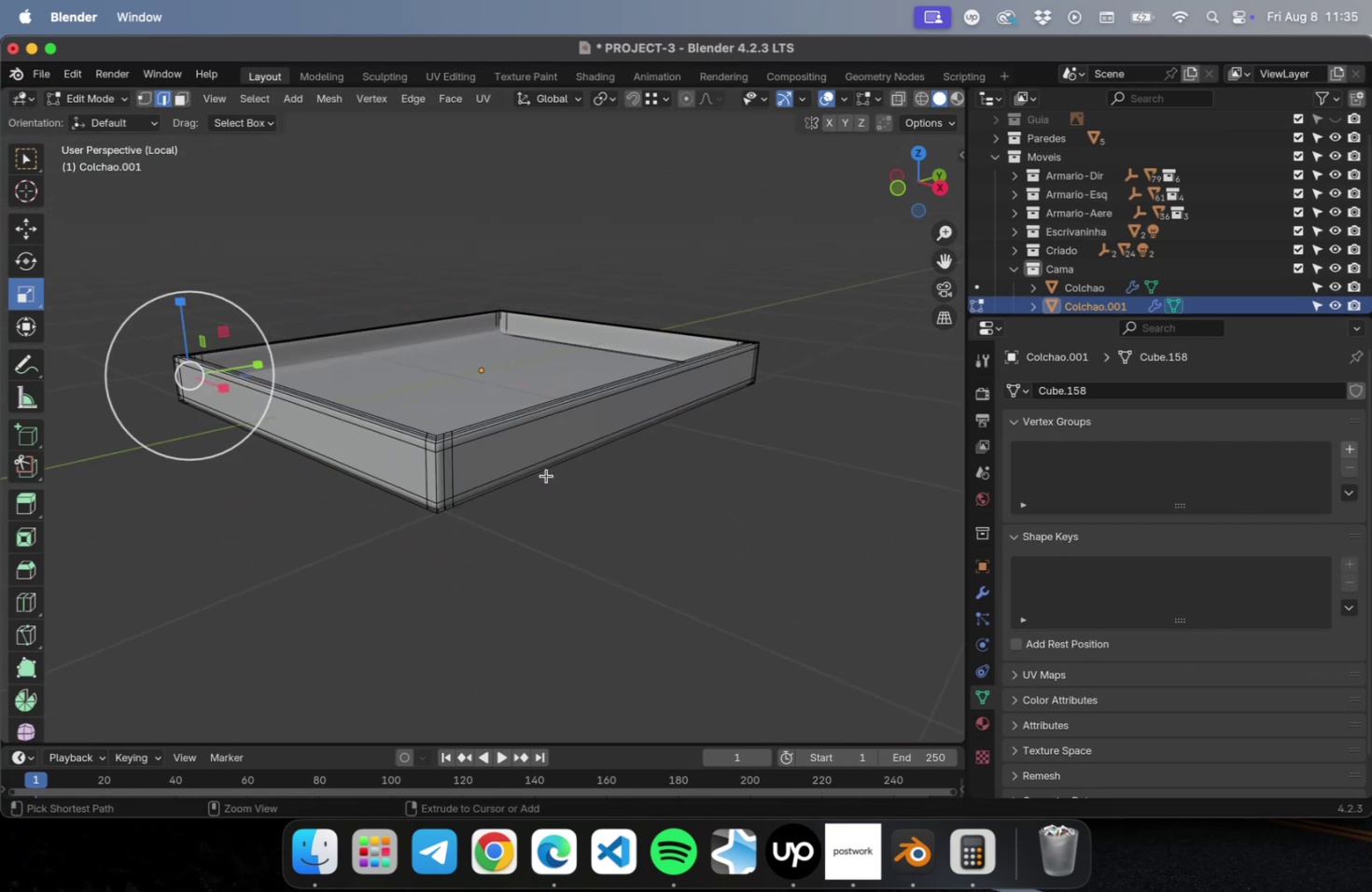 
key(Meta+Z)
 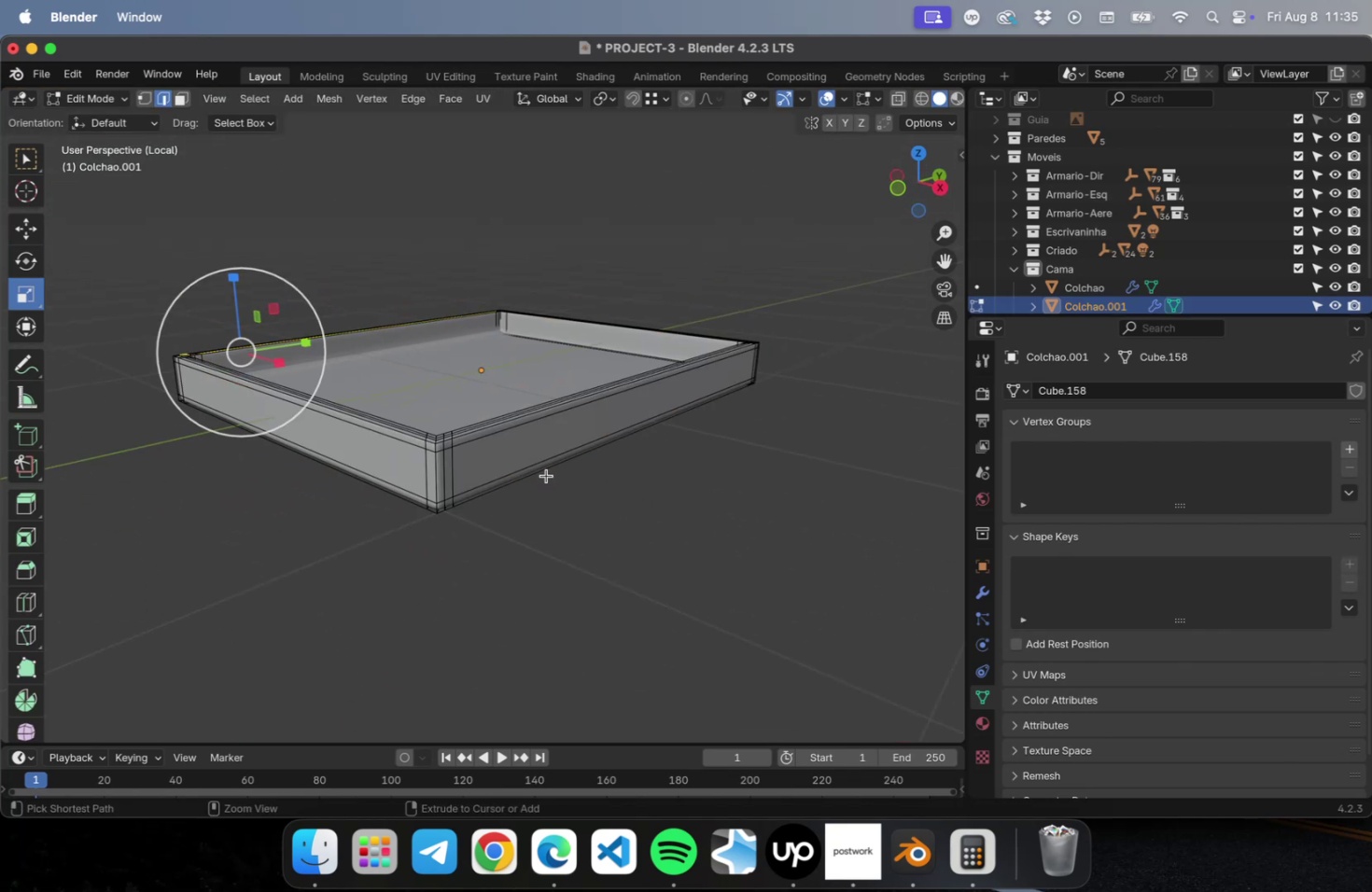 
key(Meta+Z)
 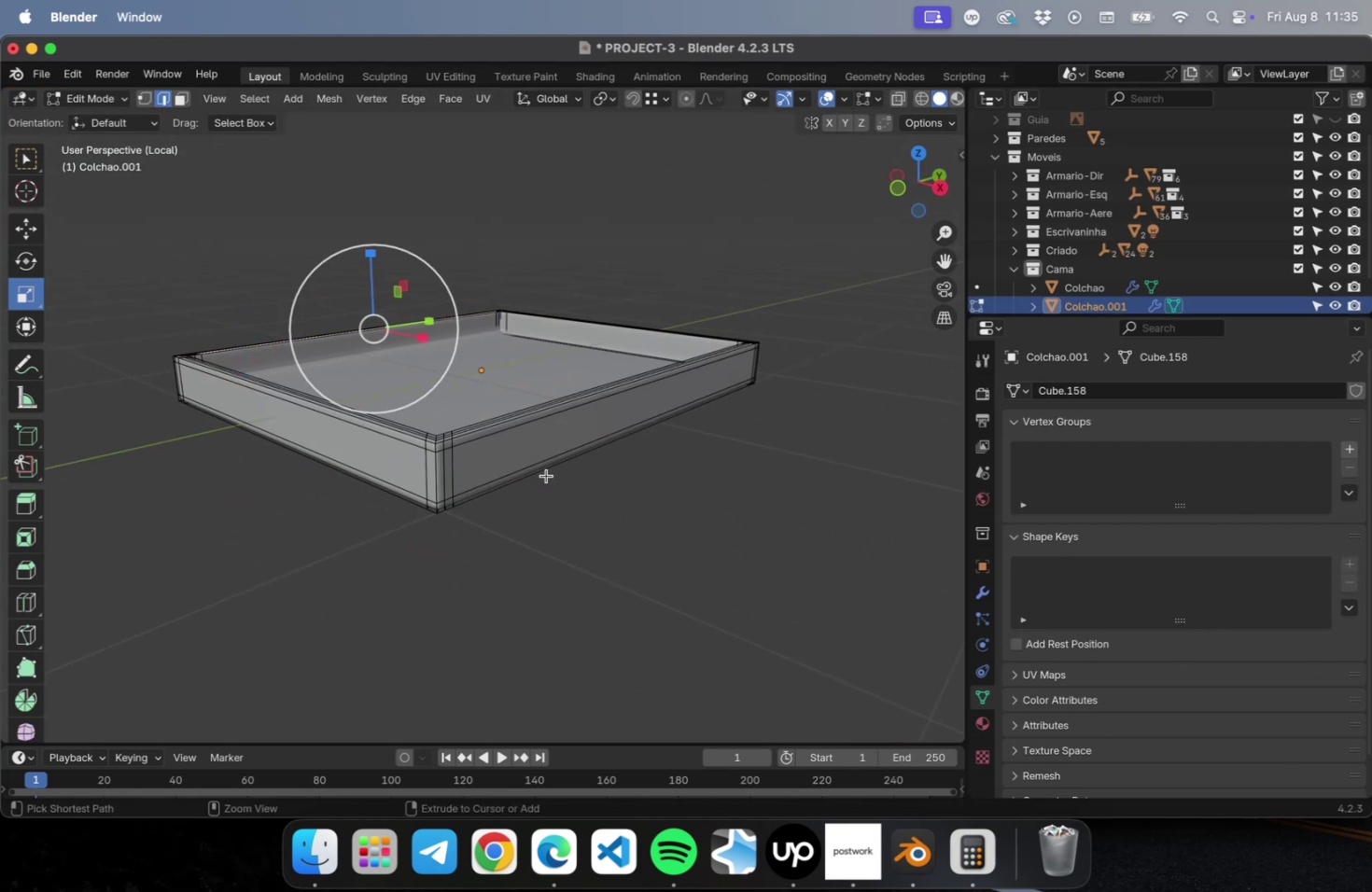 
key(Meta+Z)
 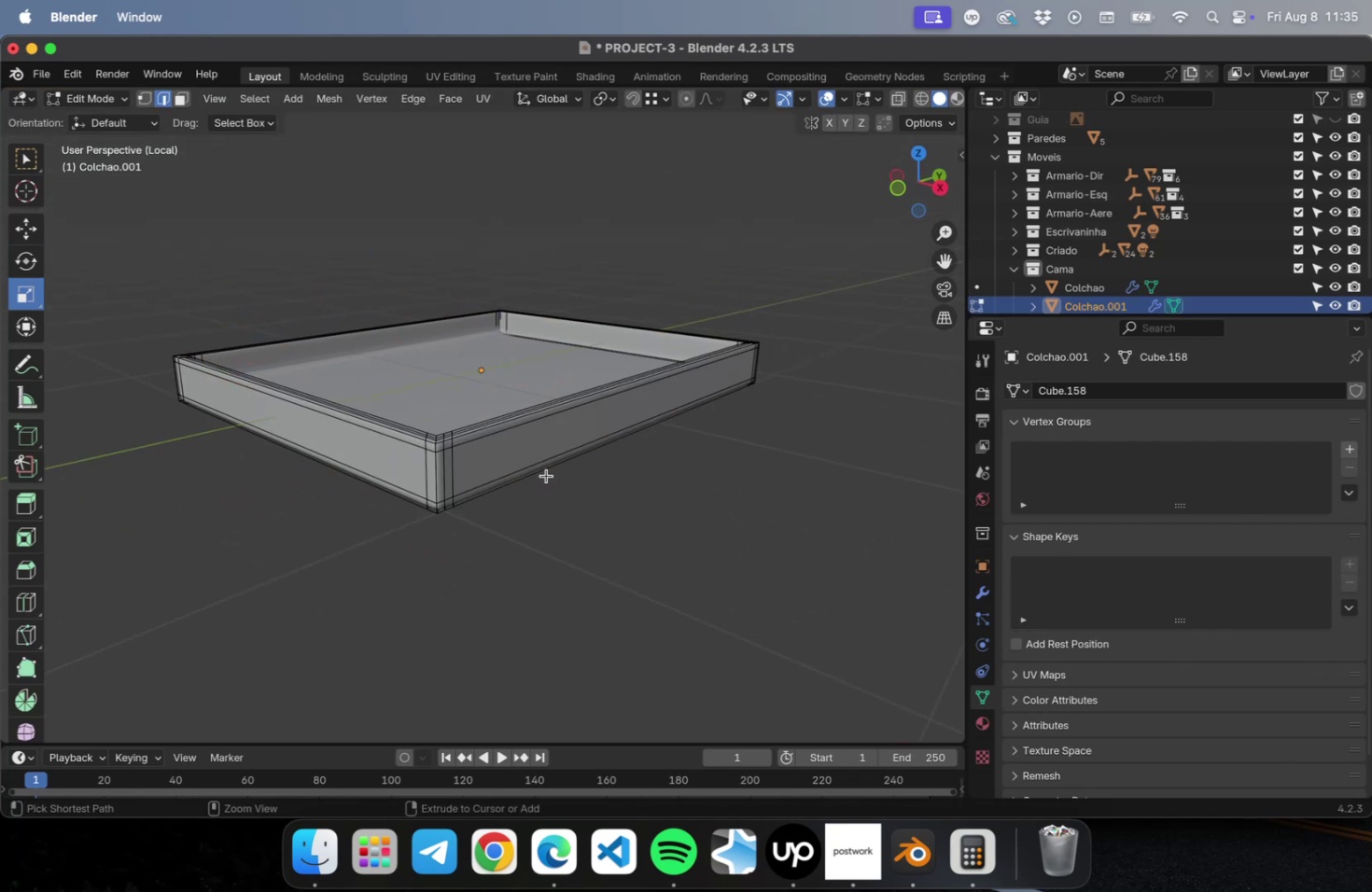 
key(Meta+Z)
 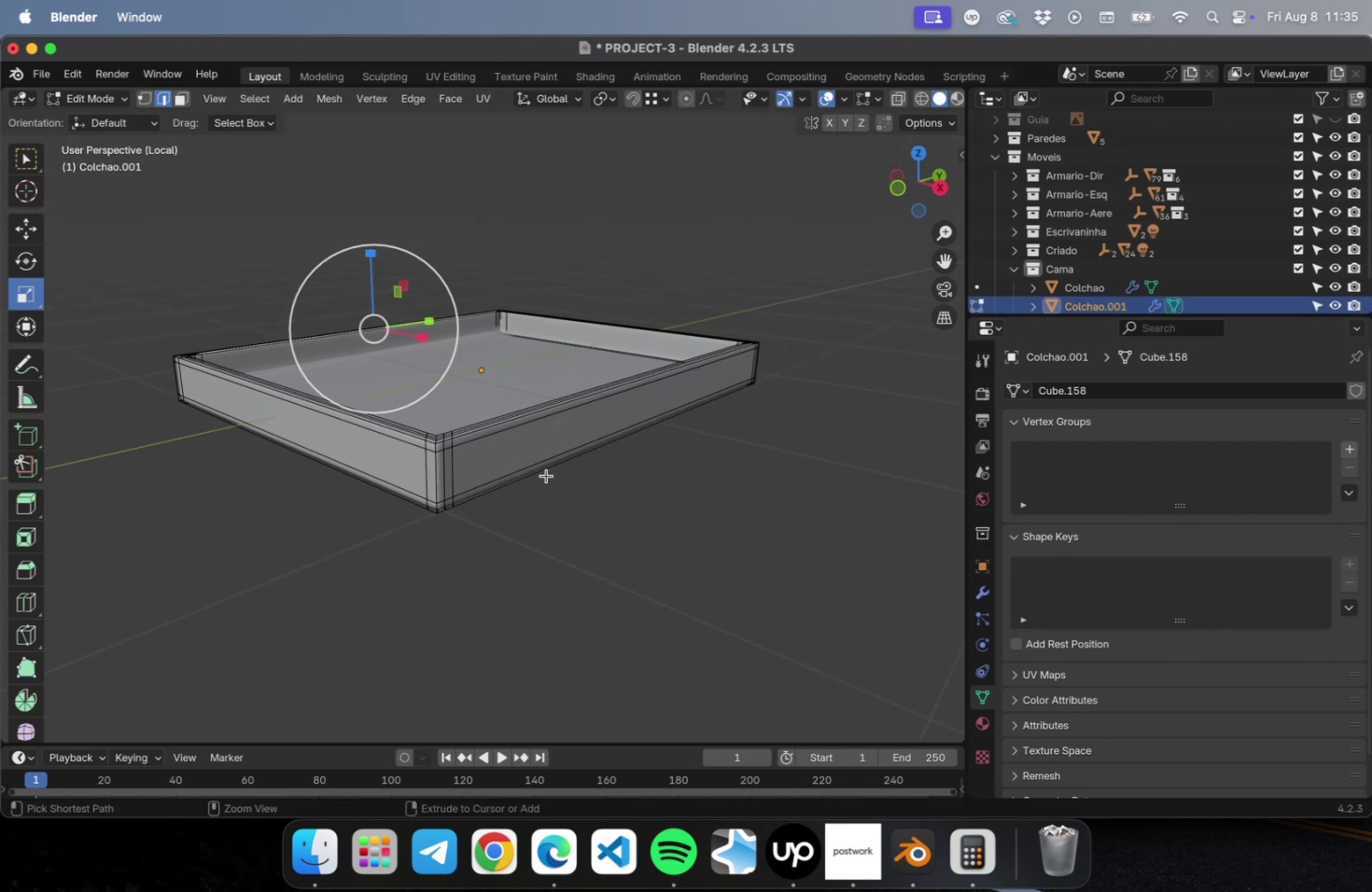 
key(Meta+Z)
 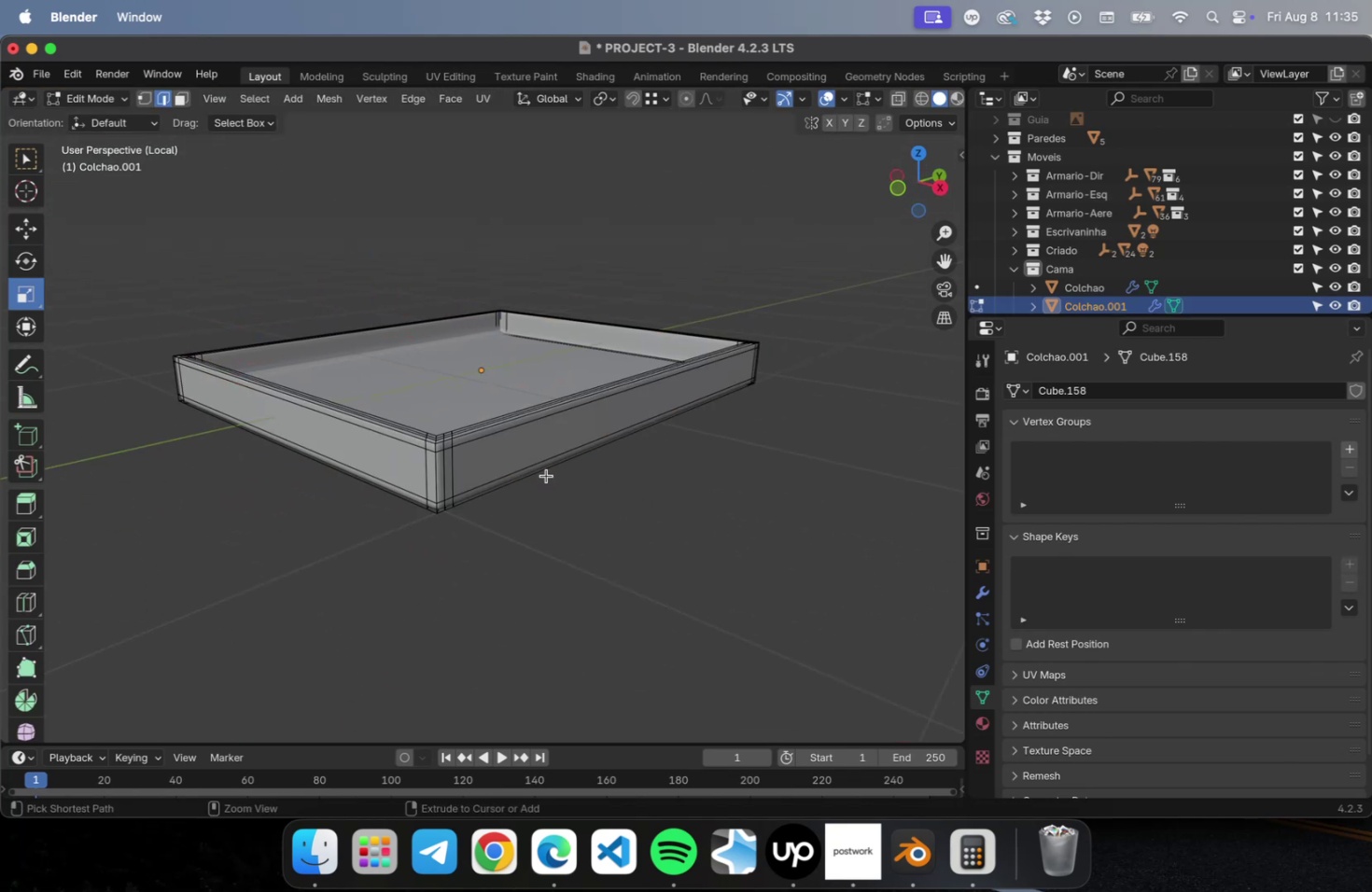 
key(Meta+Z)
 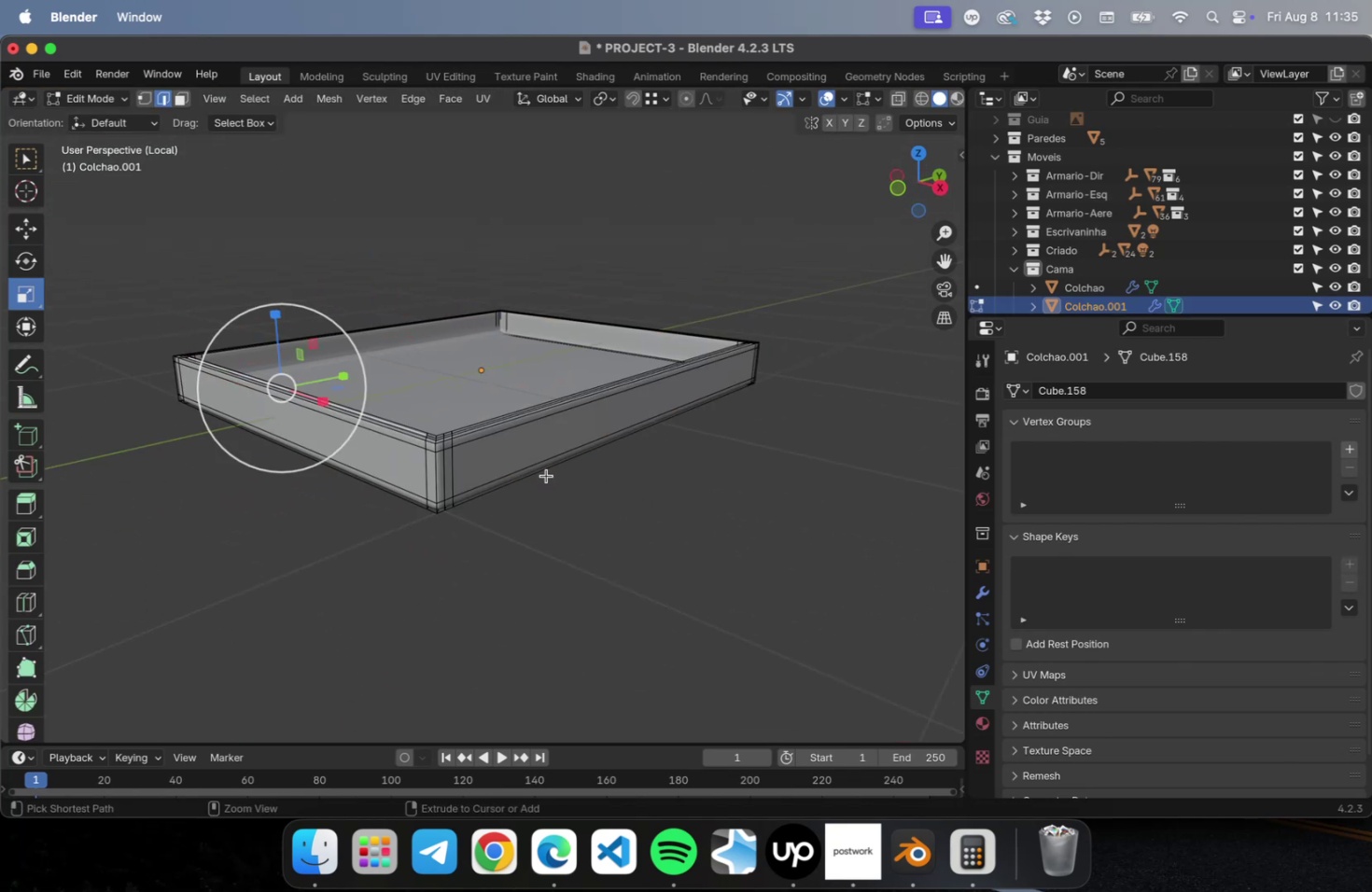 
key(Meta+Z)
 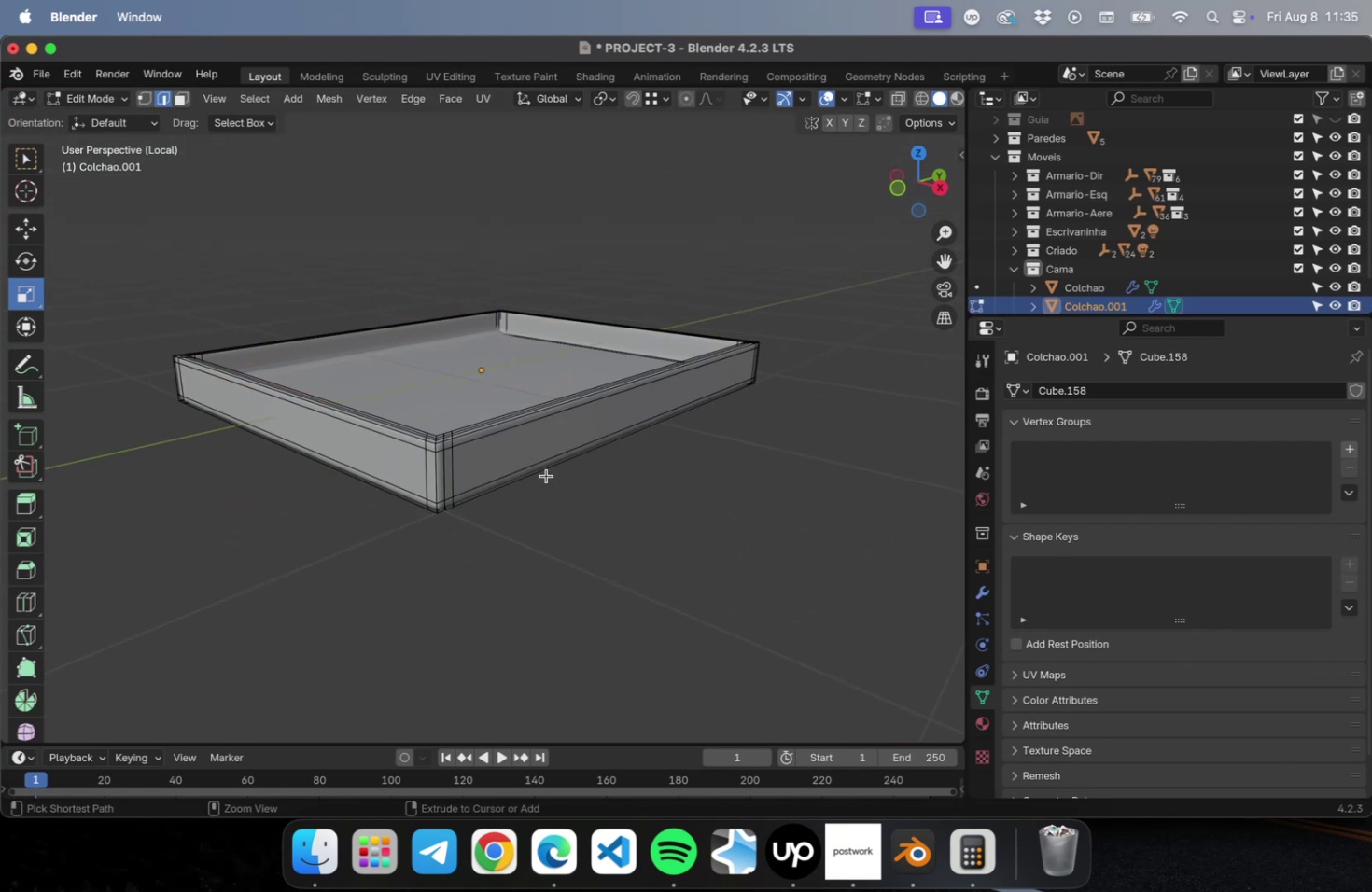 
key(Meta+Z)
 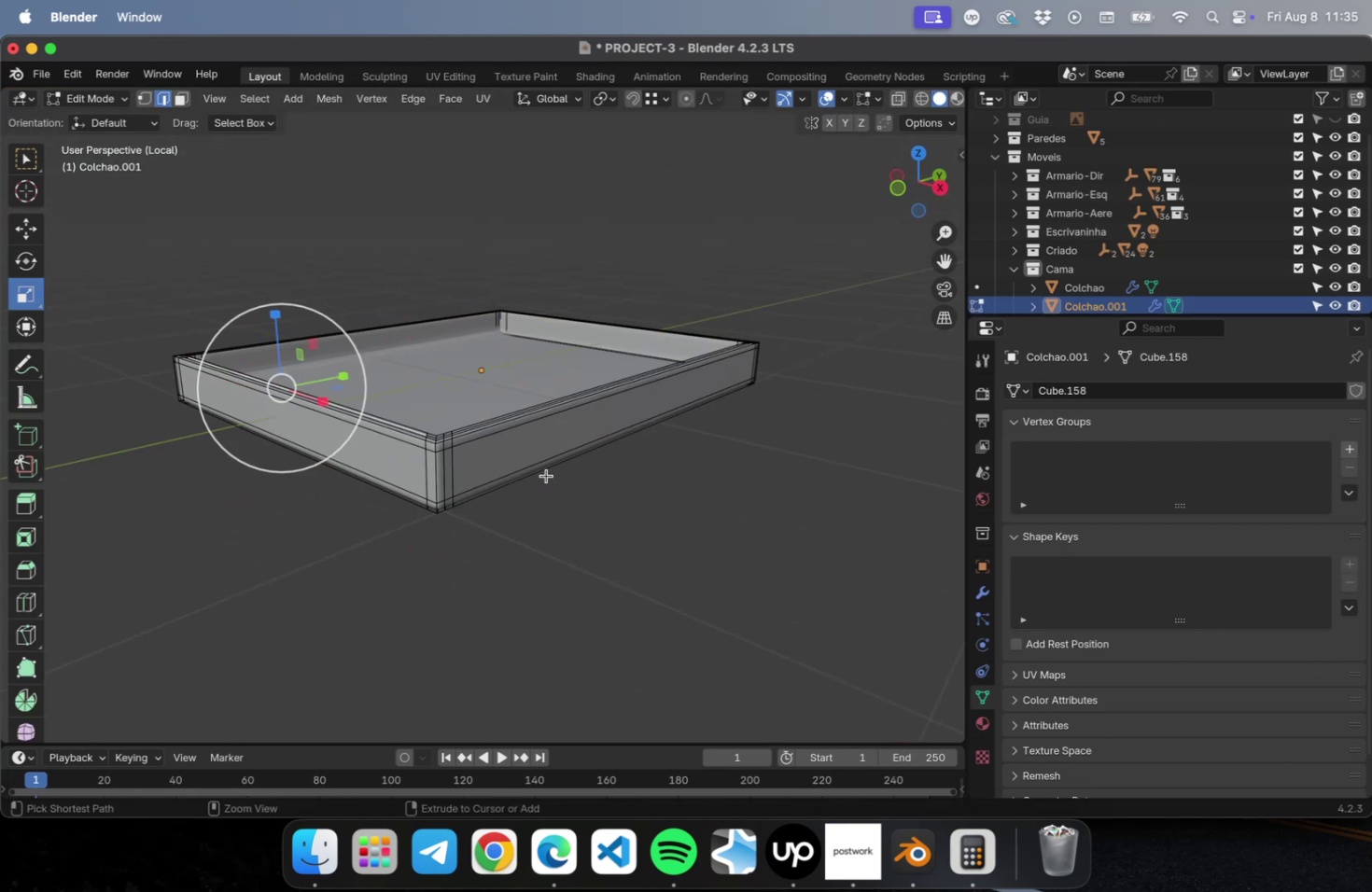 
key(Meta+Z)
 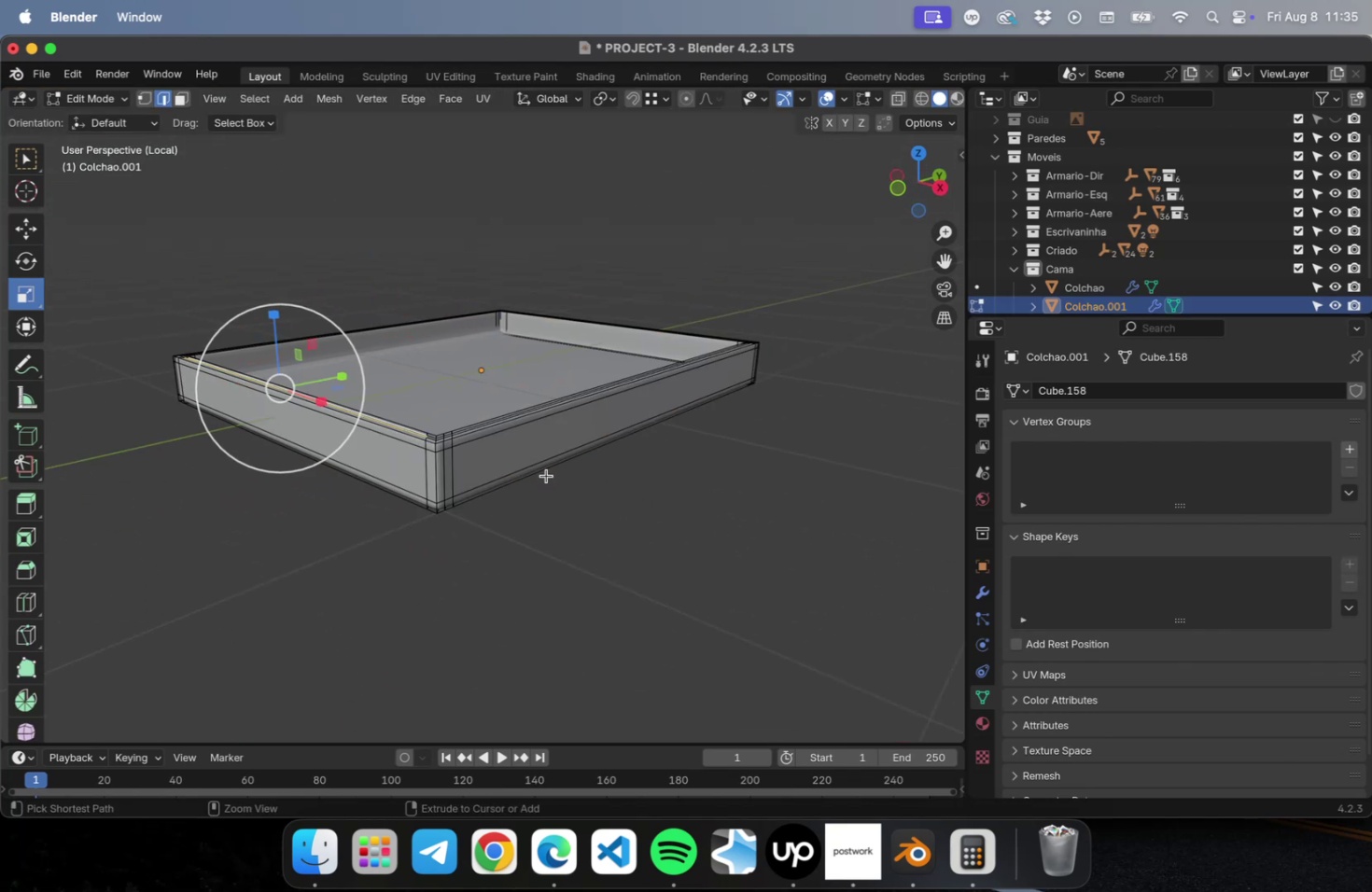 
key(Meta+Z)
 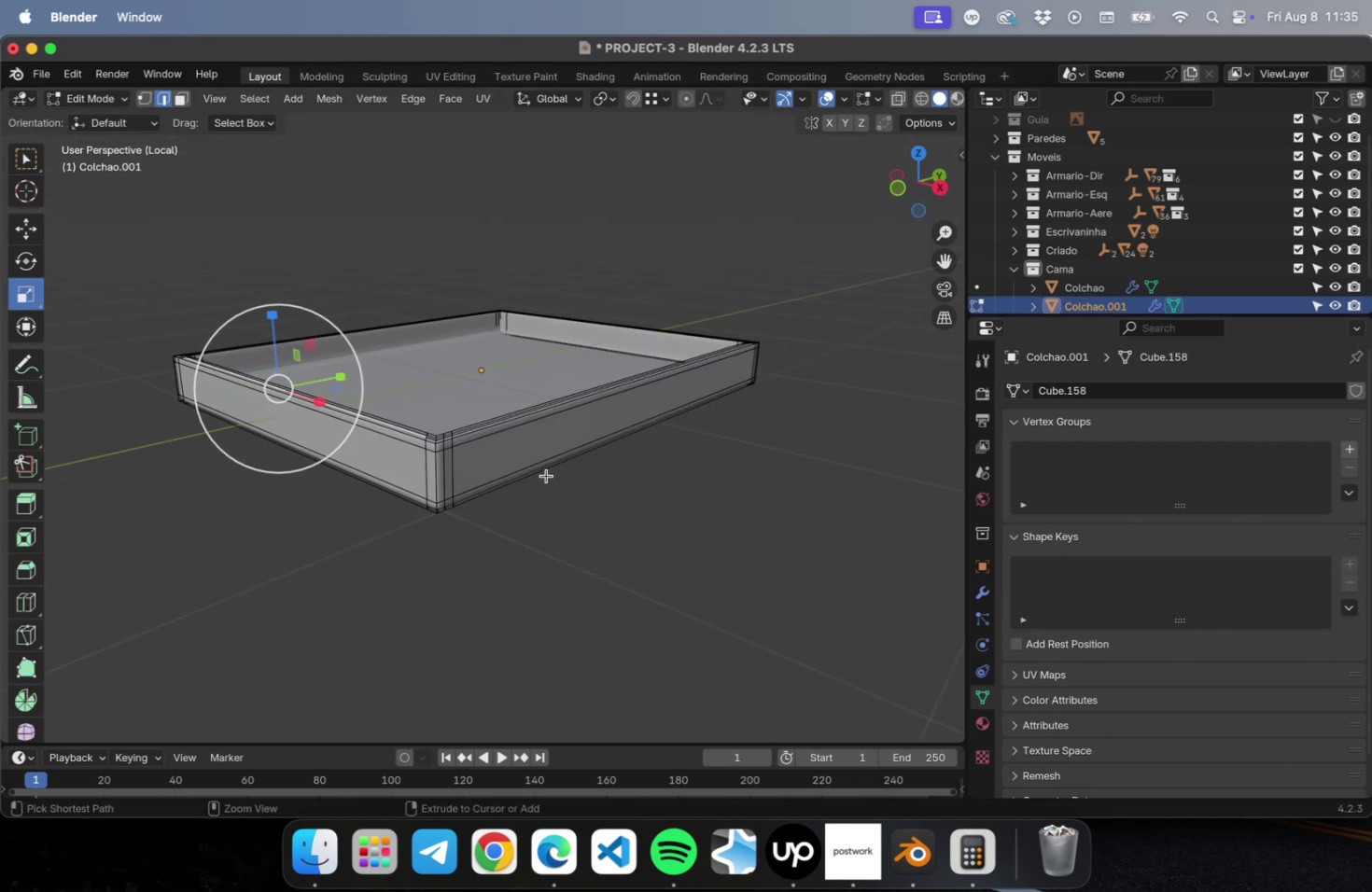 
key(Meta+Z)
 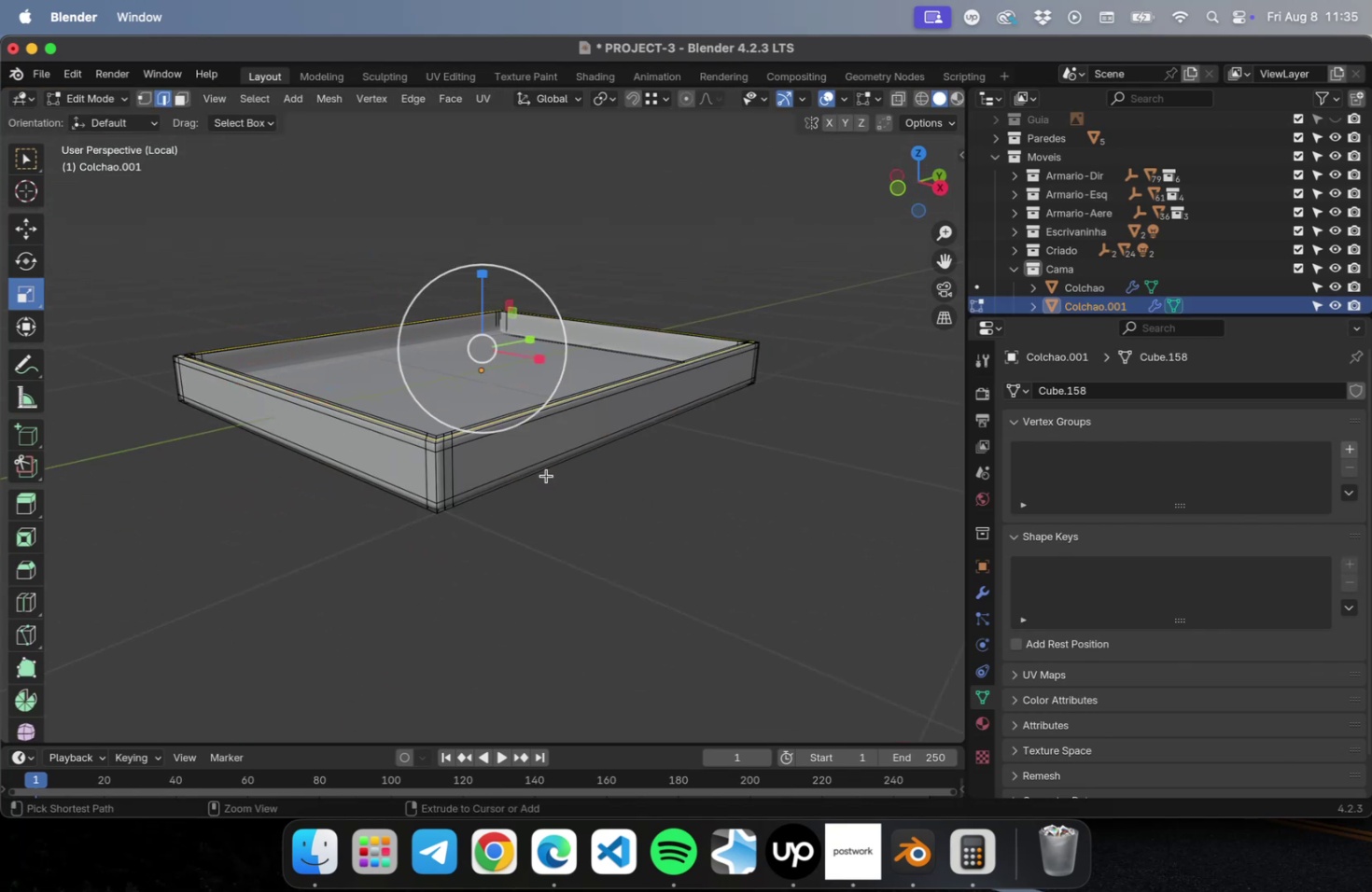 
key(Meta+Z)
 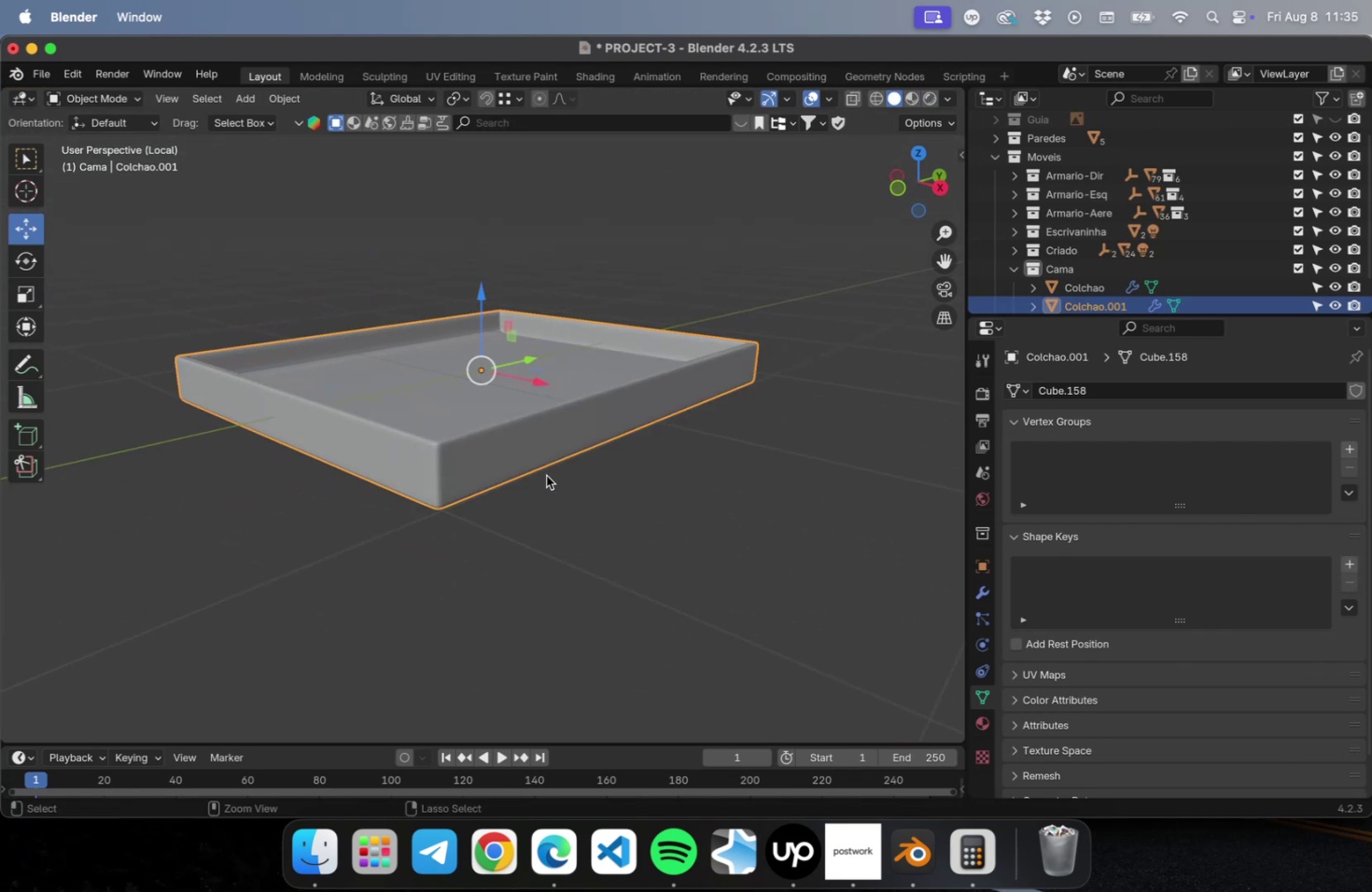 
key(Meta+Z)
 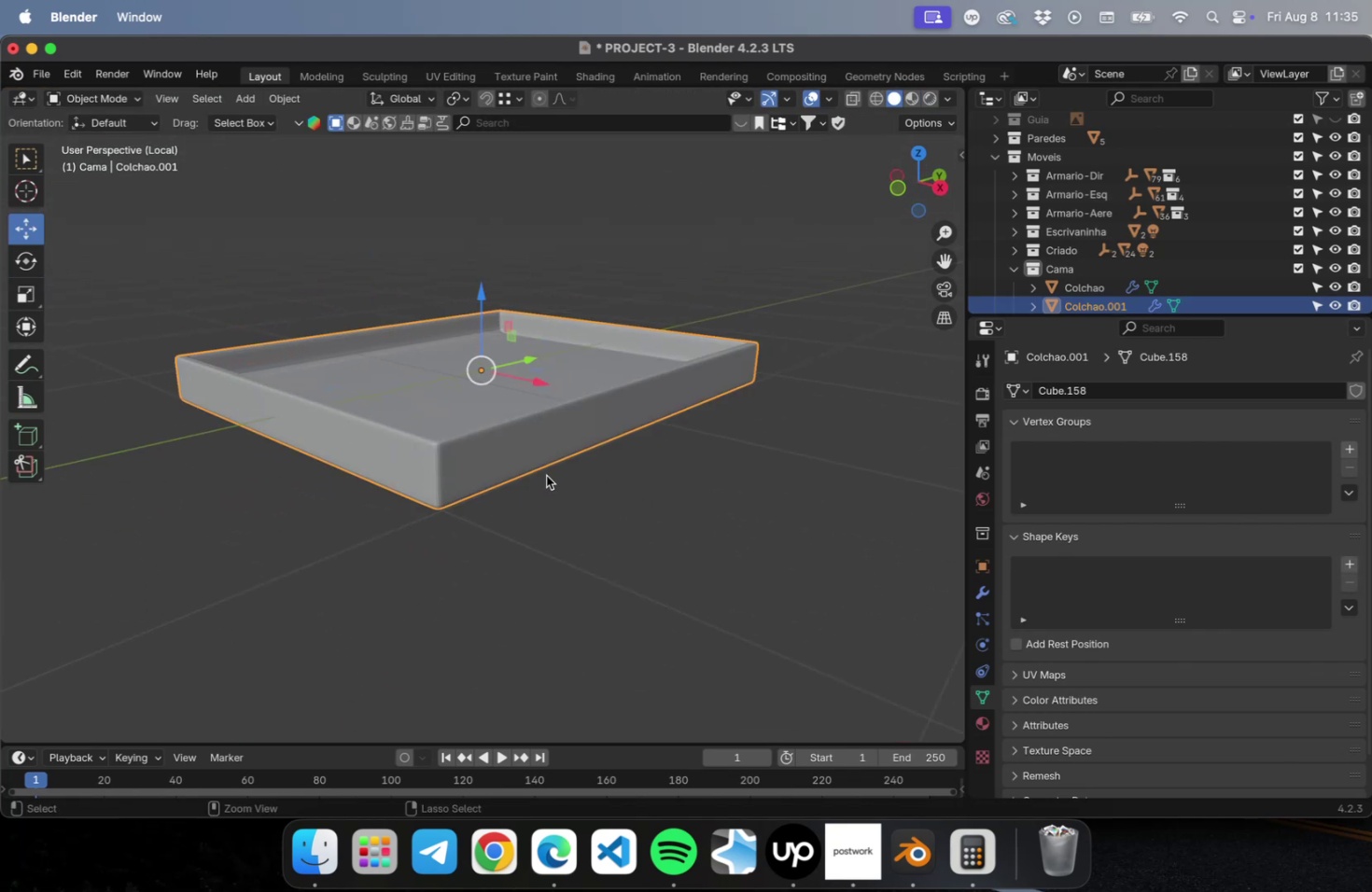 
key(Meta+Z)
 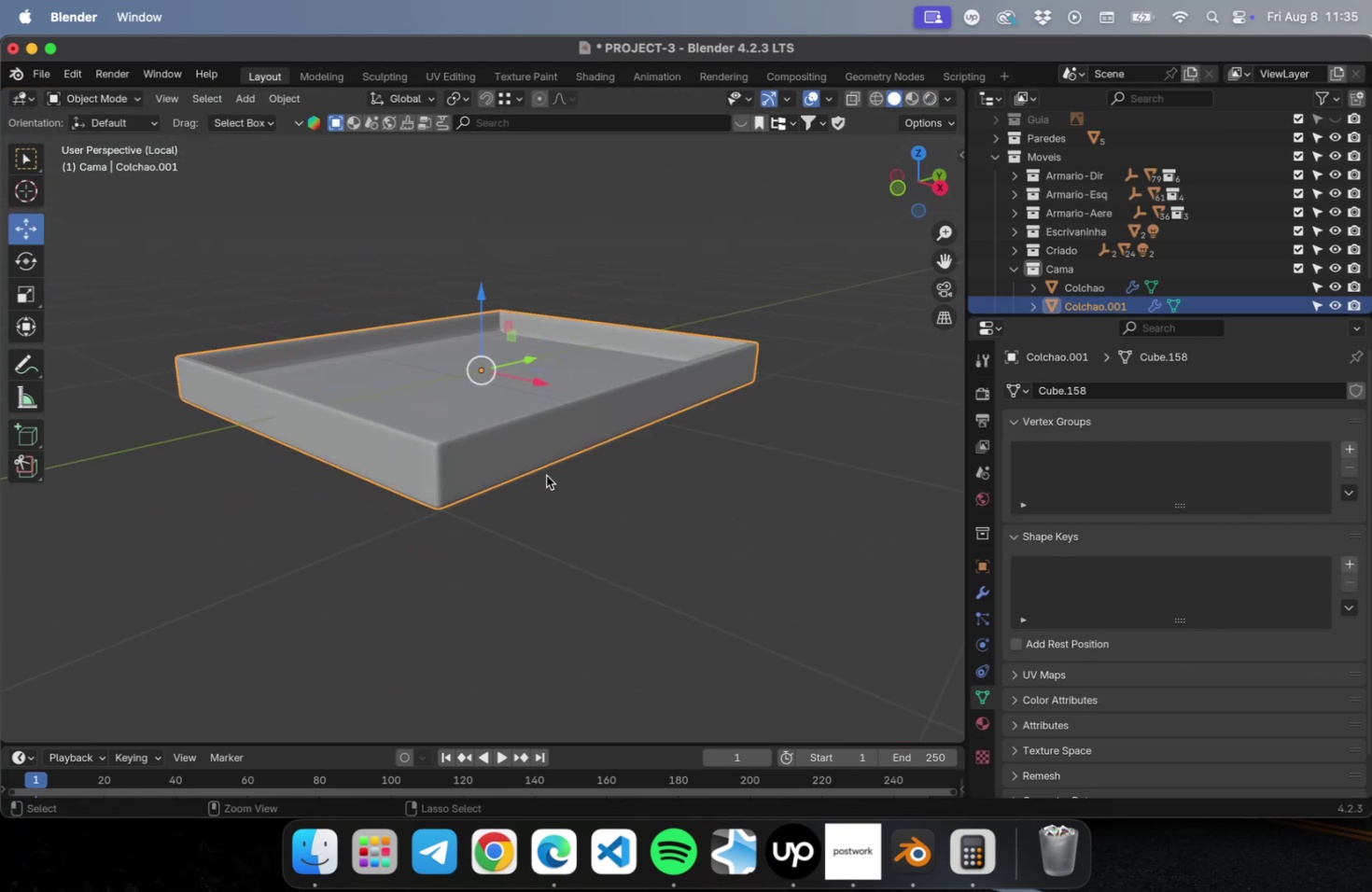 
key(Meta+Z)
 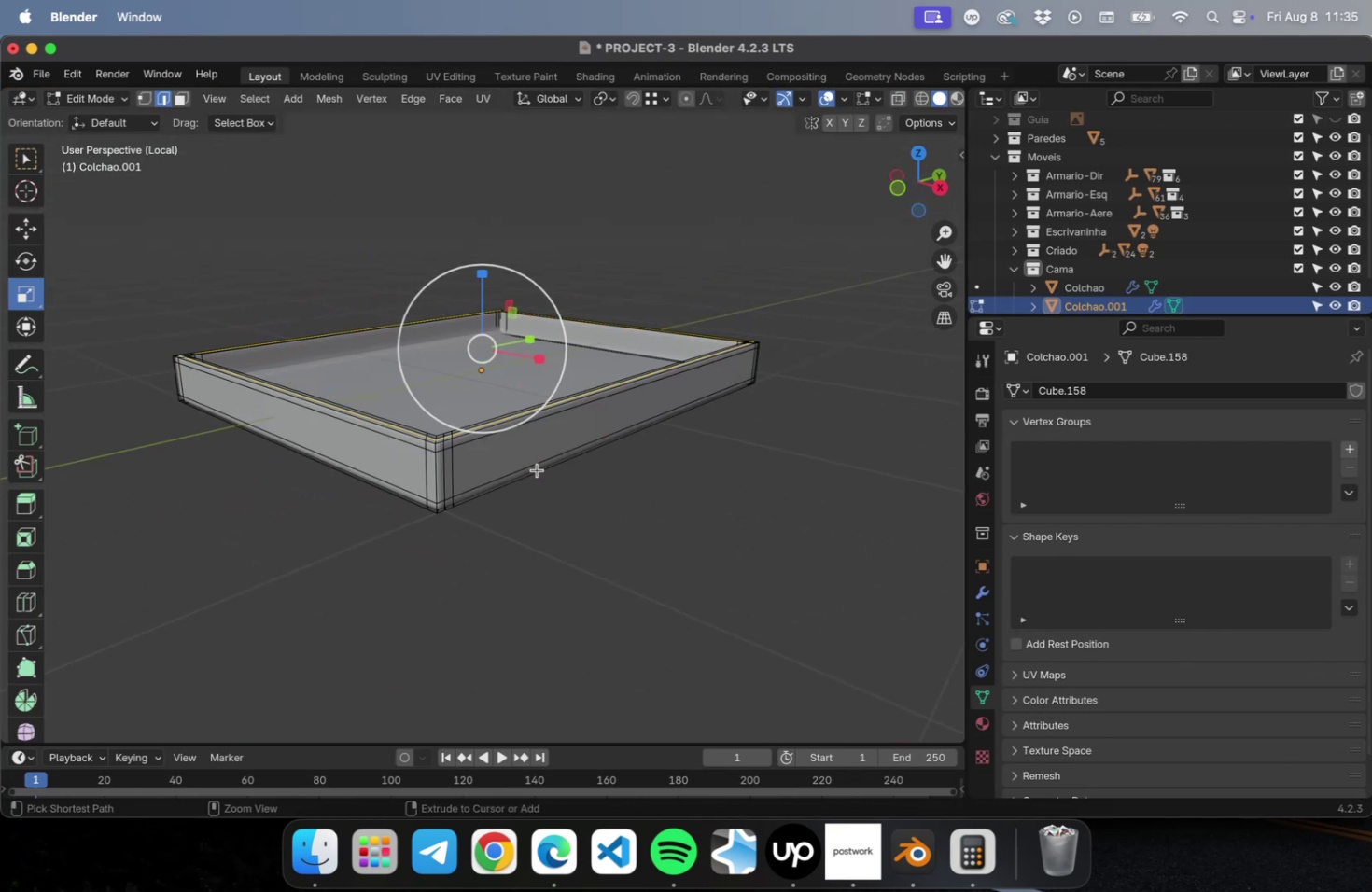 
key(Meta+Z)
 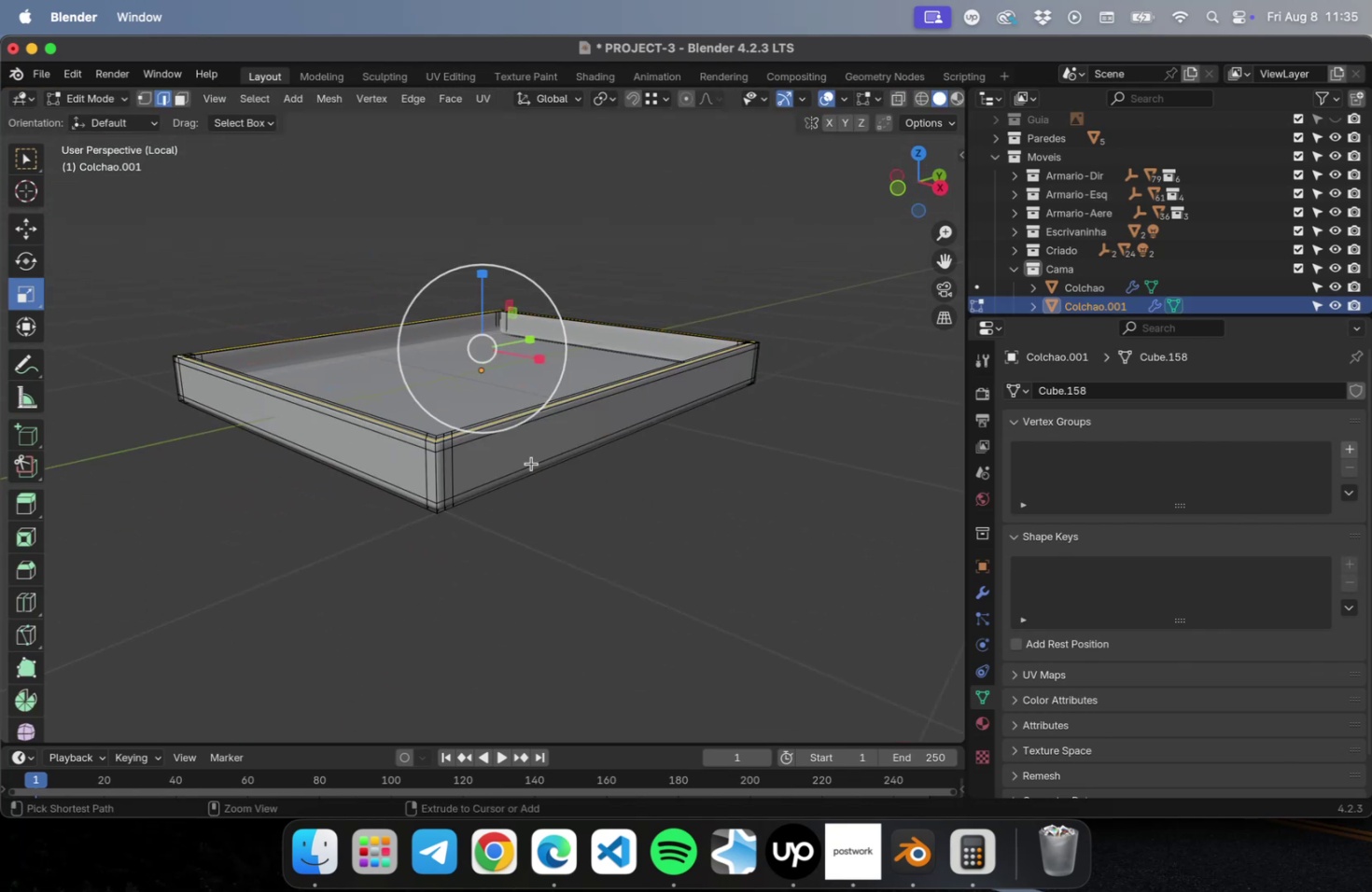 
key(Meta+Z)
 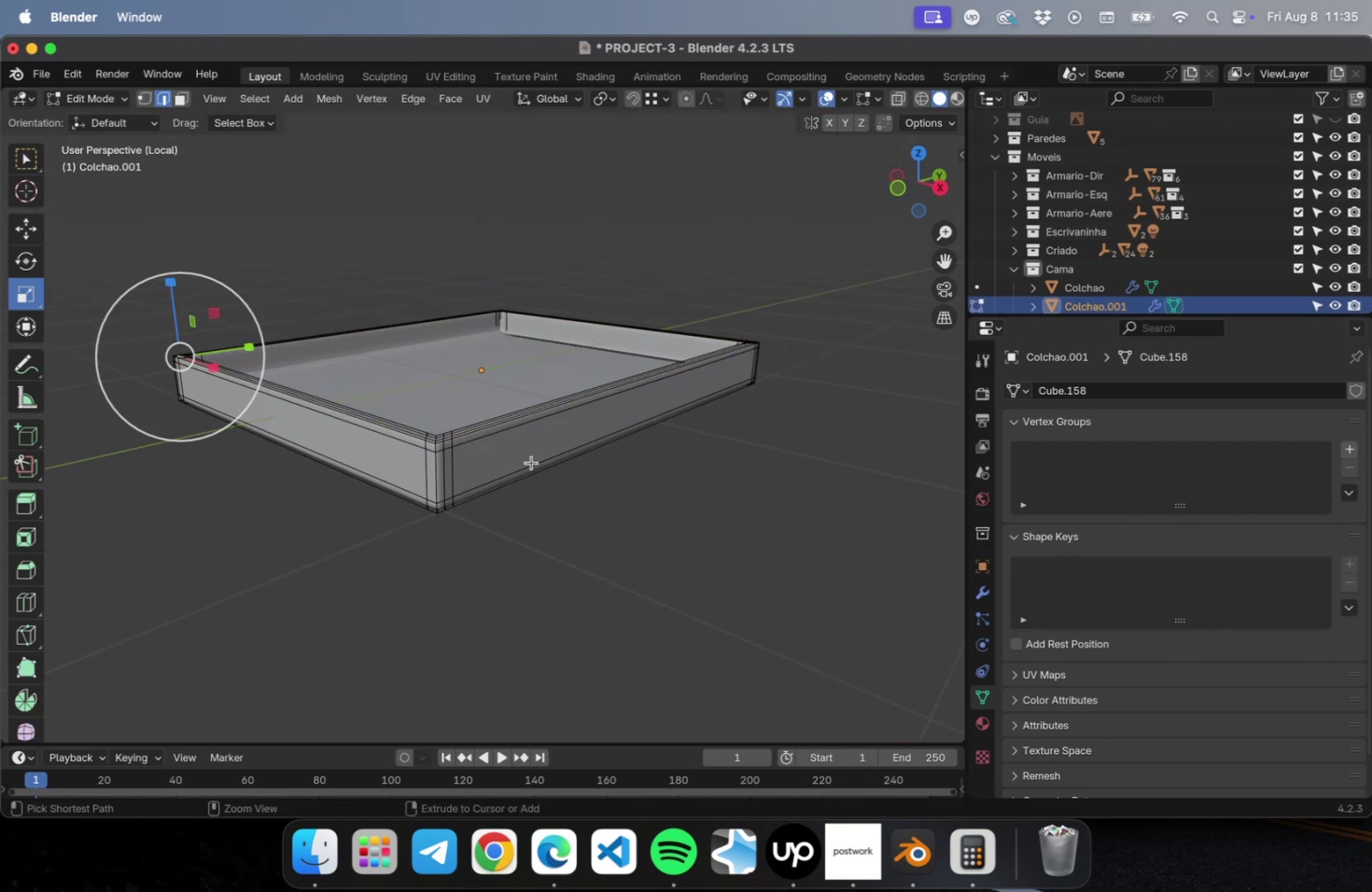 
key(Meta+Z)
 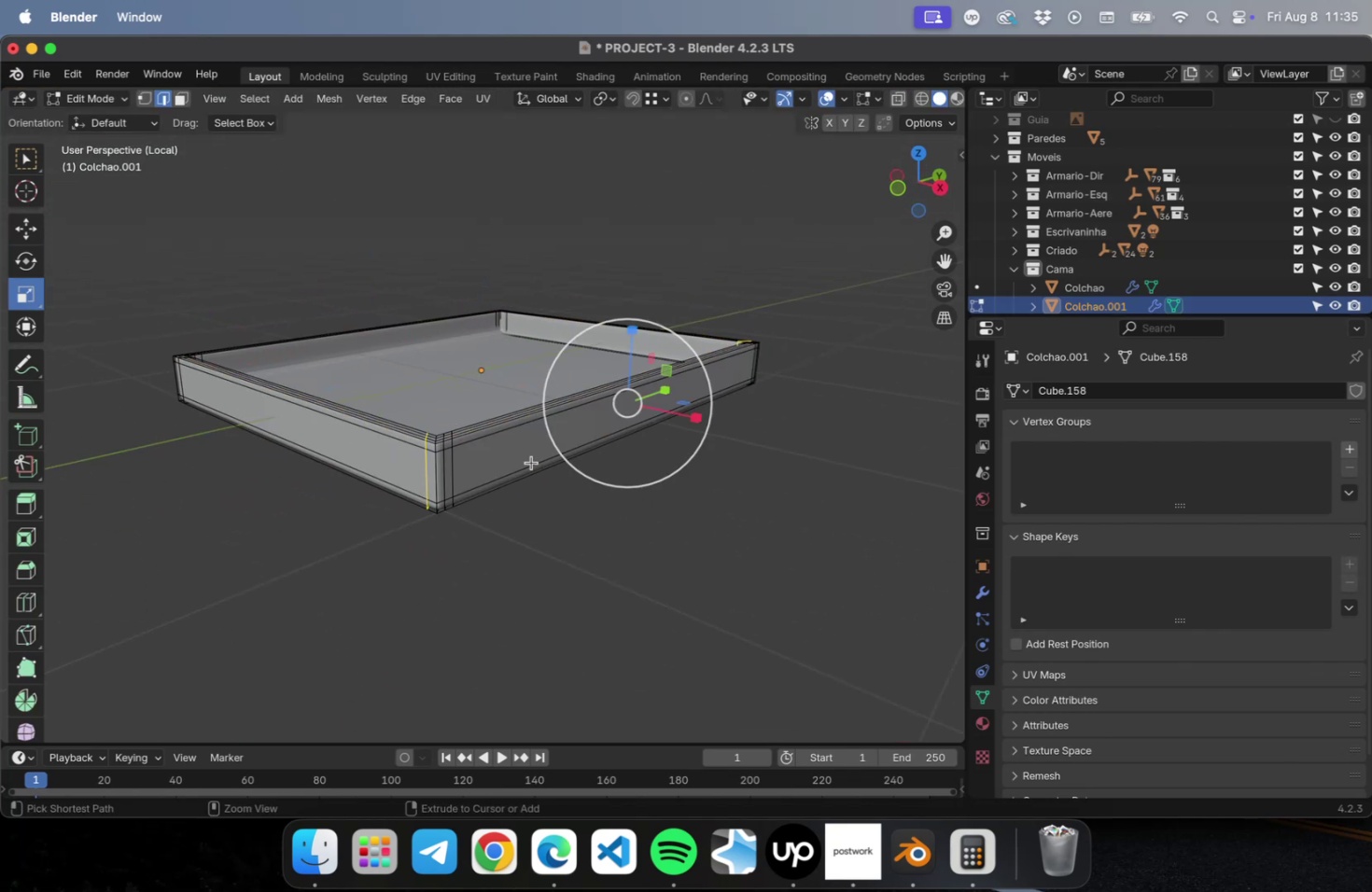 
key(Meta+Z)
 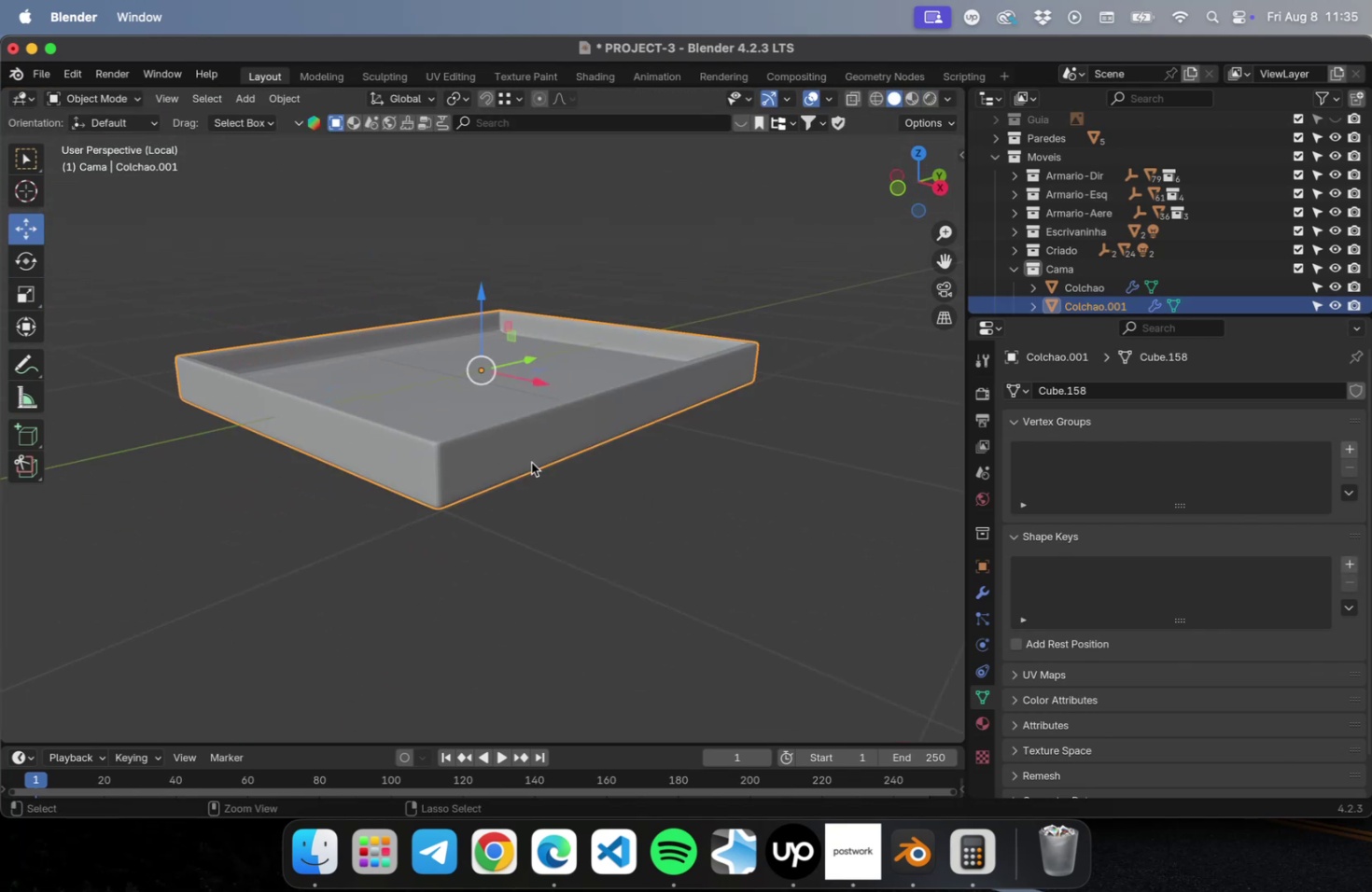 
key(Meta+Z)
 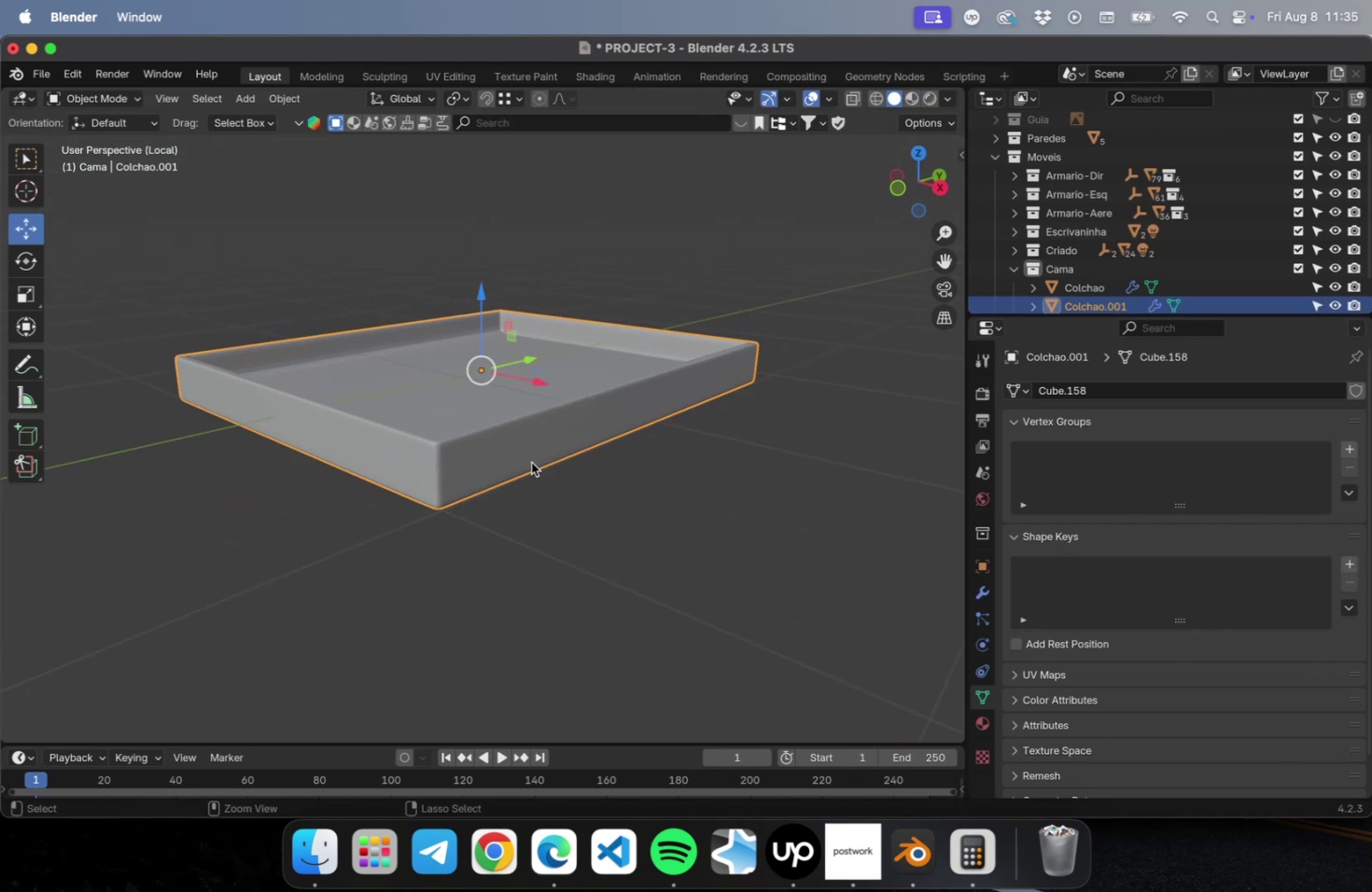 
key(Meta+Z)
 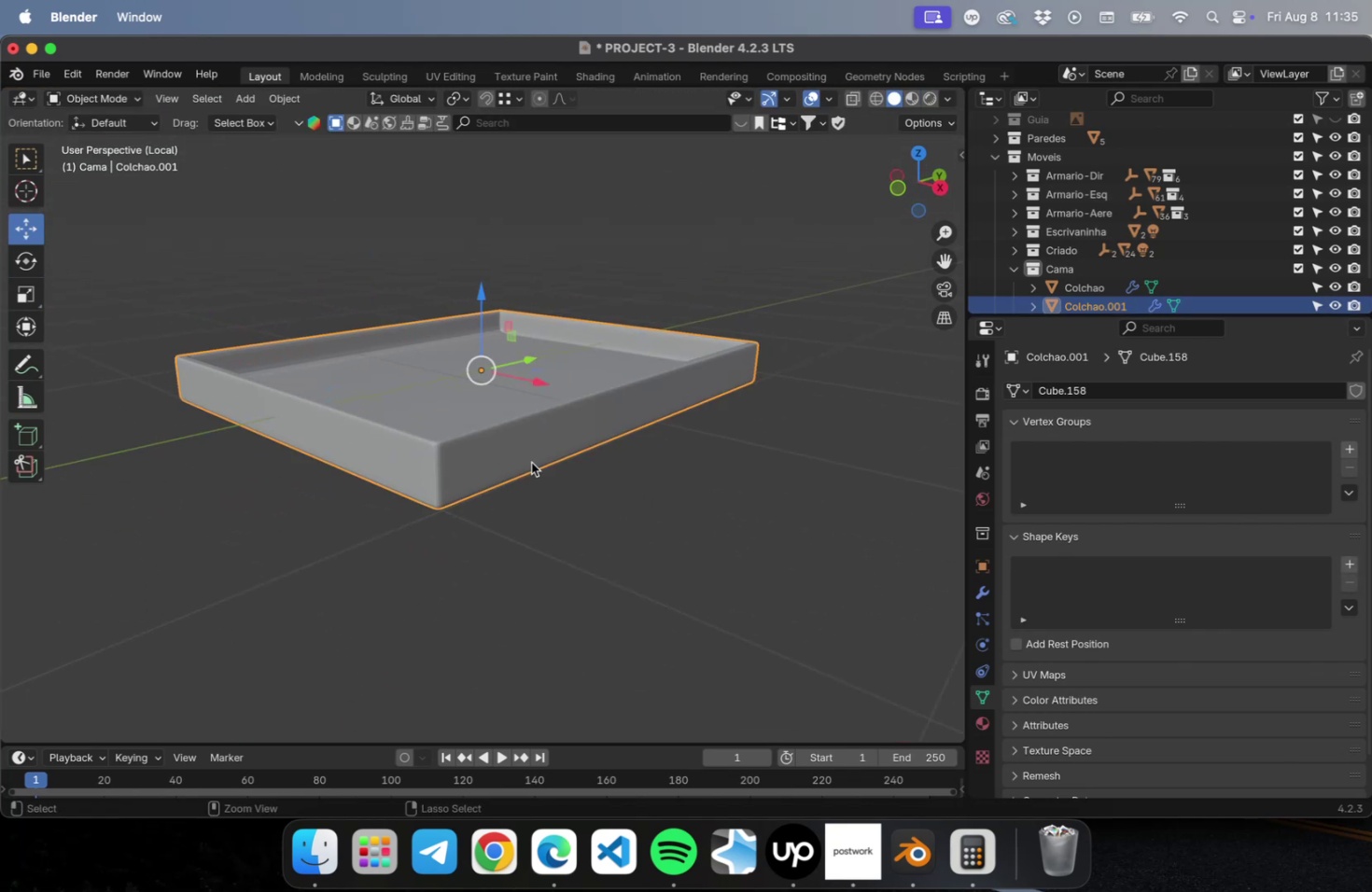 
key(Meta+Z)
 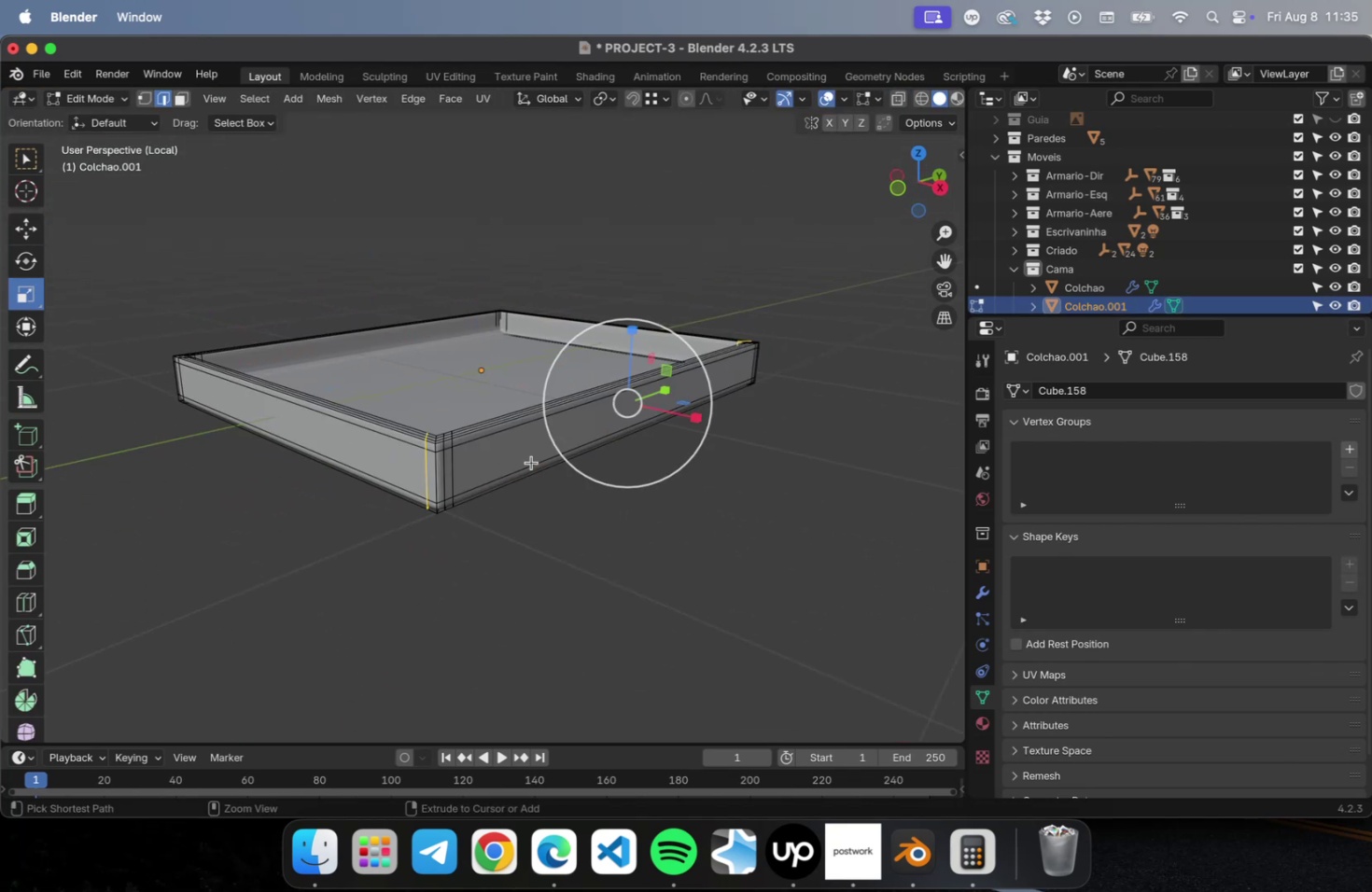 
key(Meta+Z)
 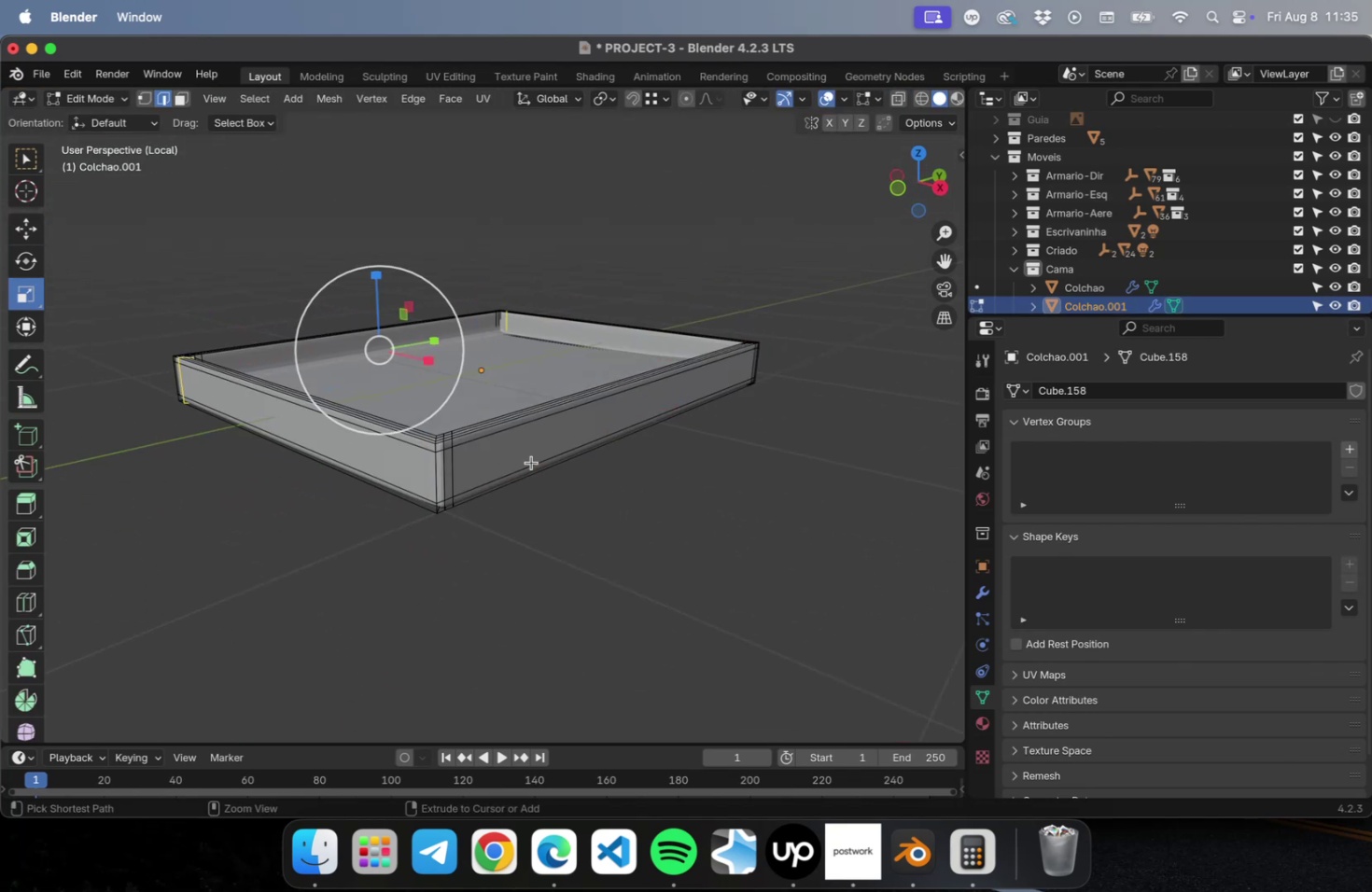 
key(Meta+Z)
 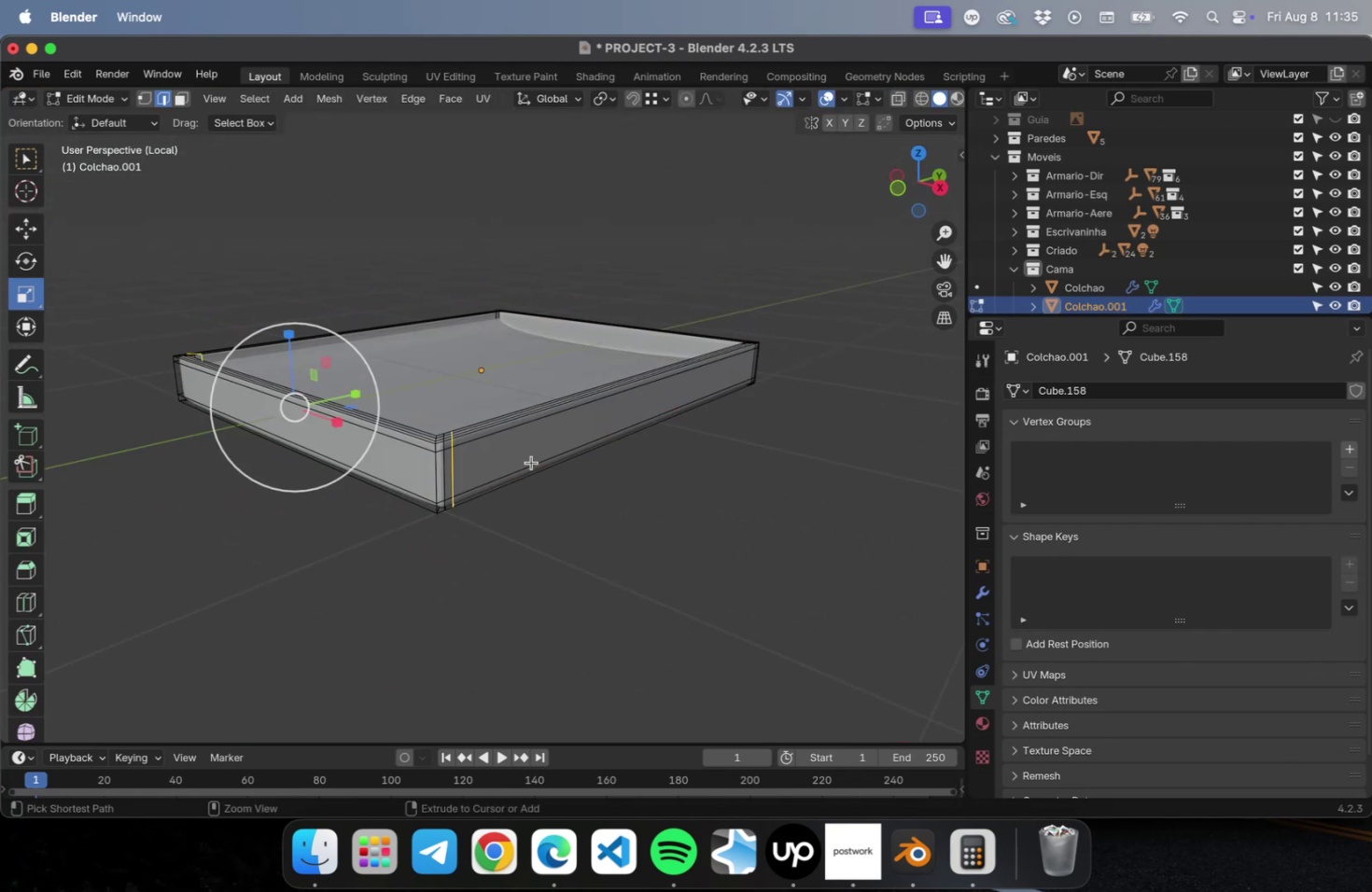 
key(Meta+Z)
 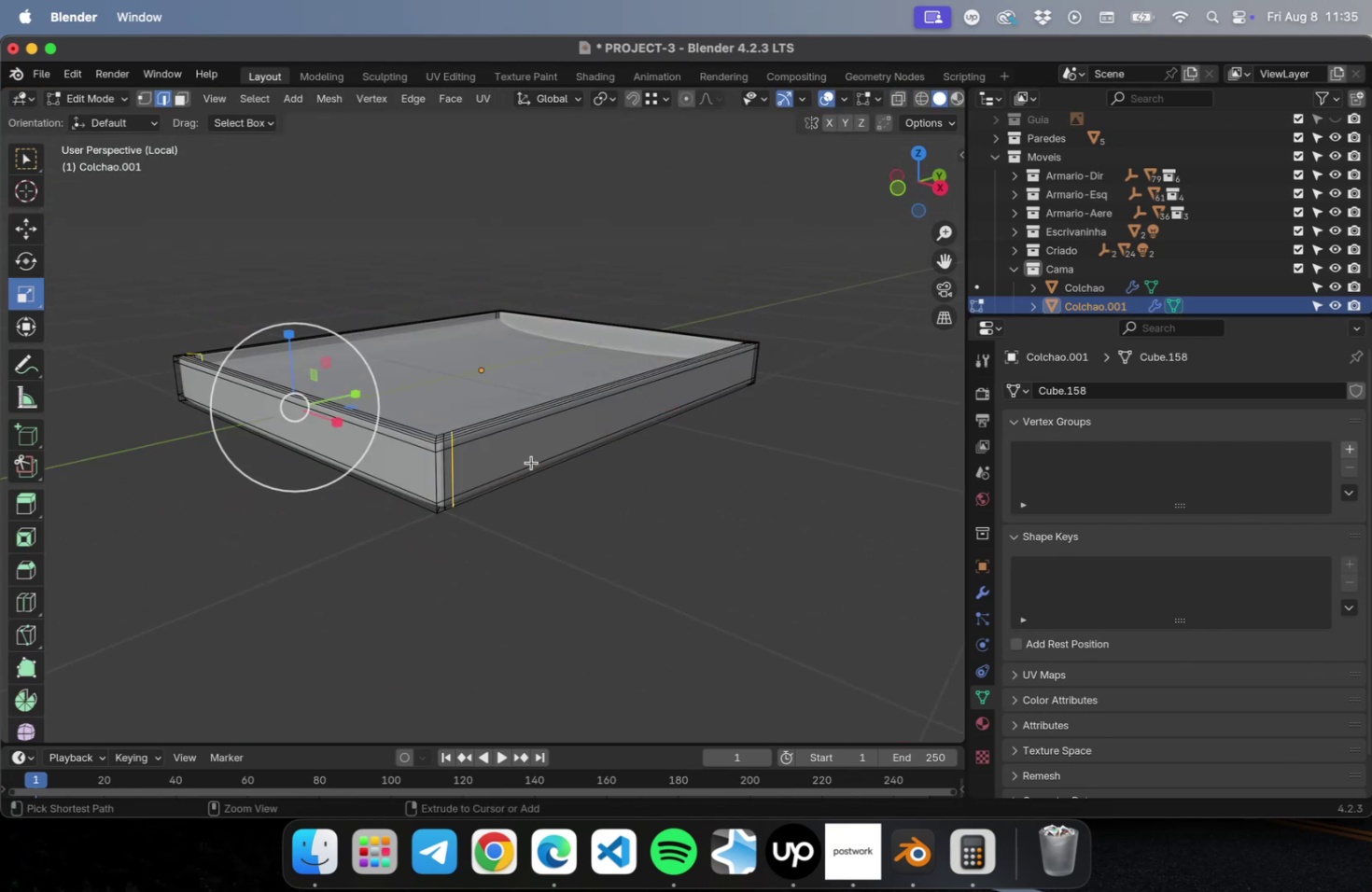 
key(Meta+Z)
 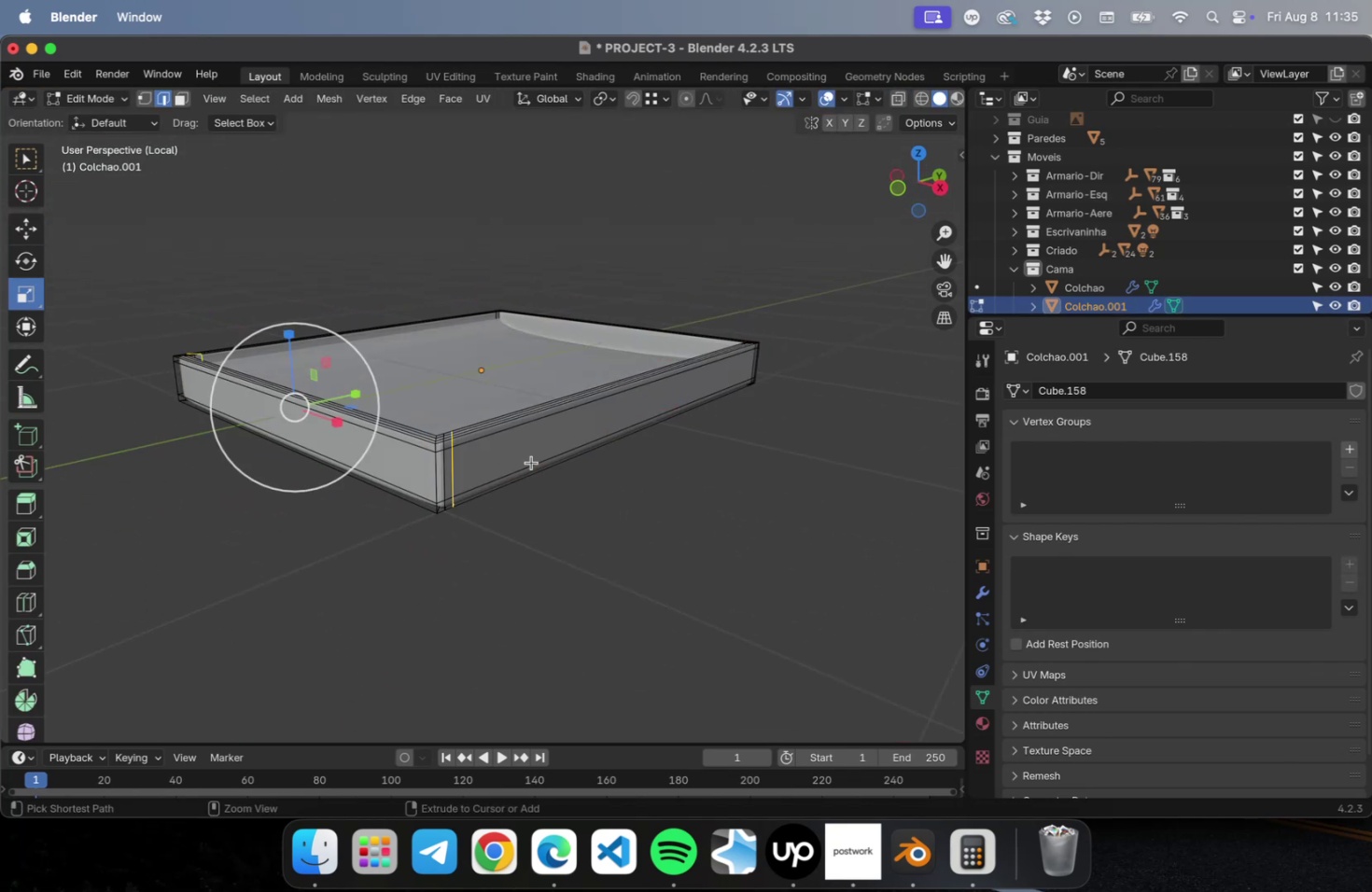 
key(Meta+Z)
 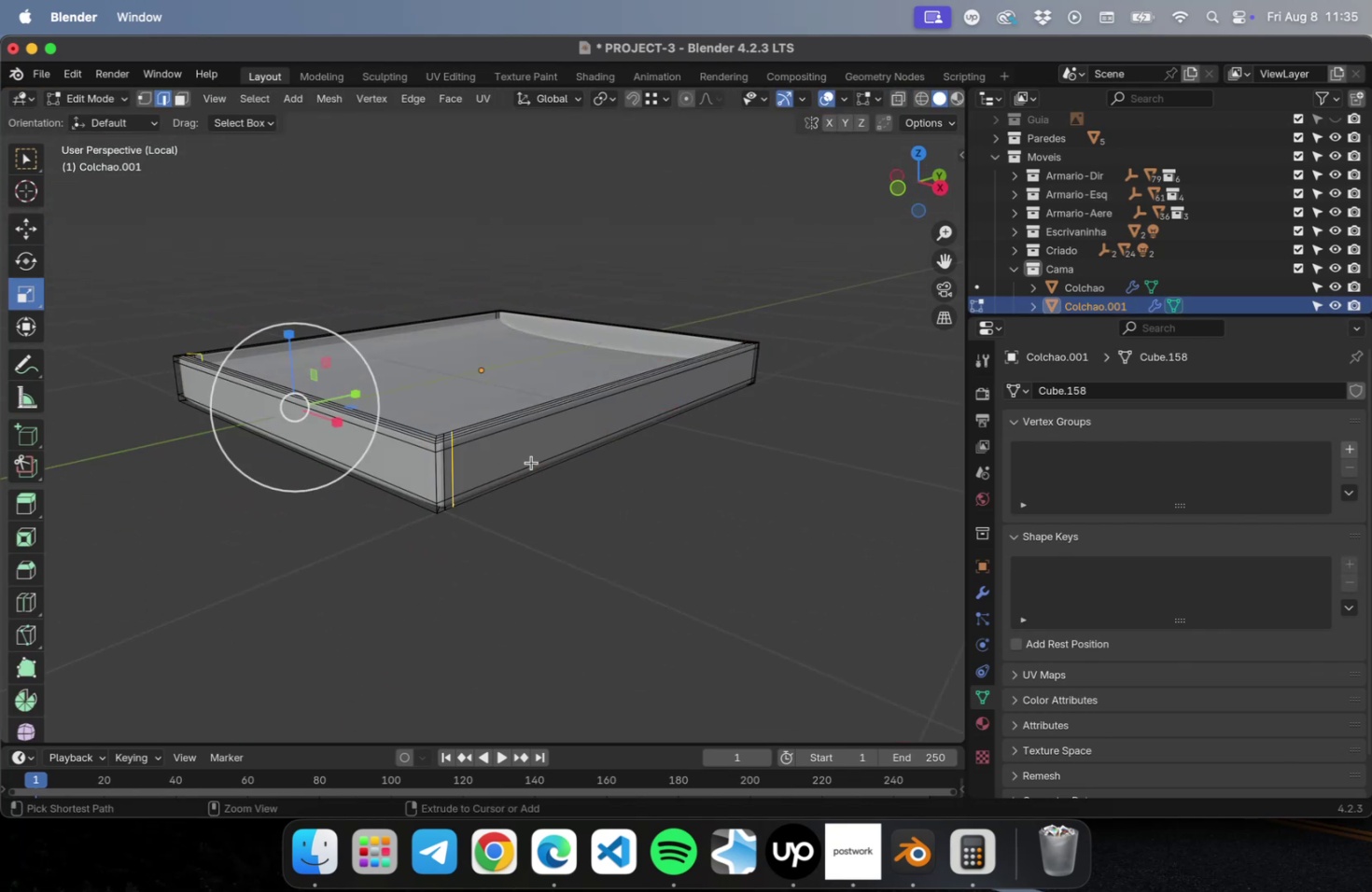 
key(Meta+Z)
 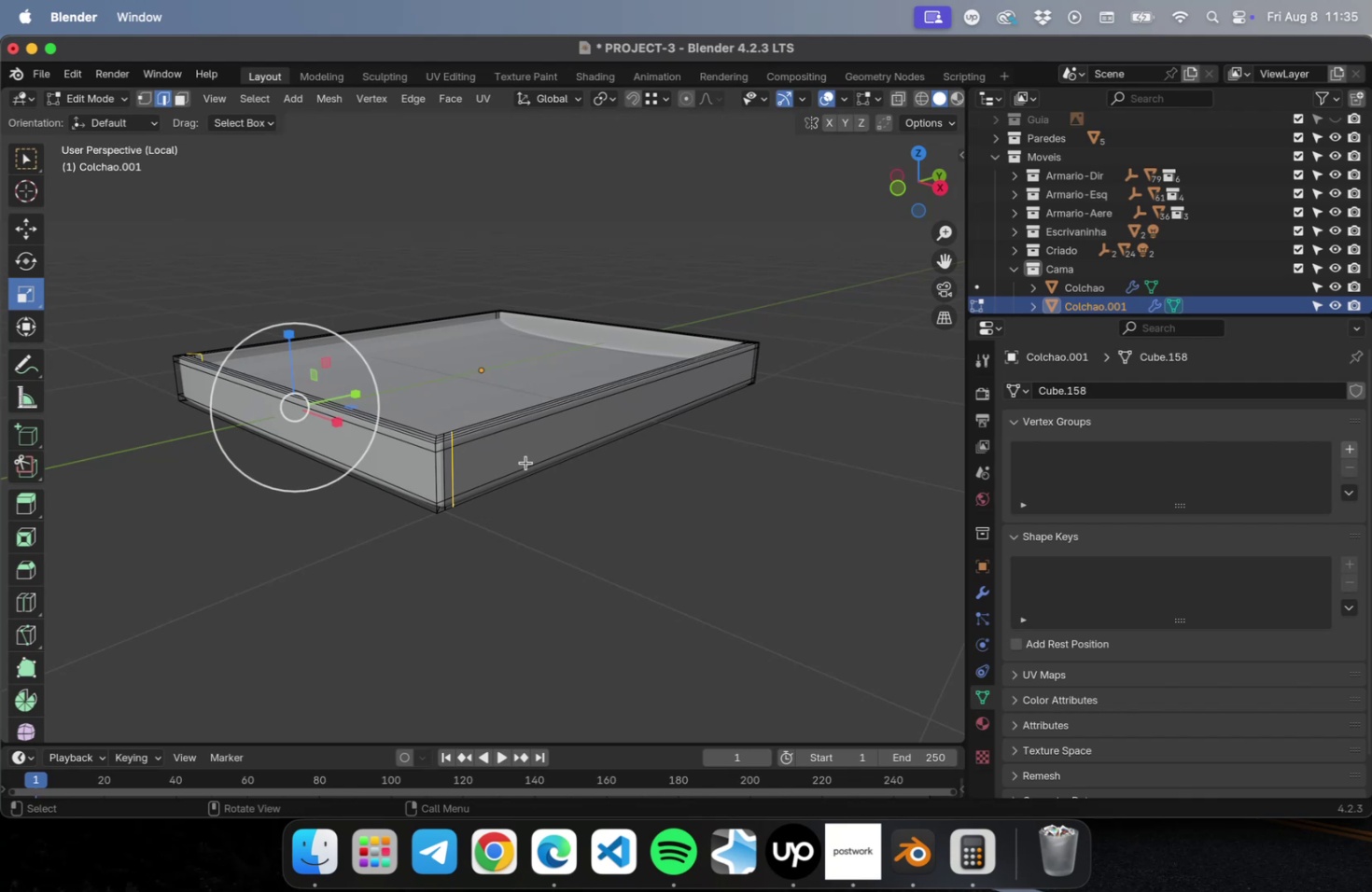 
key(Meta+Z)
 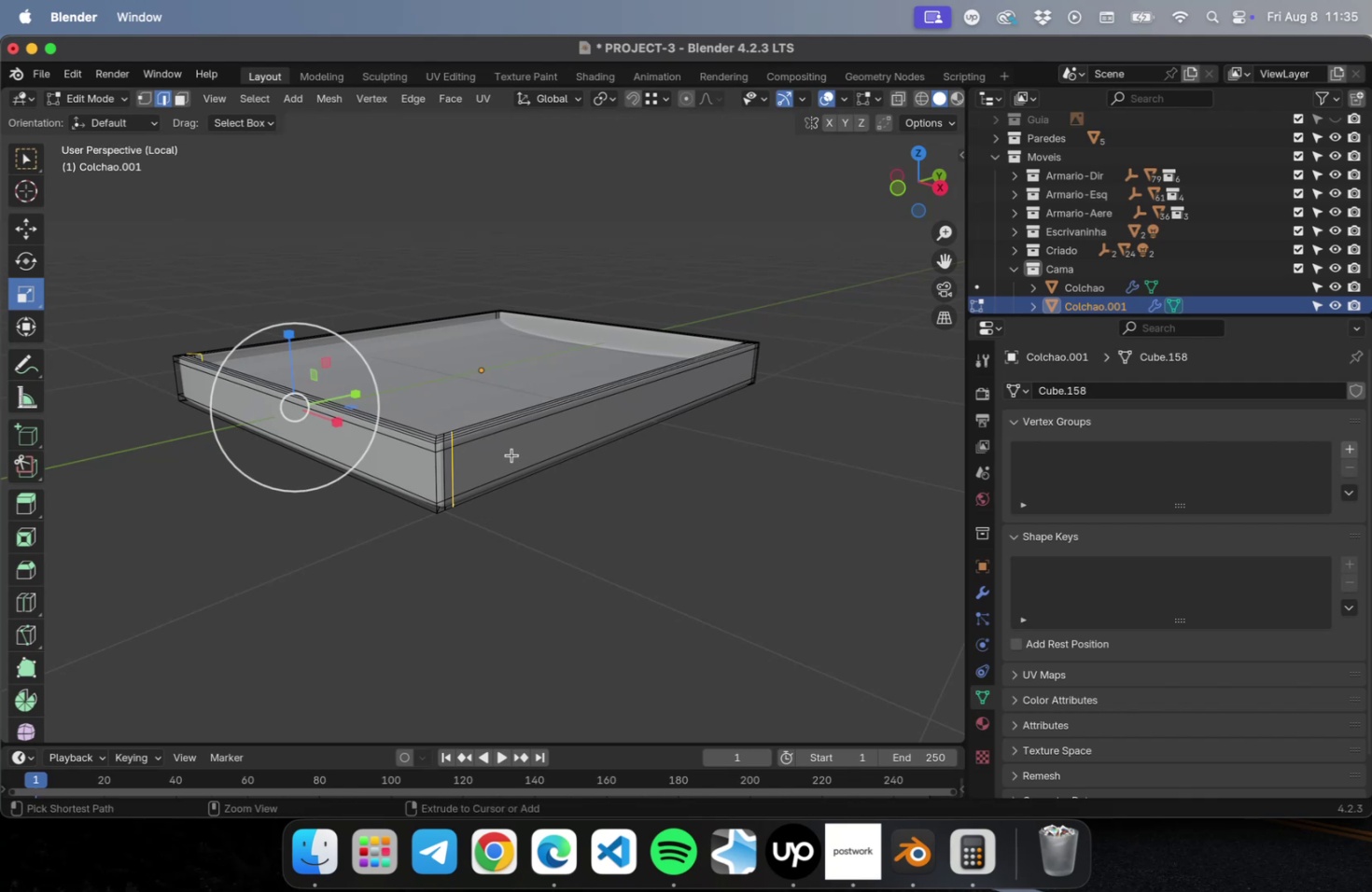 
key(Meta+Z)
 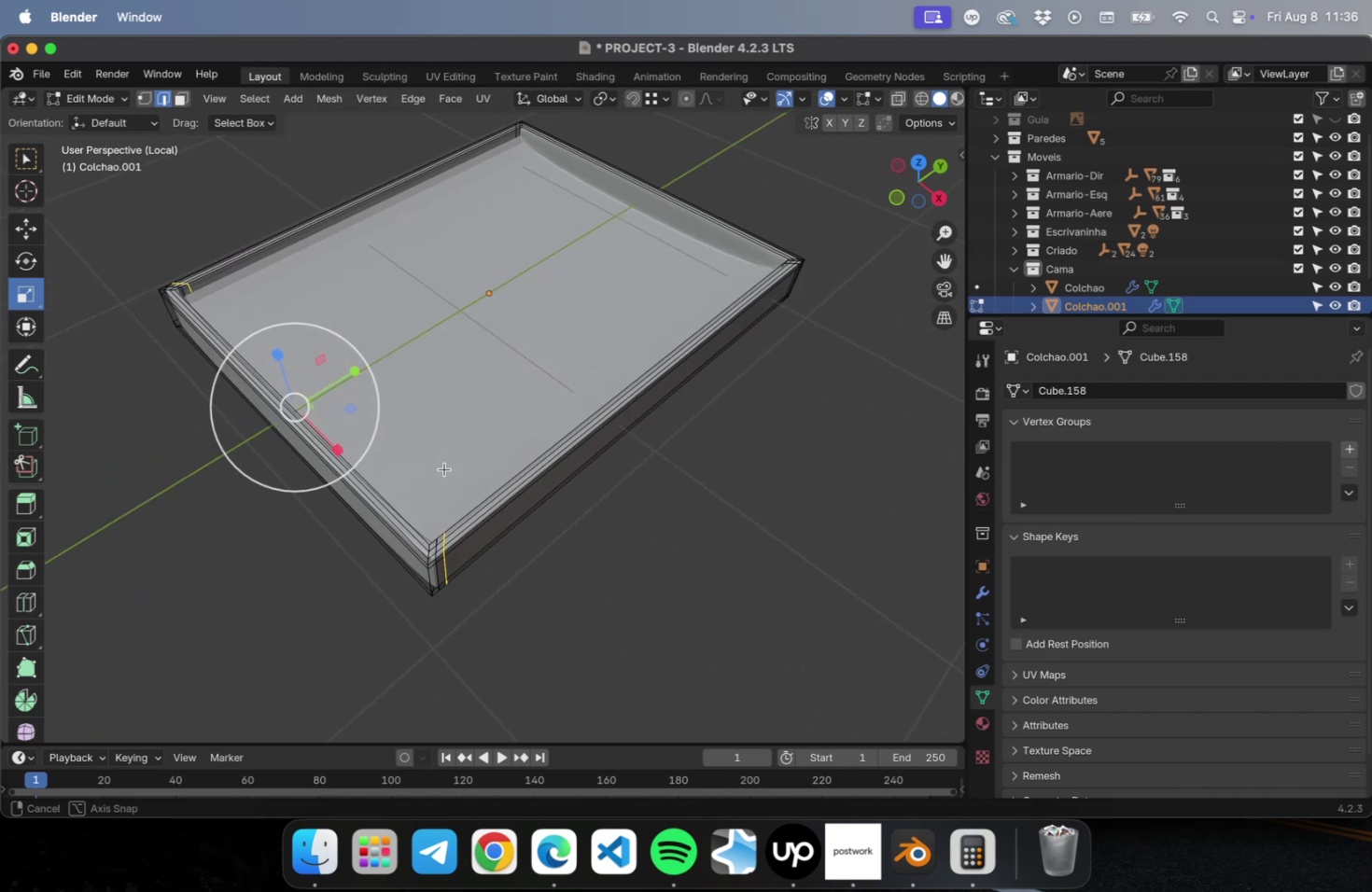 
right_click([445, 541])
 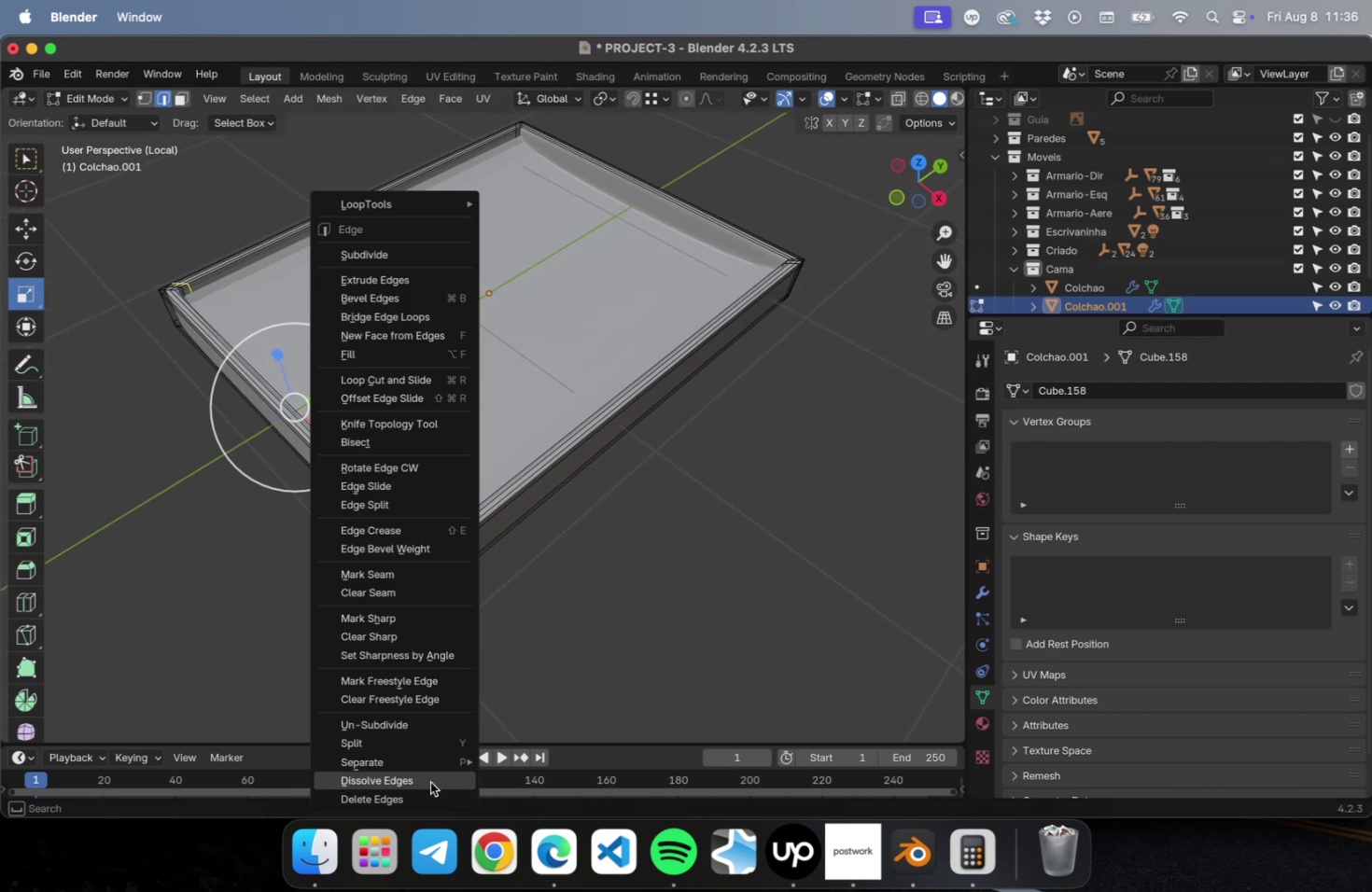 
left_click([430, 781])
 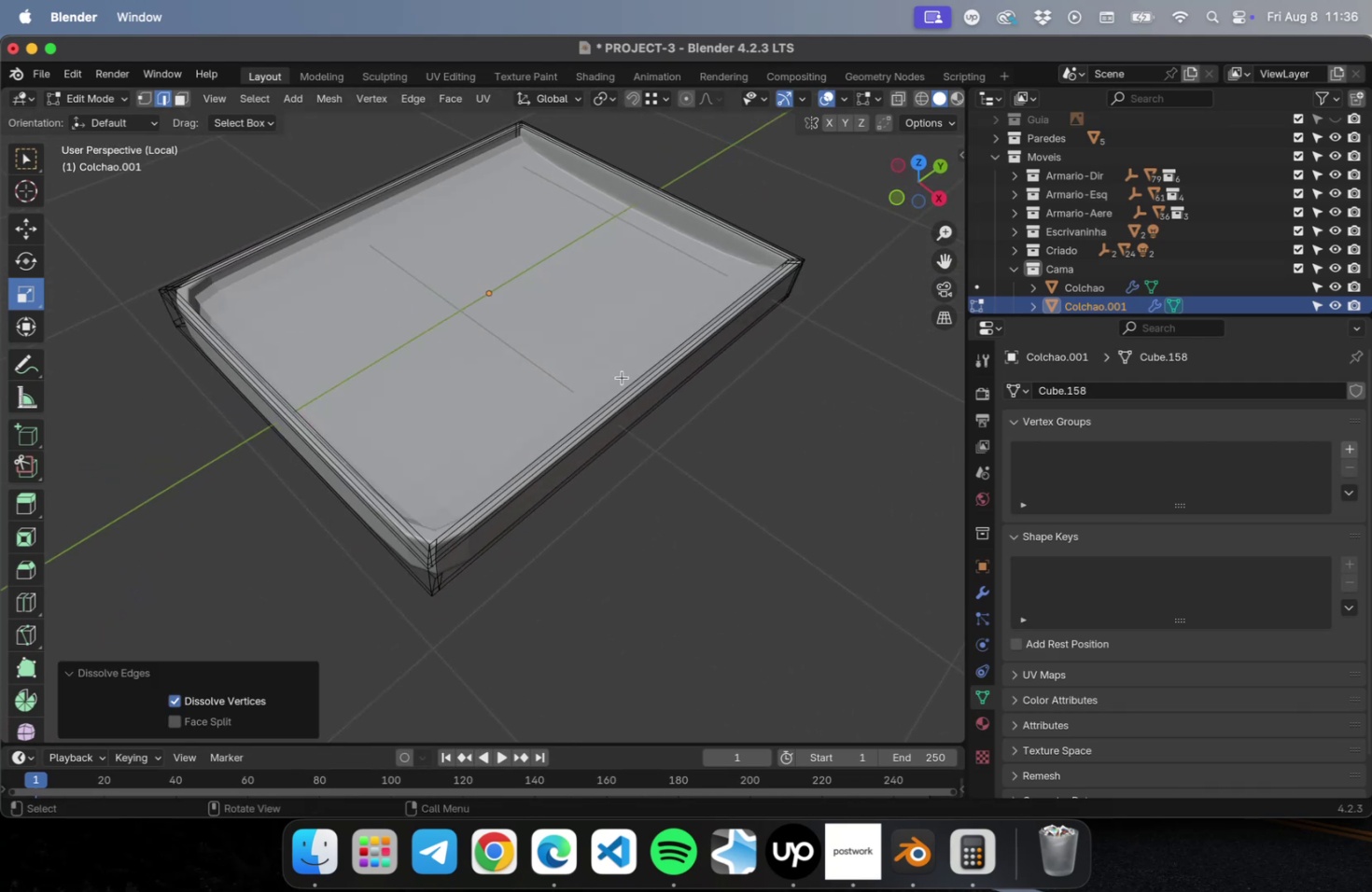 
hold_key(key=ShiftLeft, duration=0.65)
 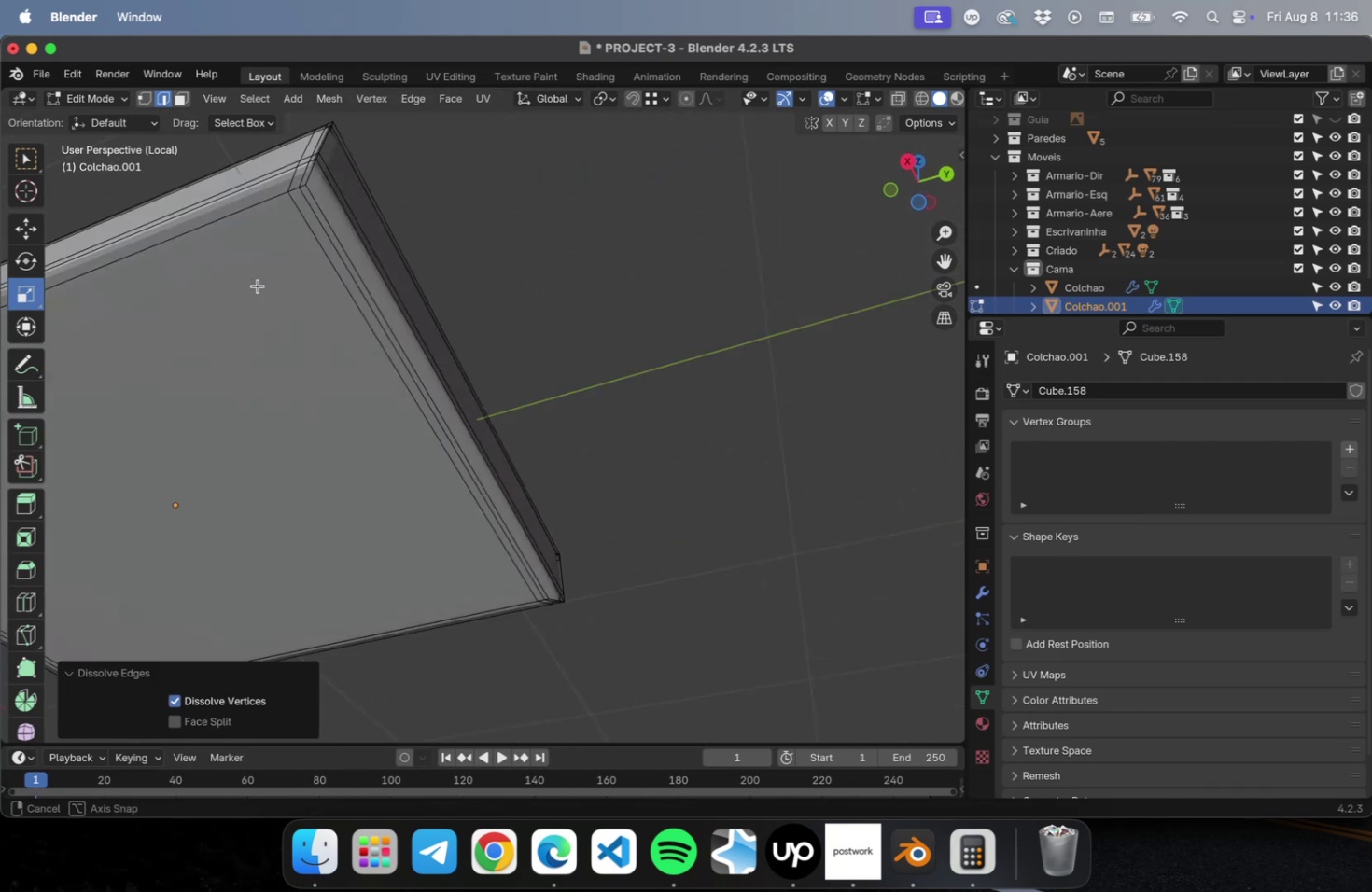 
hold_key(key=ShiftLeft, duration=0.54)
 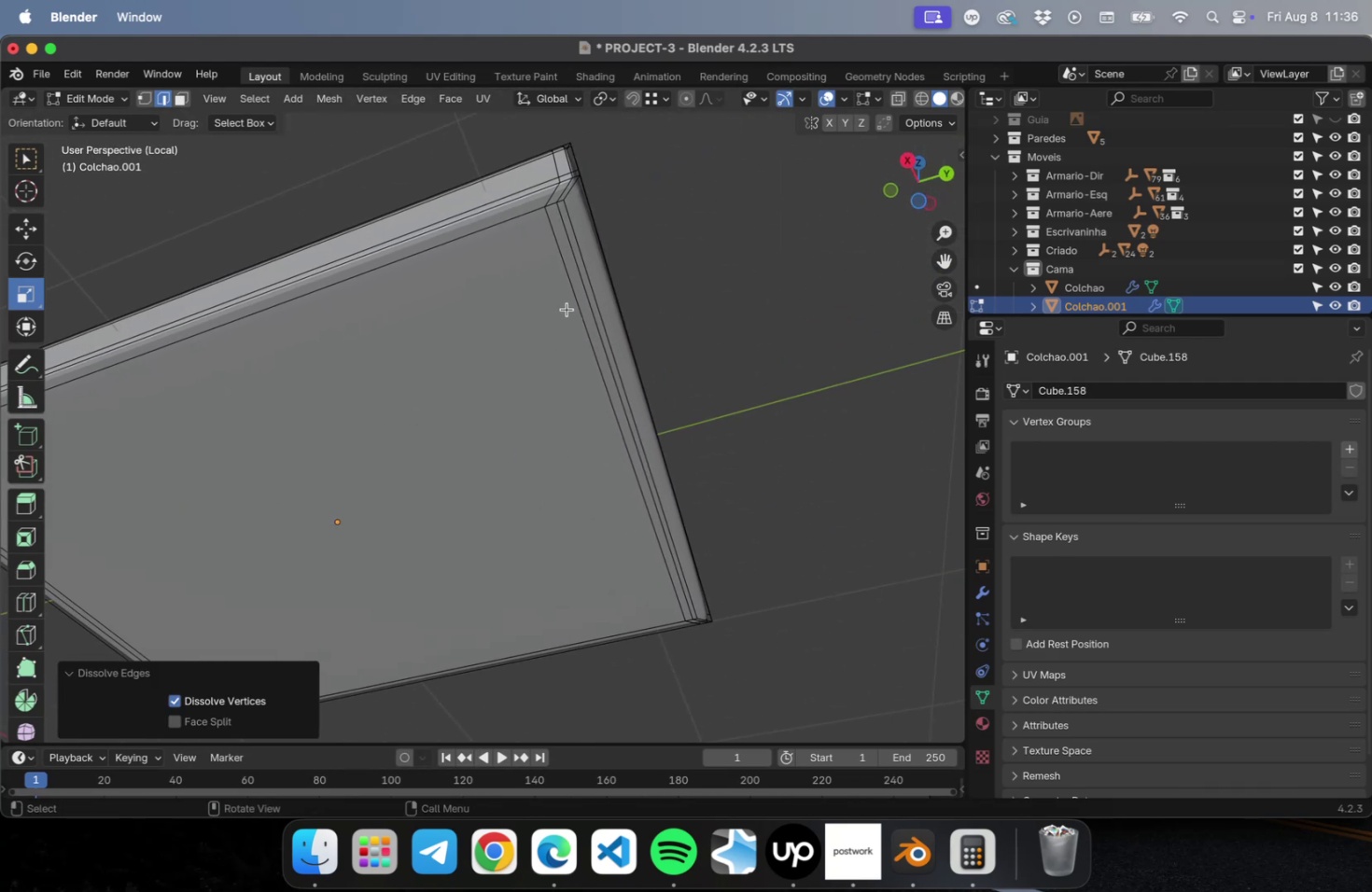 
hold_key(key=OptionLeft, duration=1.08)
left_click([570, 283])
 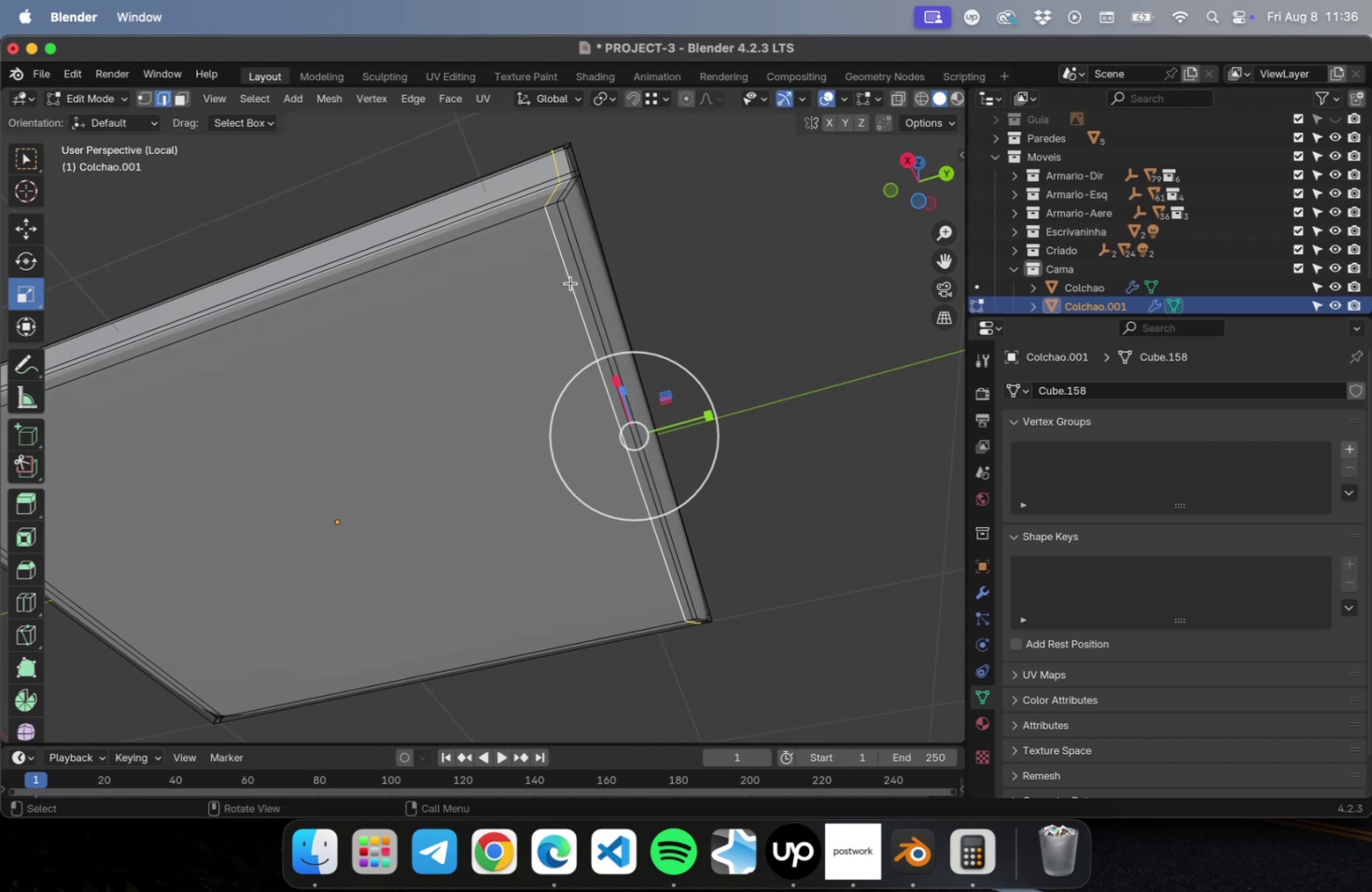 
right_click([570, 283])
 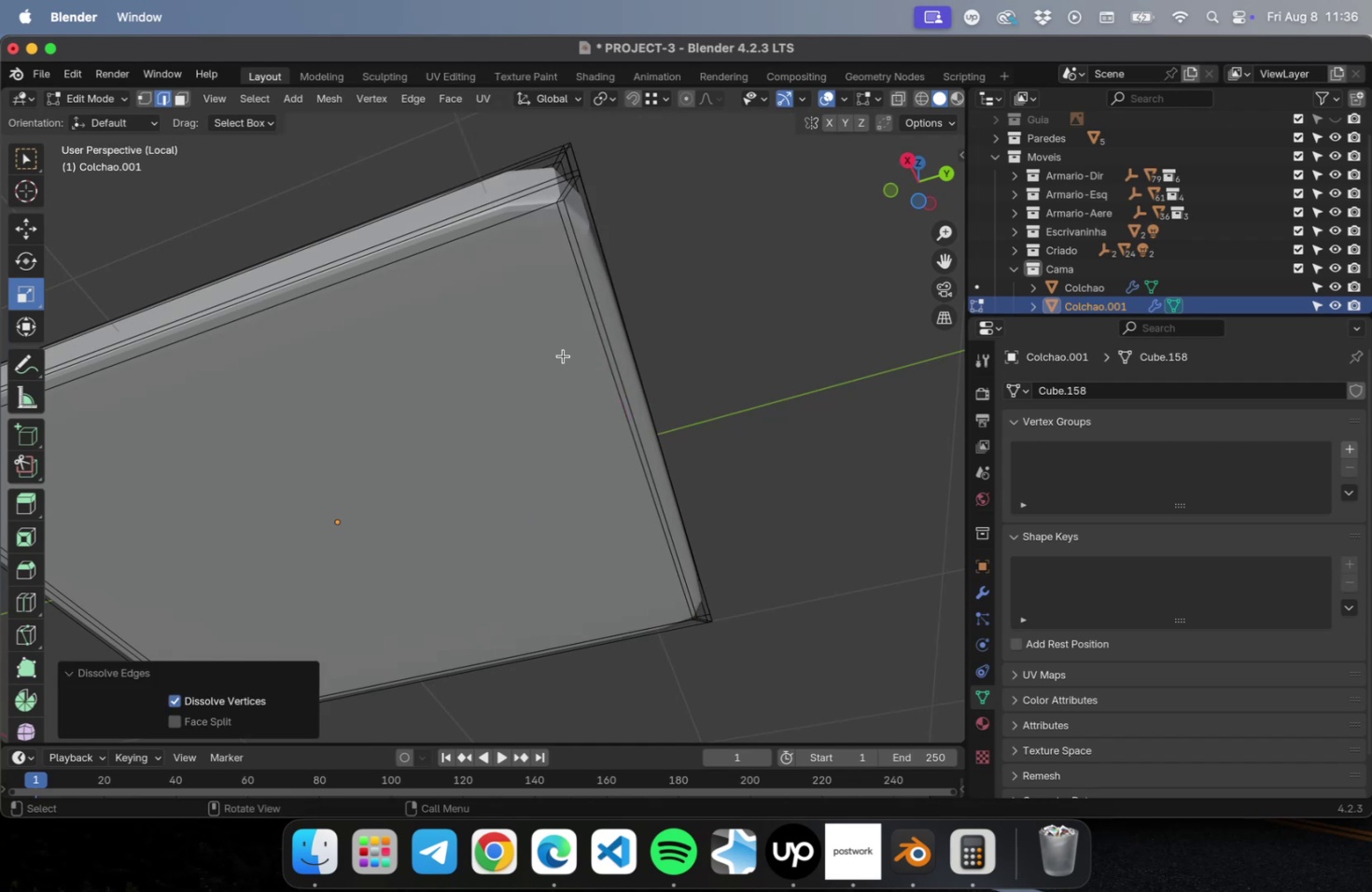 
hold_key(key=OptionLeft, duration=0.7)
left_click([584, 288])
 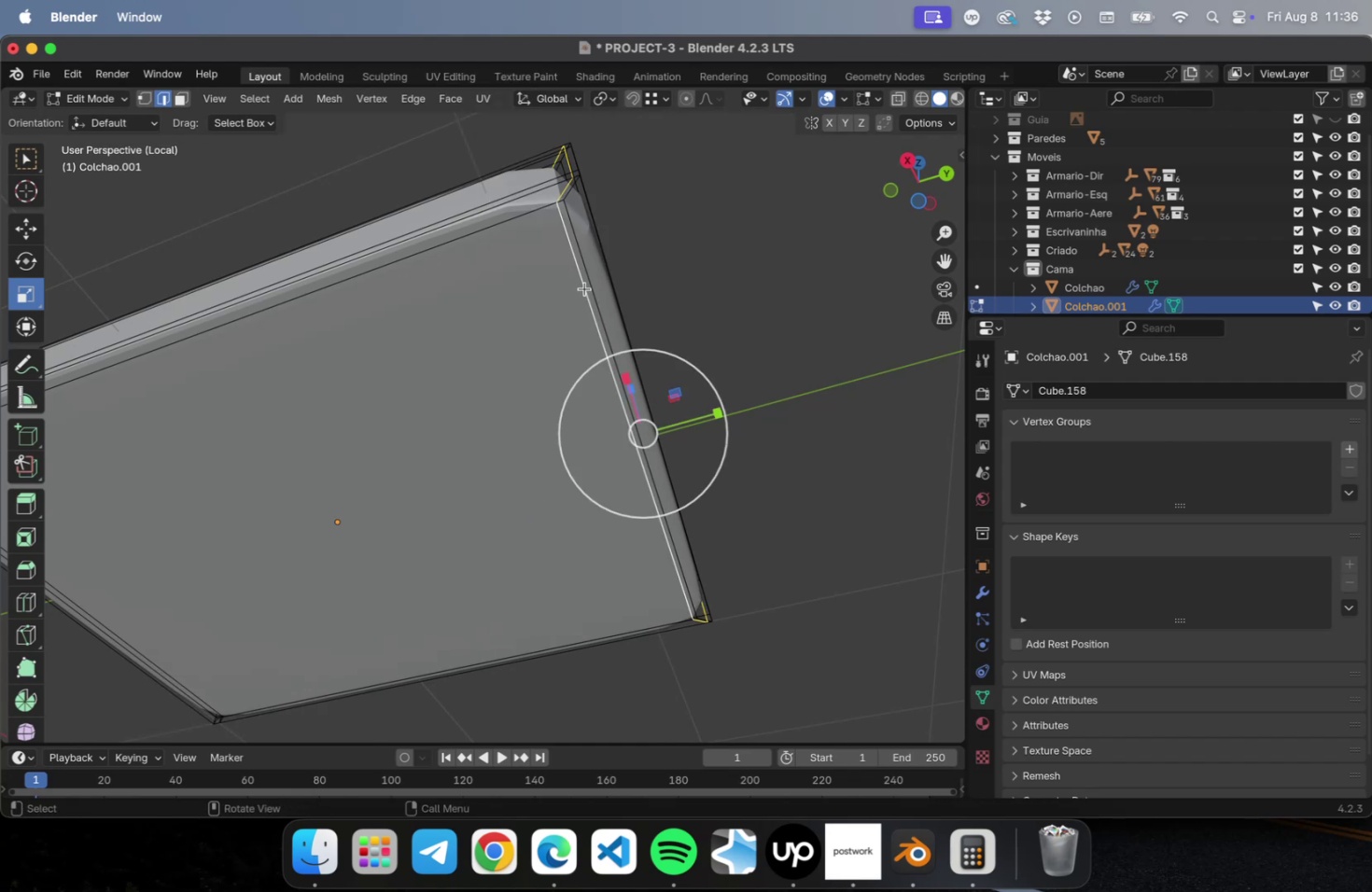 
right_click([584, 288])
 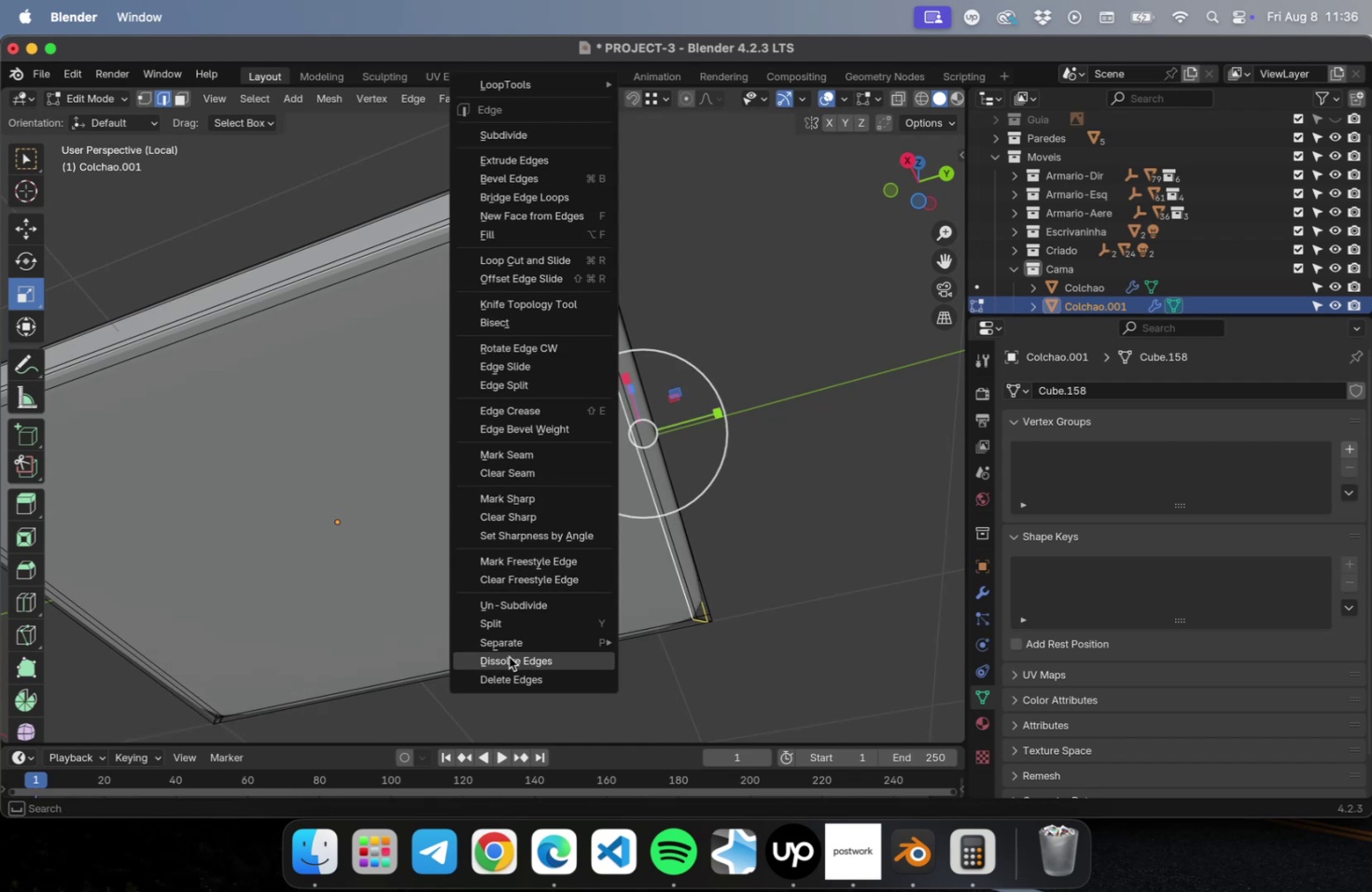 
left_click([510, 660])
 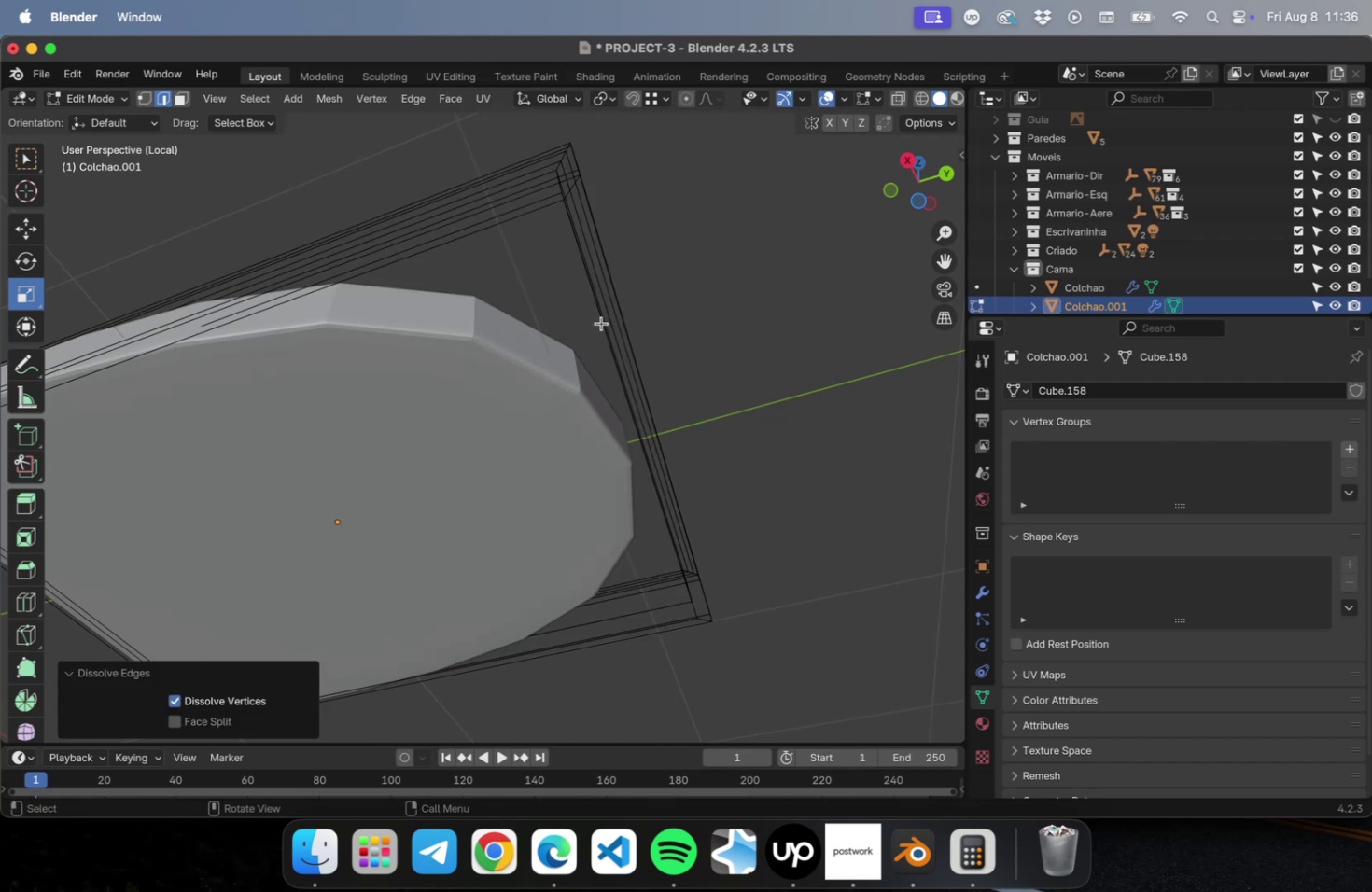 
hold_key(key=OptionLeft, duration=0.61)
left_click([601, 320])
 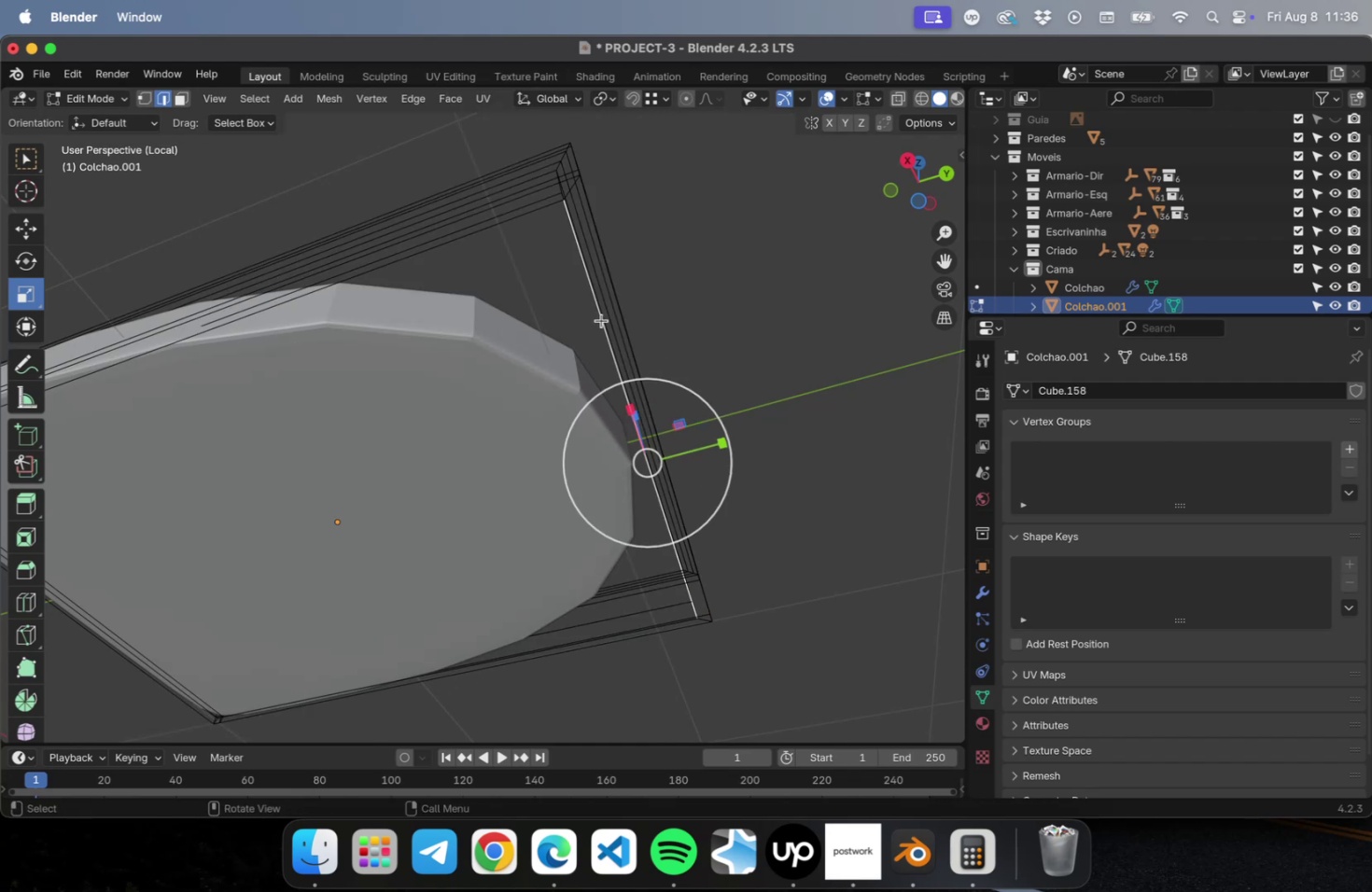 
key(Meta+0)
 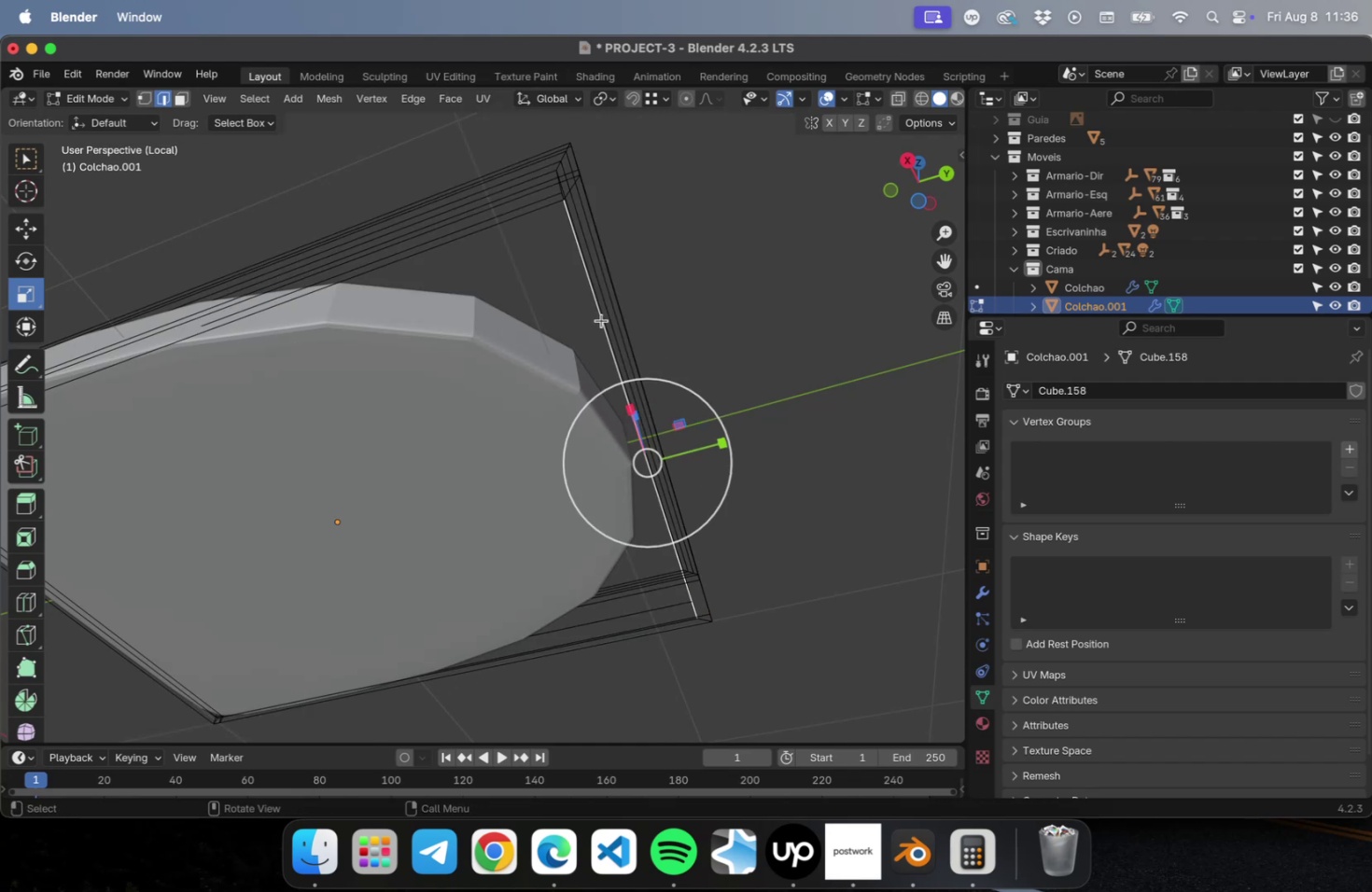 
key(Tab)
 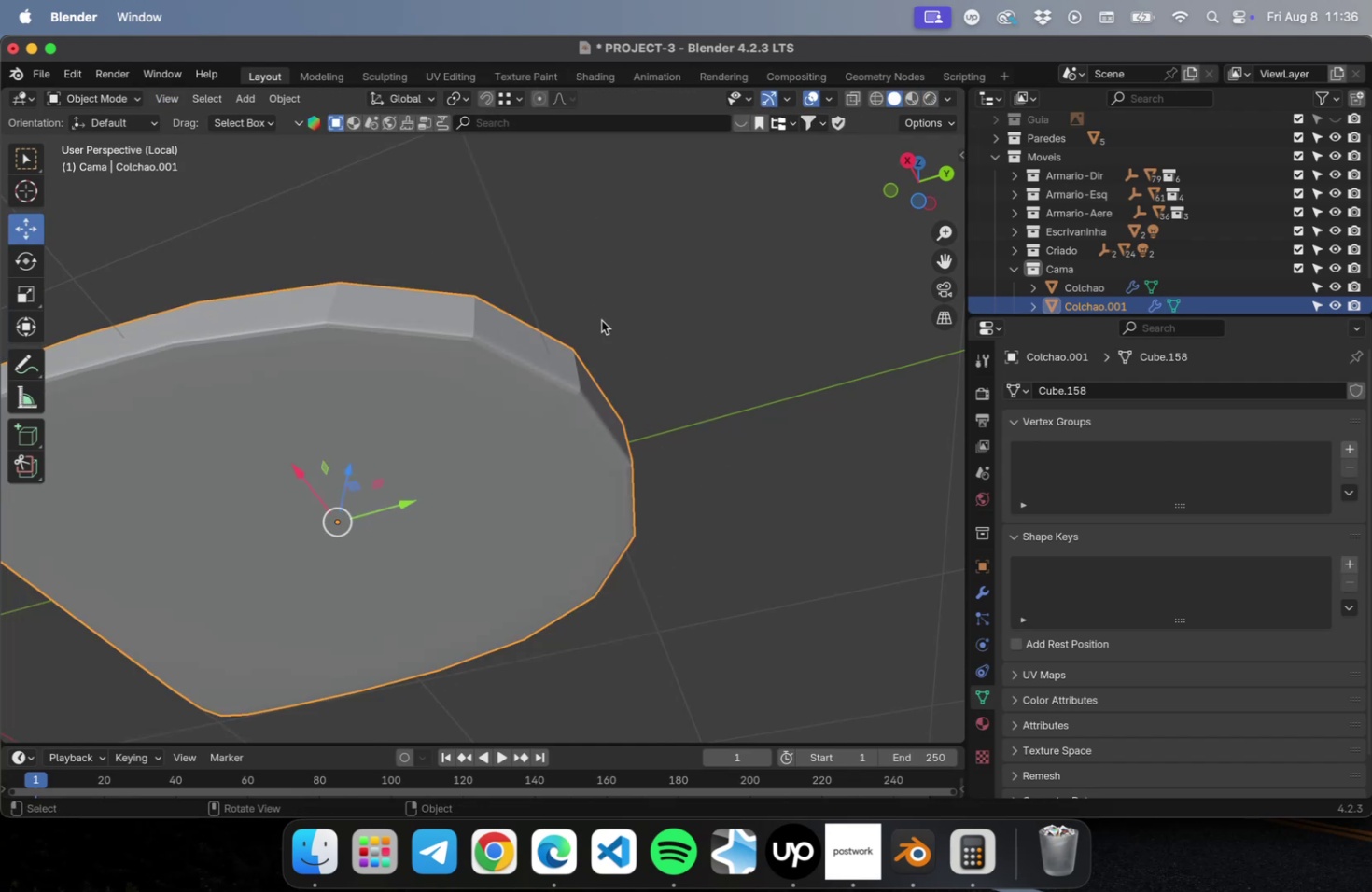 
key(Meta+0)
 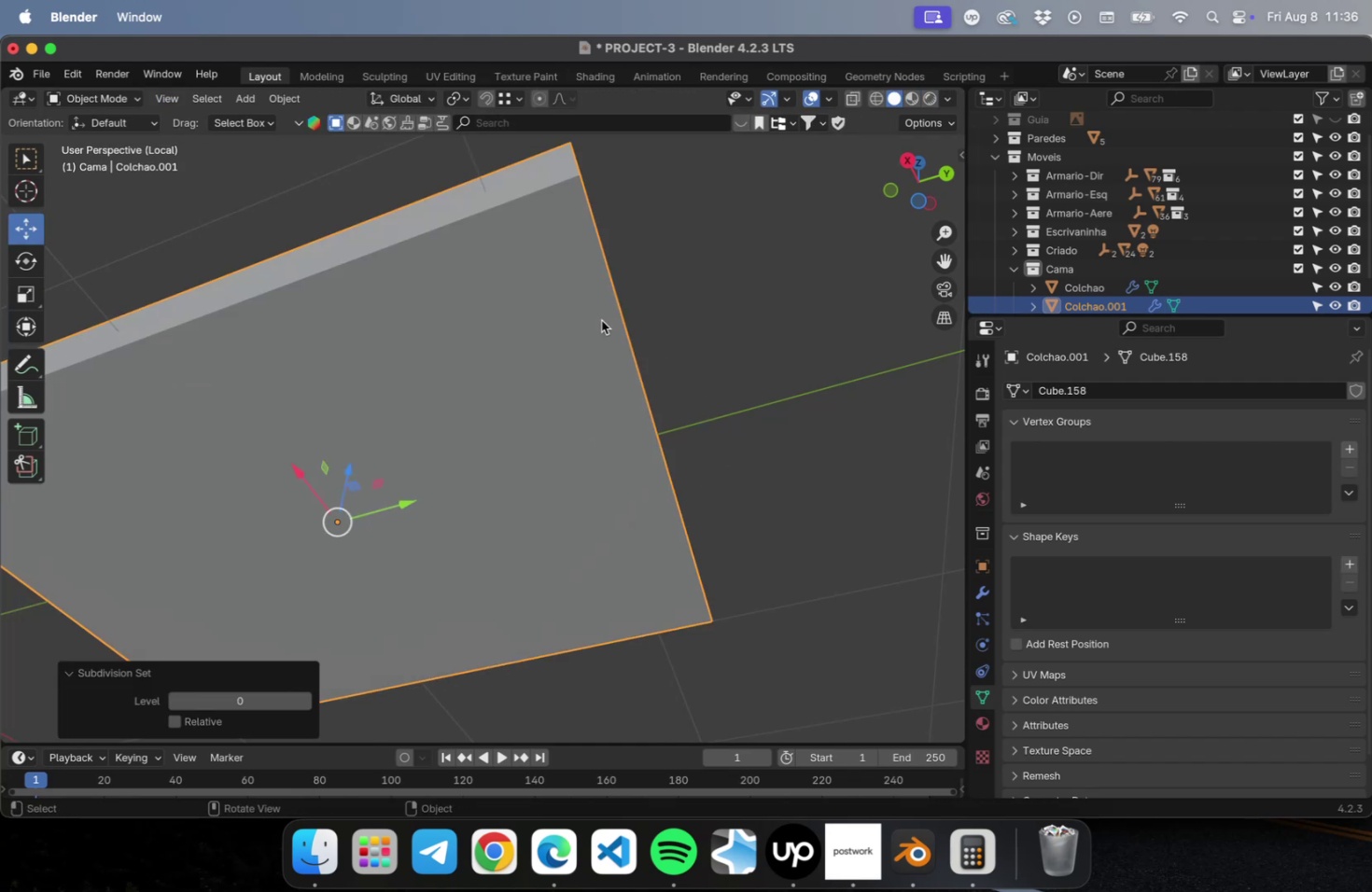 
key(Tab)
 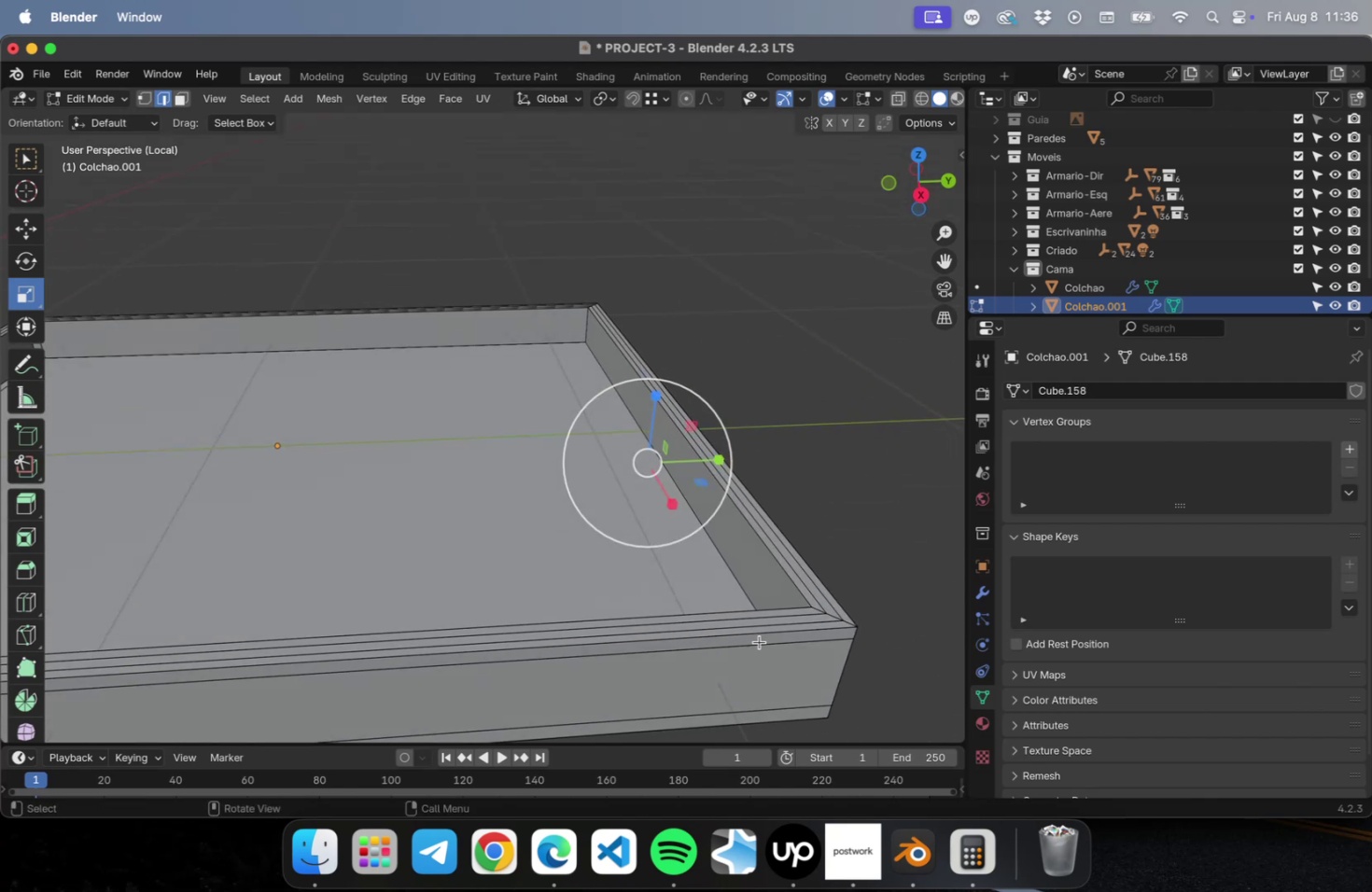 
hold_key(key=OptionLeft, duration=0.65)
left_click([807, 620])
 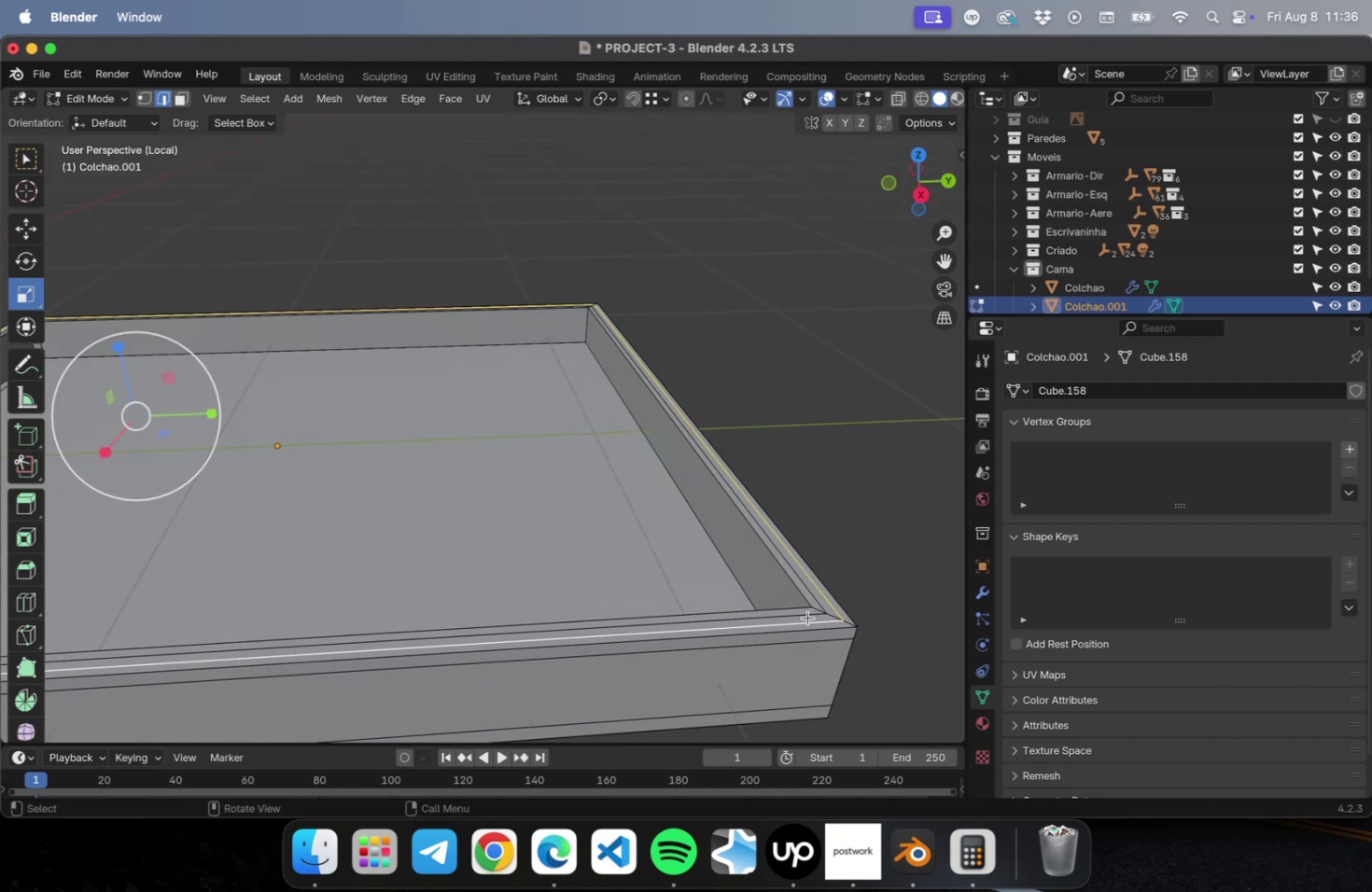 
hold_key(key=ShiftLeft, duration=0.97)
hold_key(key=OptionLeft, duration=0.75)
left_click([802, 612])
 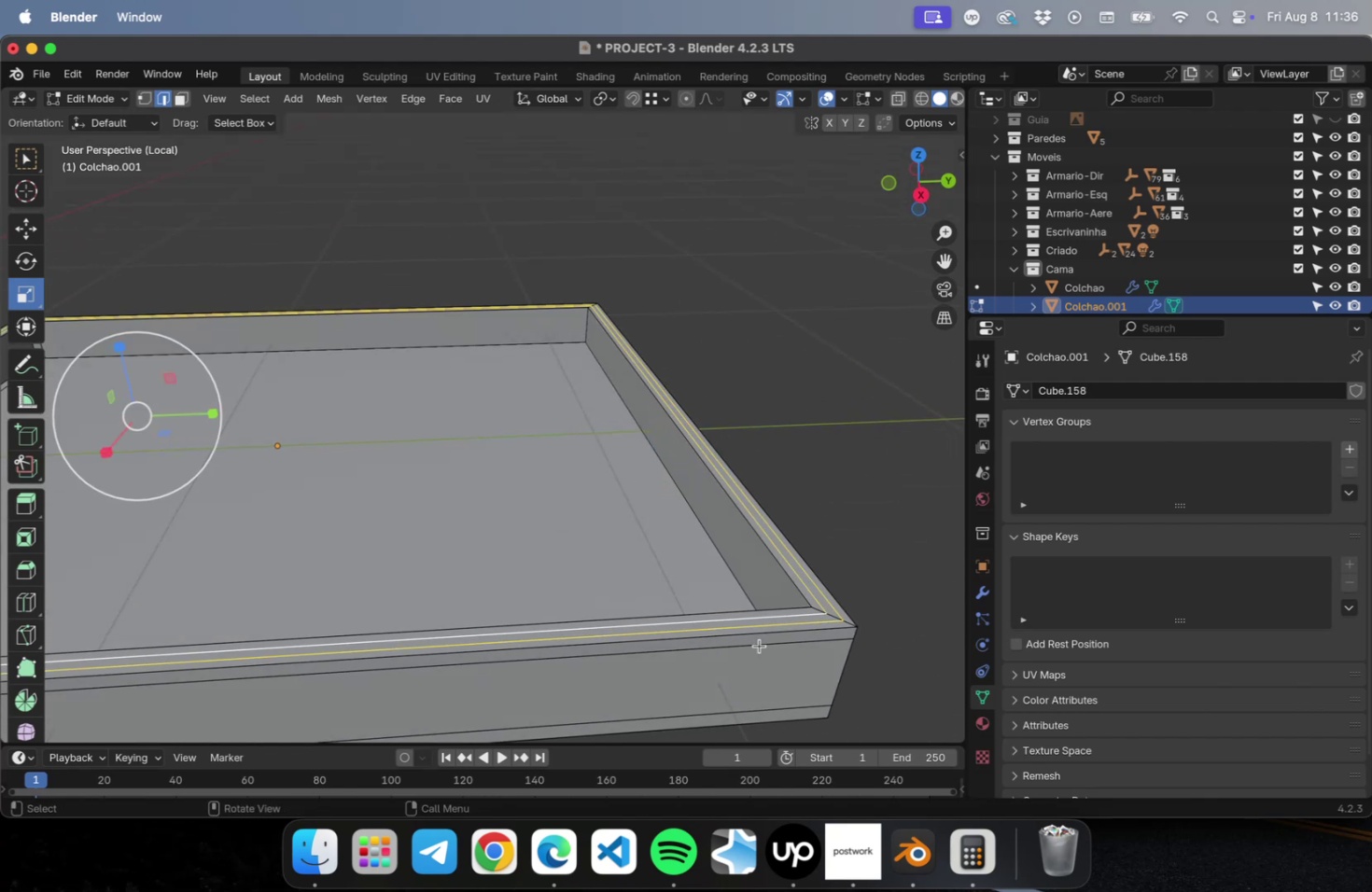 
hold_key(key=ShiftLeft, duration=0.75)
 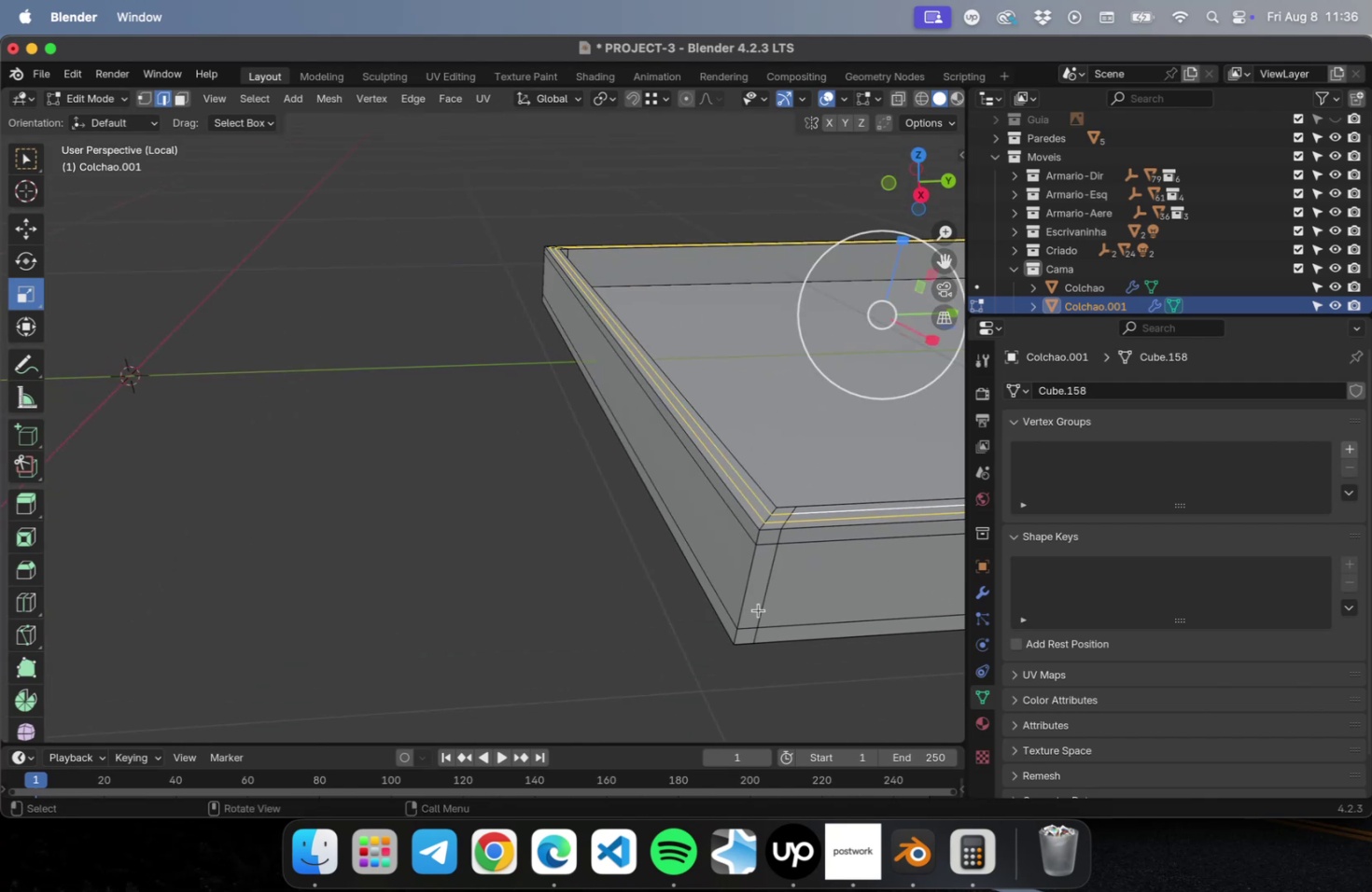 
hold_key(key=ShiftLeft, duration=0.45)
 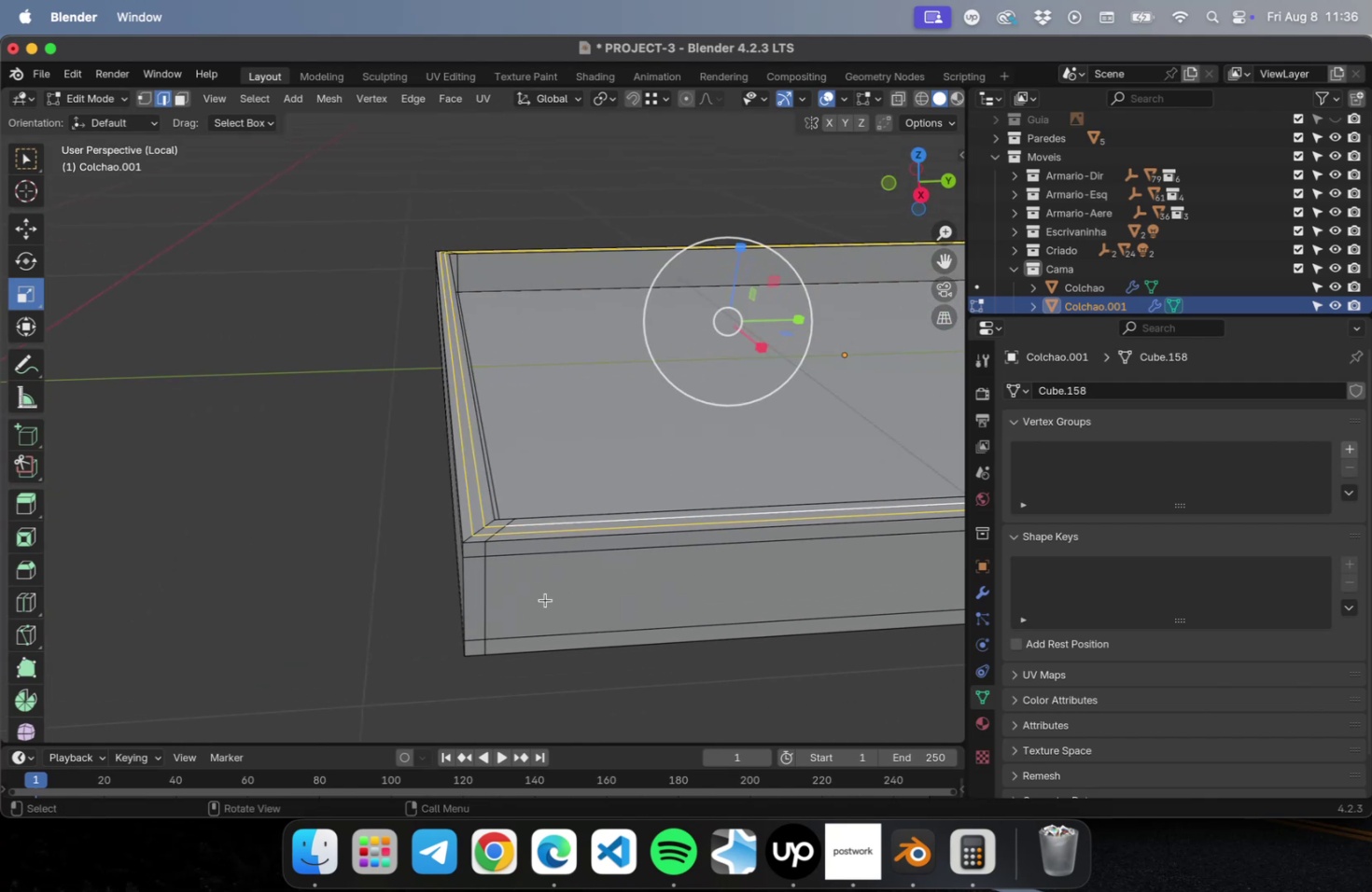 
hold_key(key=OptionLeft, duration=1.15)
hold_key(key=ShiftLeft, duration=0.88)
left_click([487, 589])
 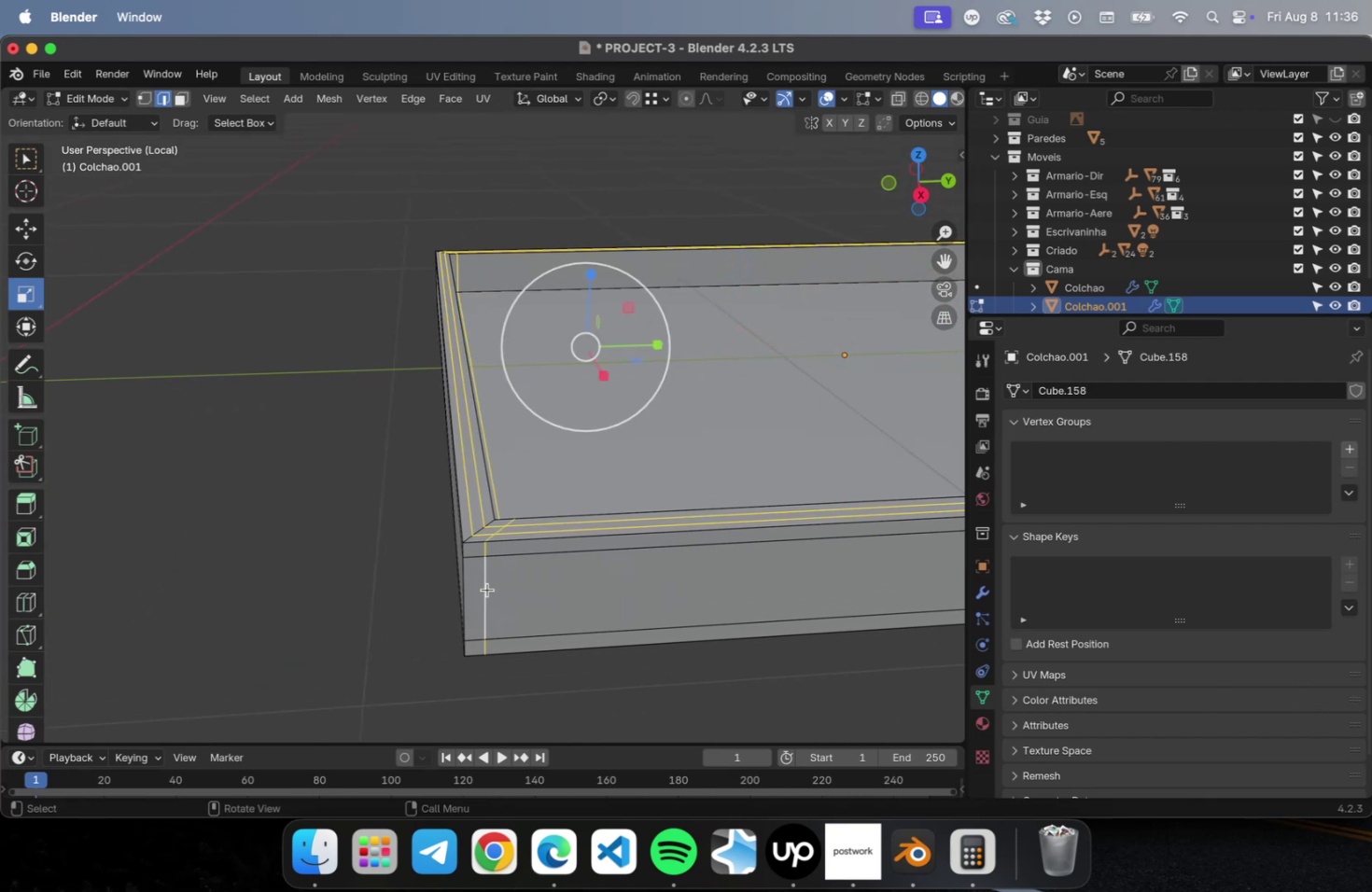 
right_click([487, 589])
 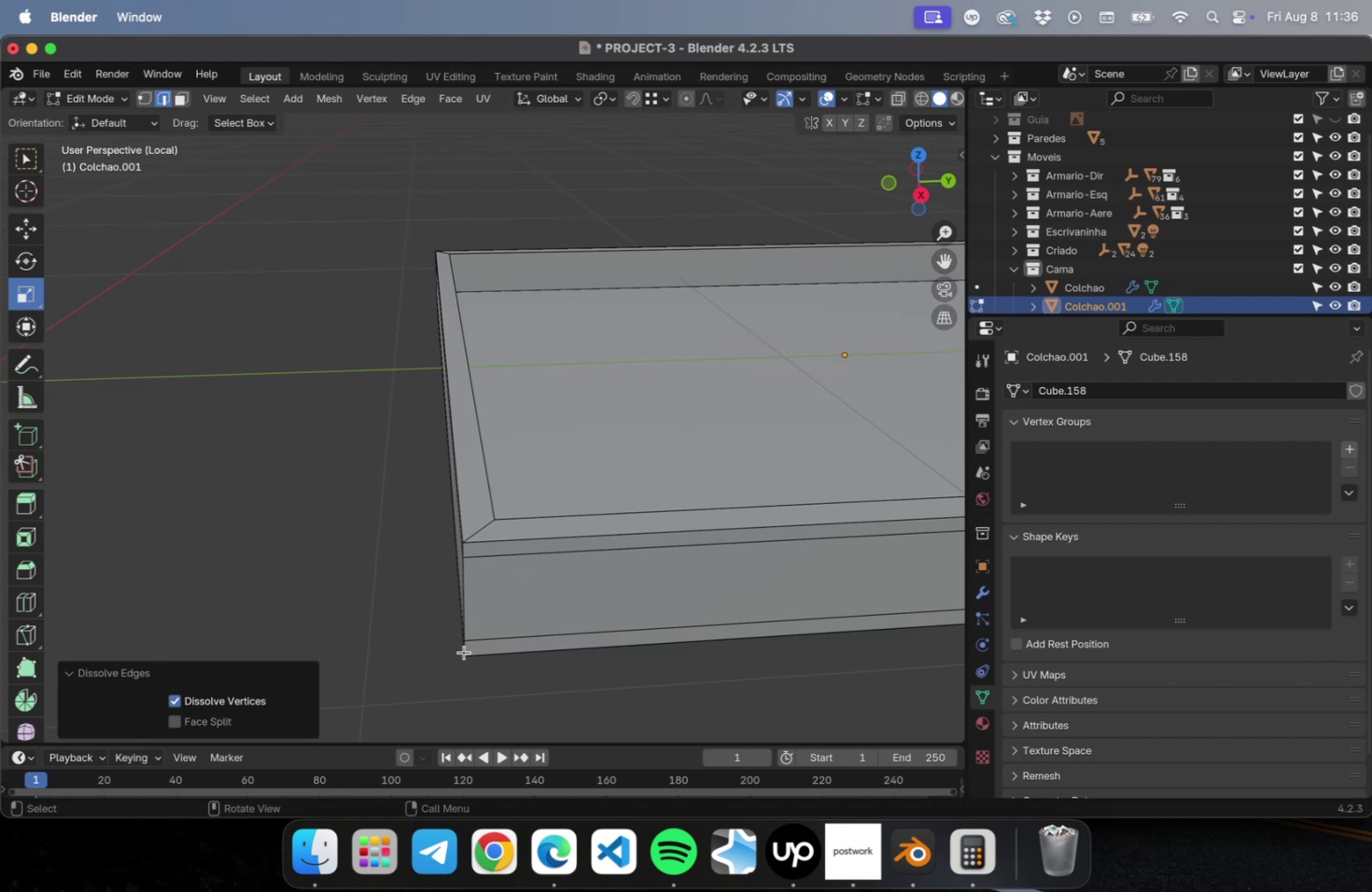 
wait(15.45)
 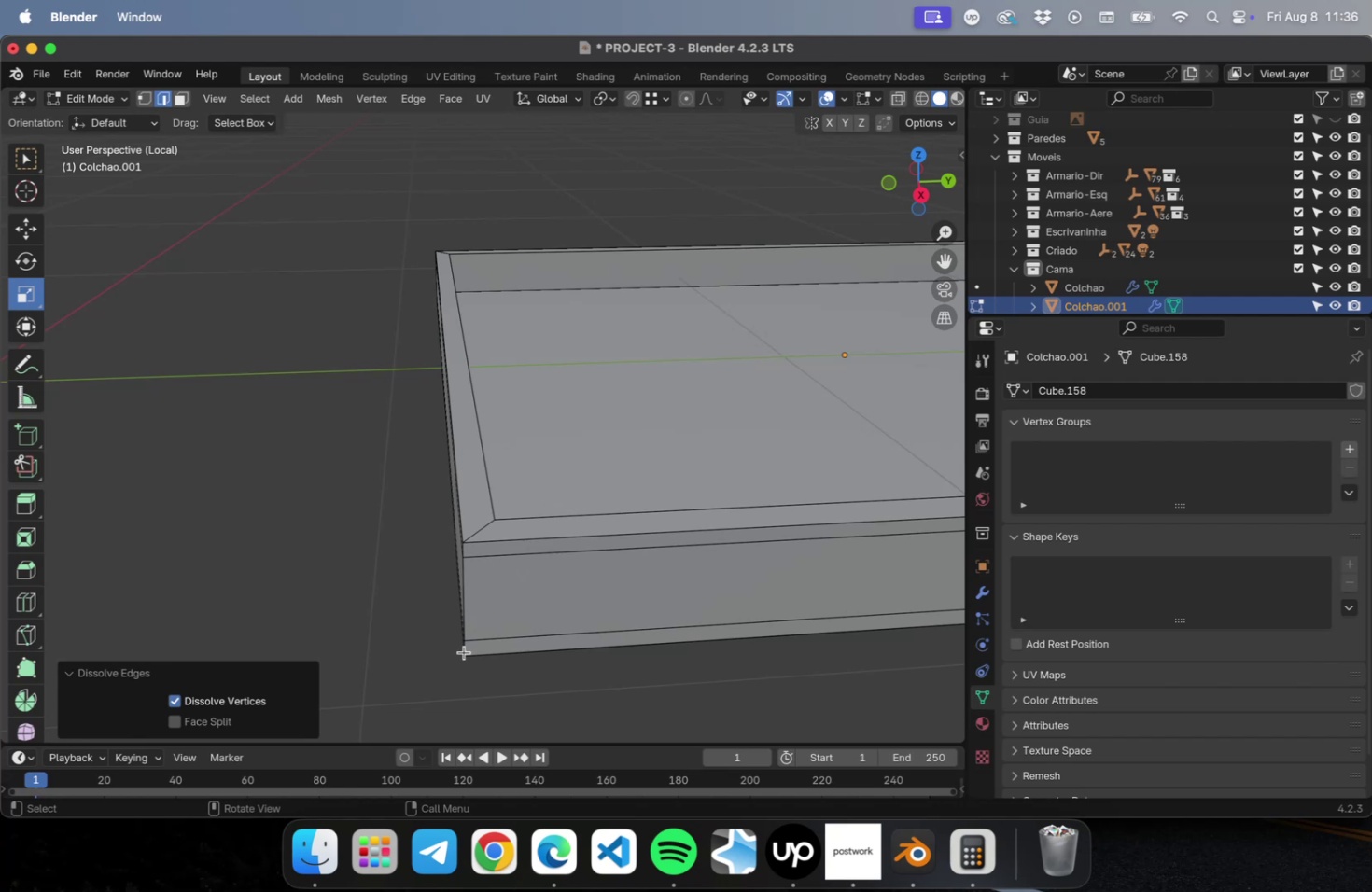 
key(Meta+CommandLeft)
 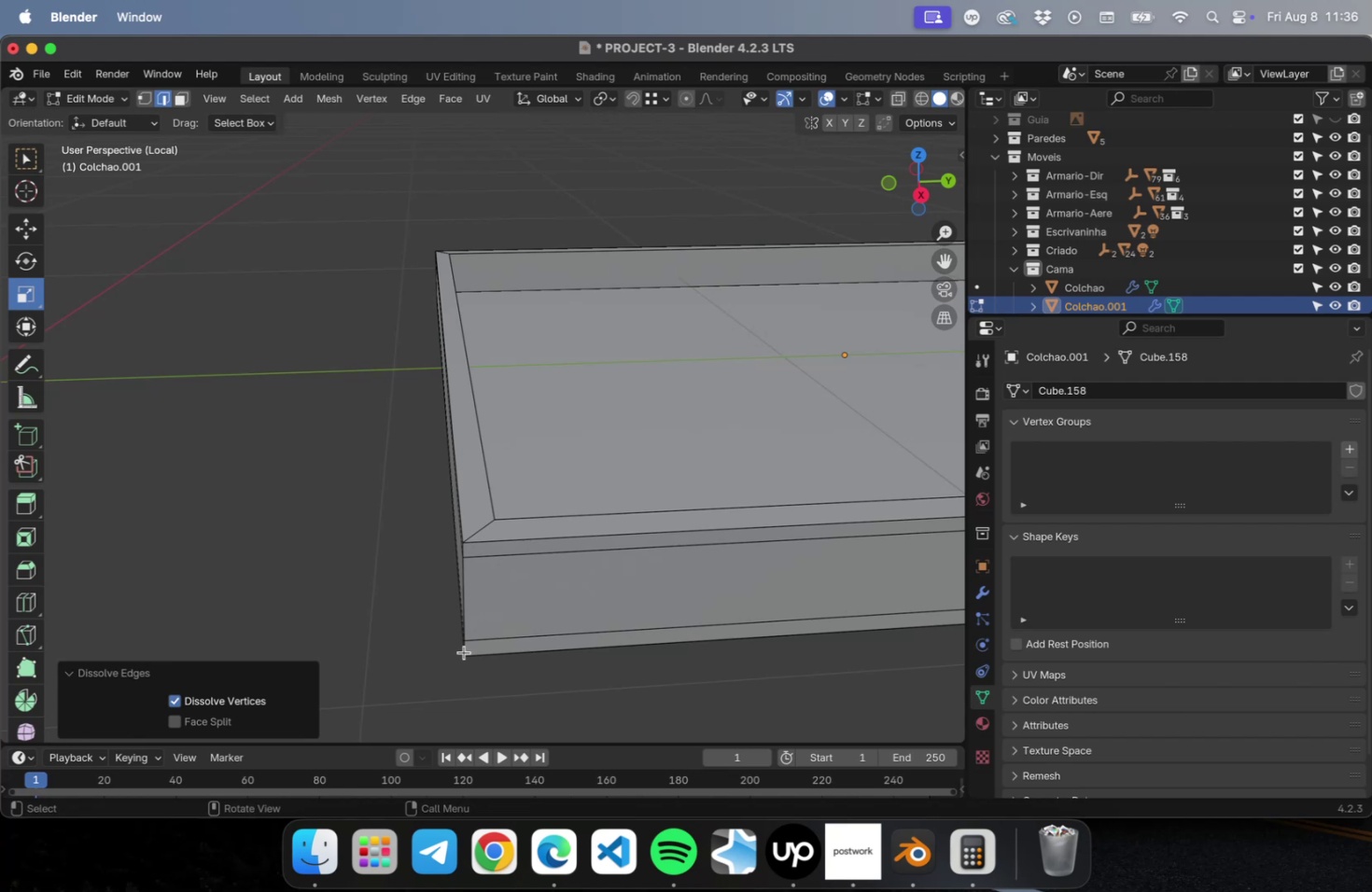 
key(Meta+CommandLeft)
 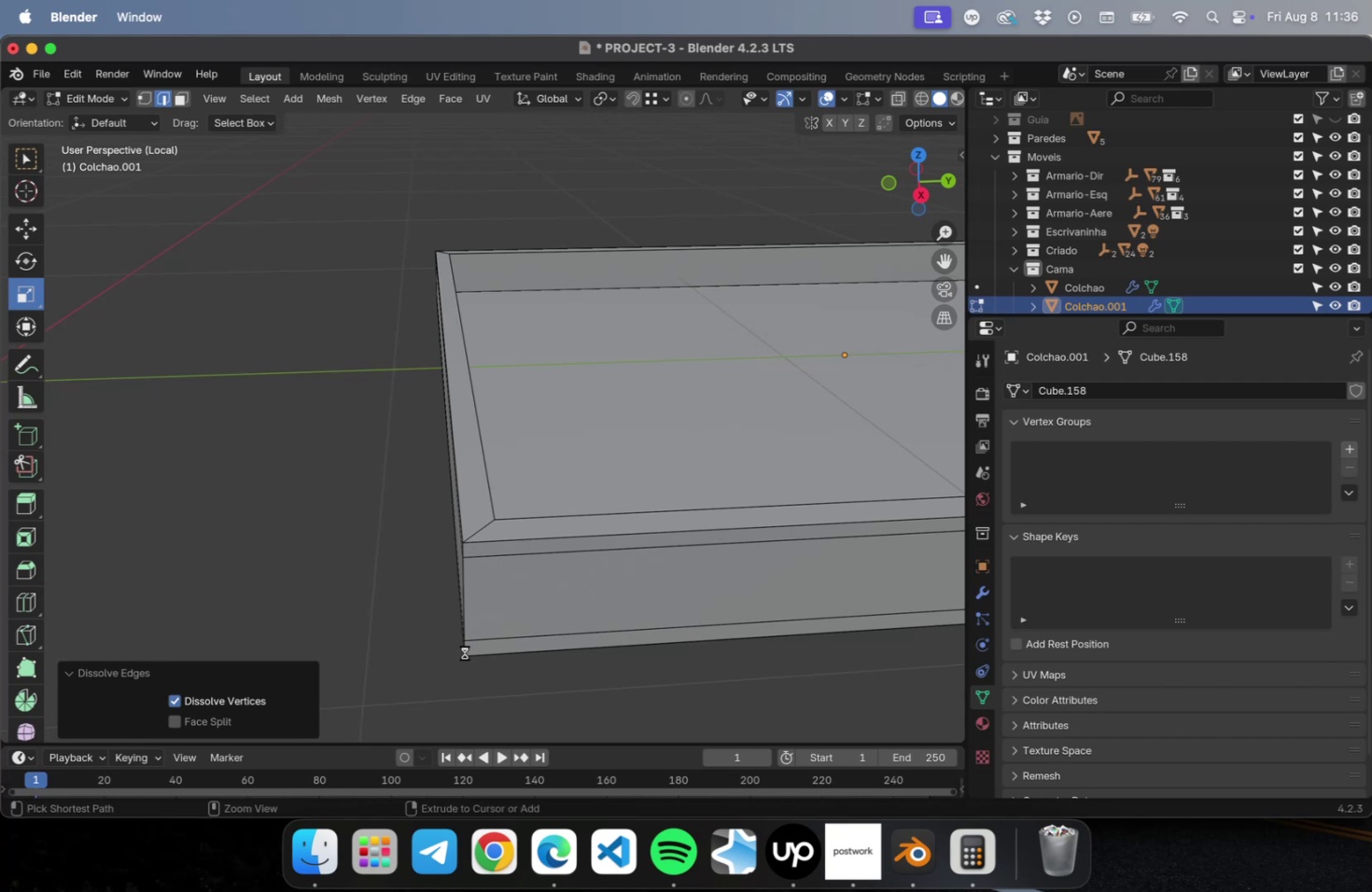 
key(Meta+S)
 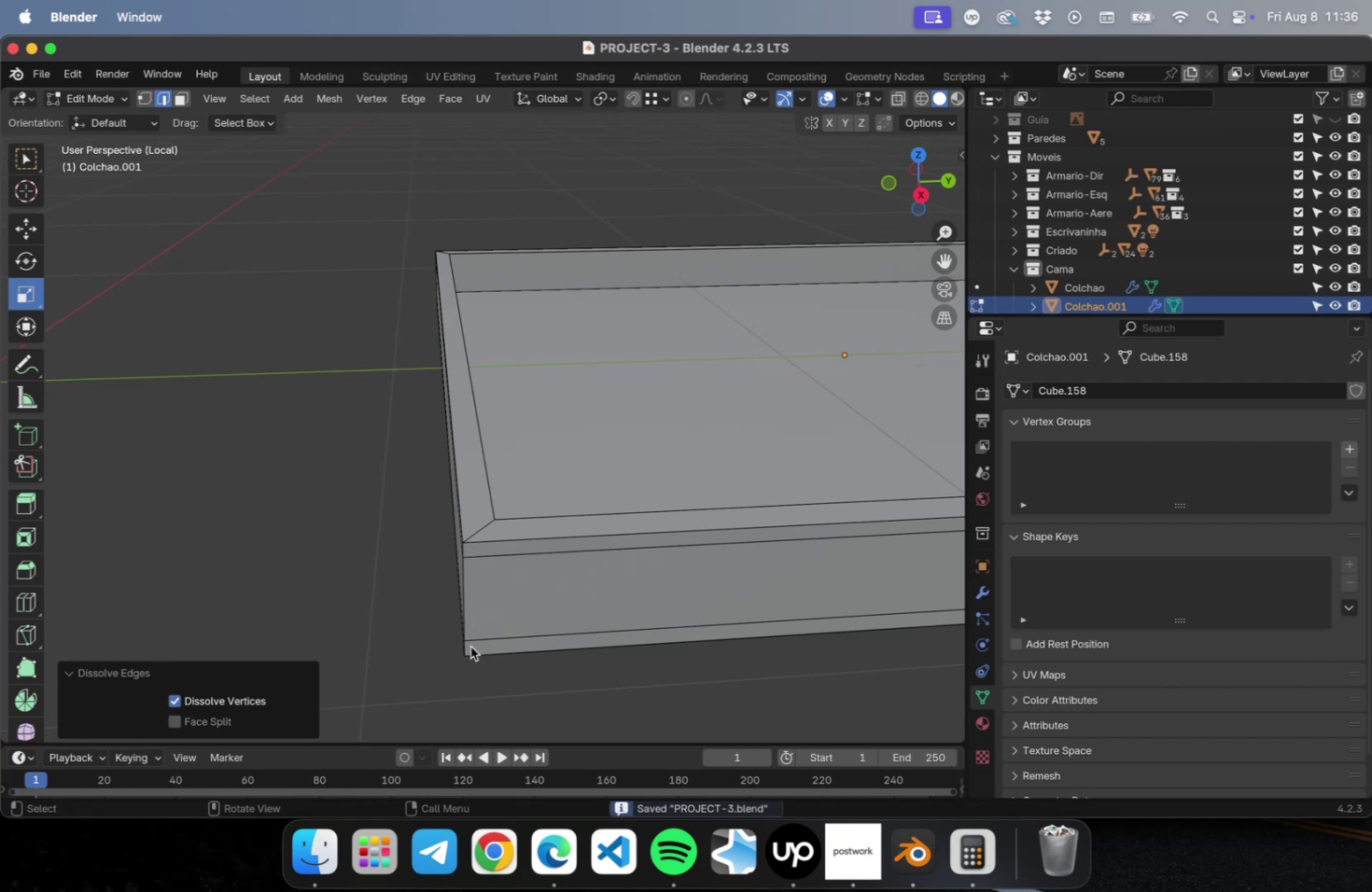 
scroll: coordinate [478, 625], scroll_direction: down, amount: 2.0
 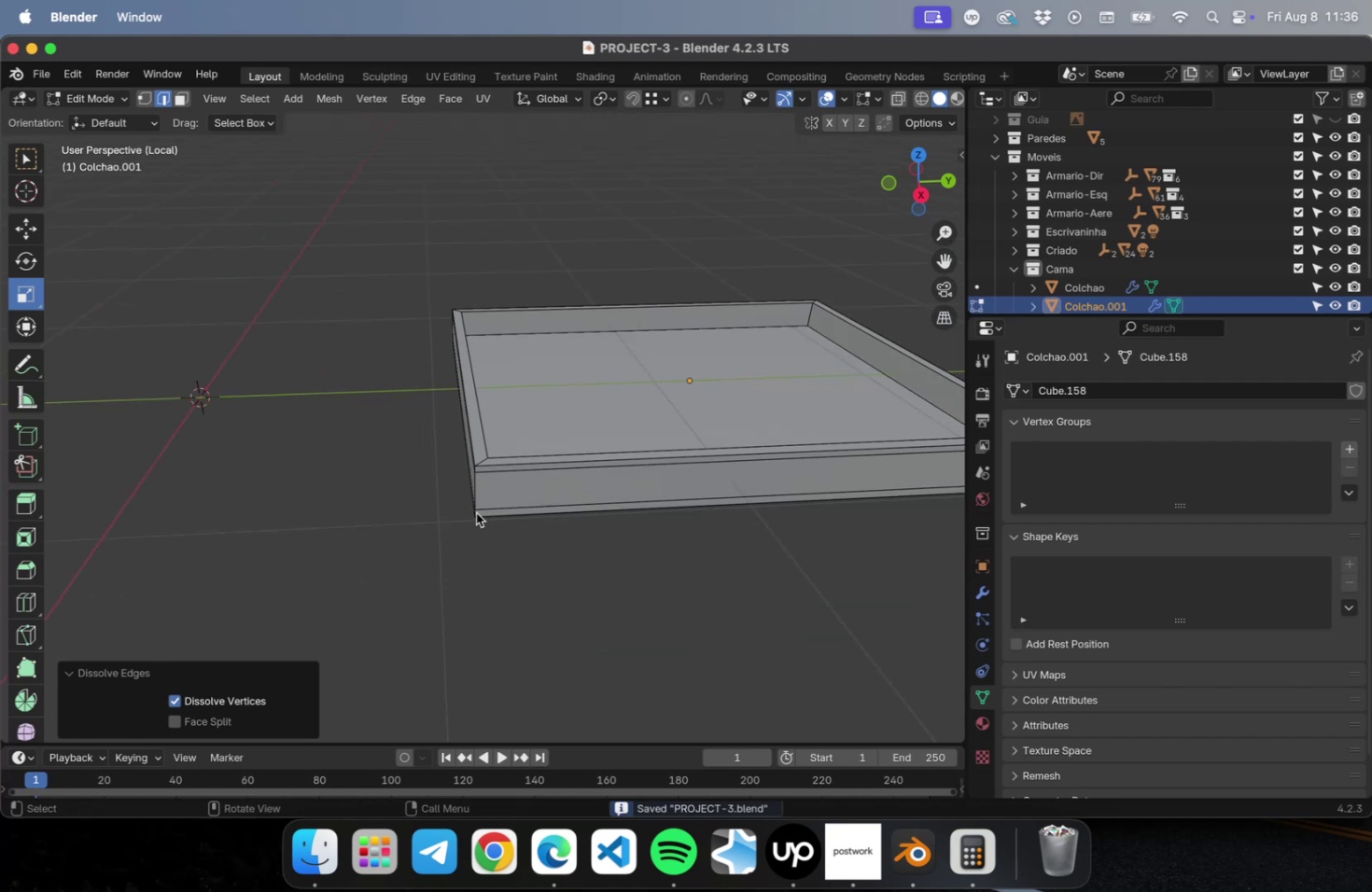 
hold_key(key=ShiftLeft, duration=0.53)
 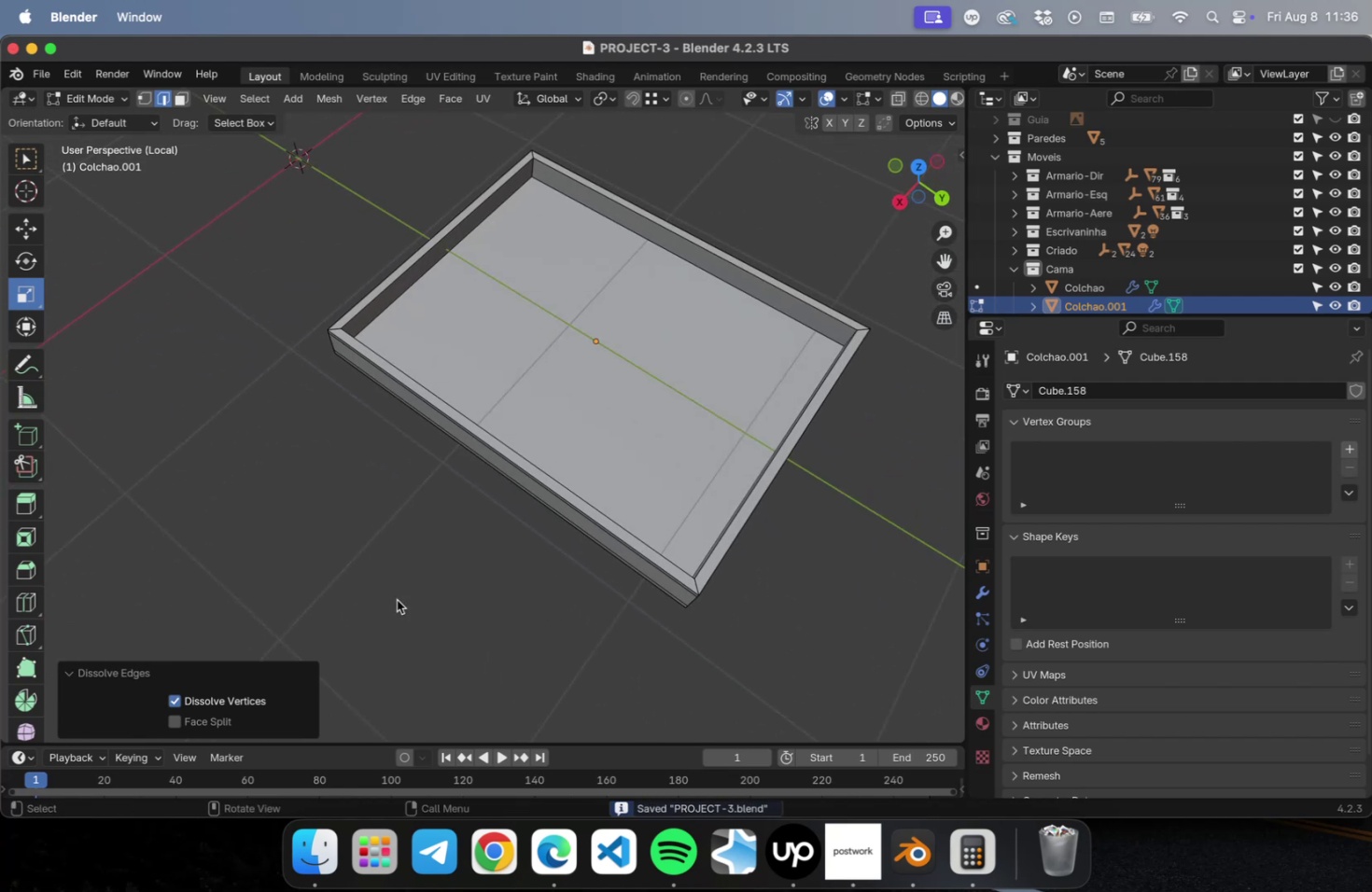 
hold_key(key=ShiftLeft, duration=0.39)
 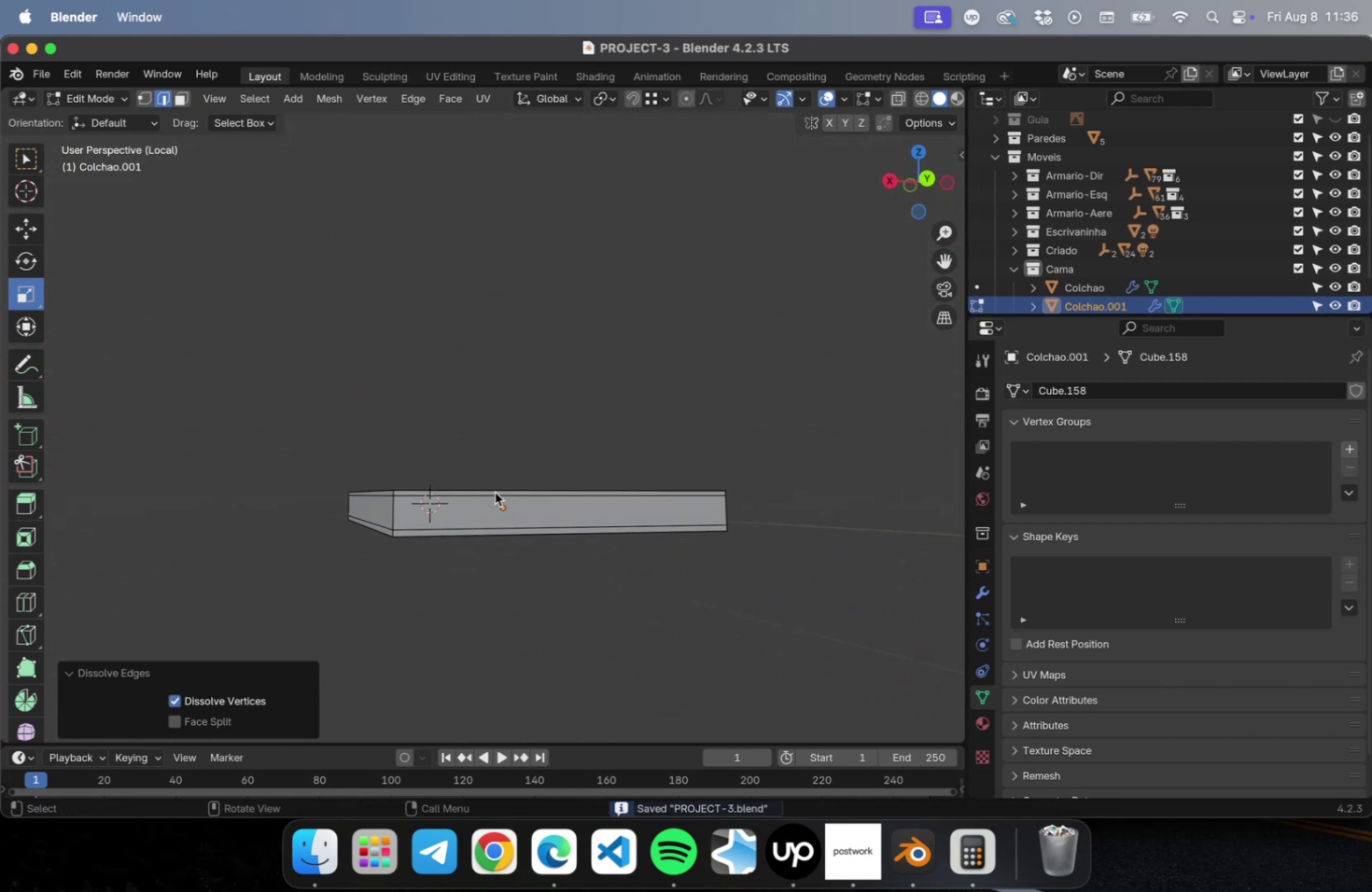 
left_click([515, 507])
 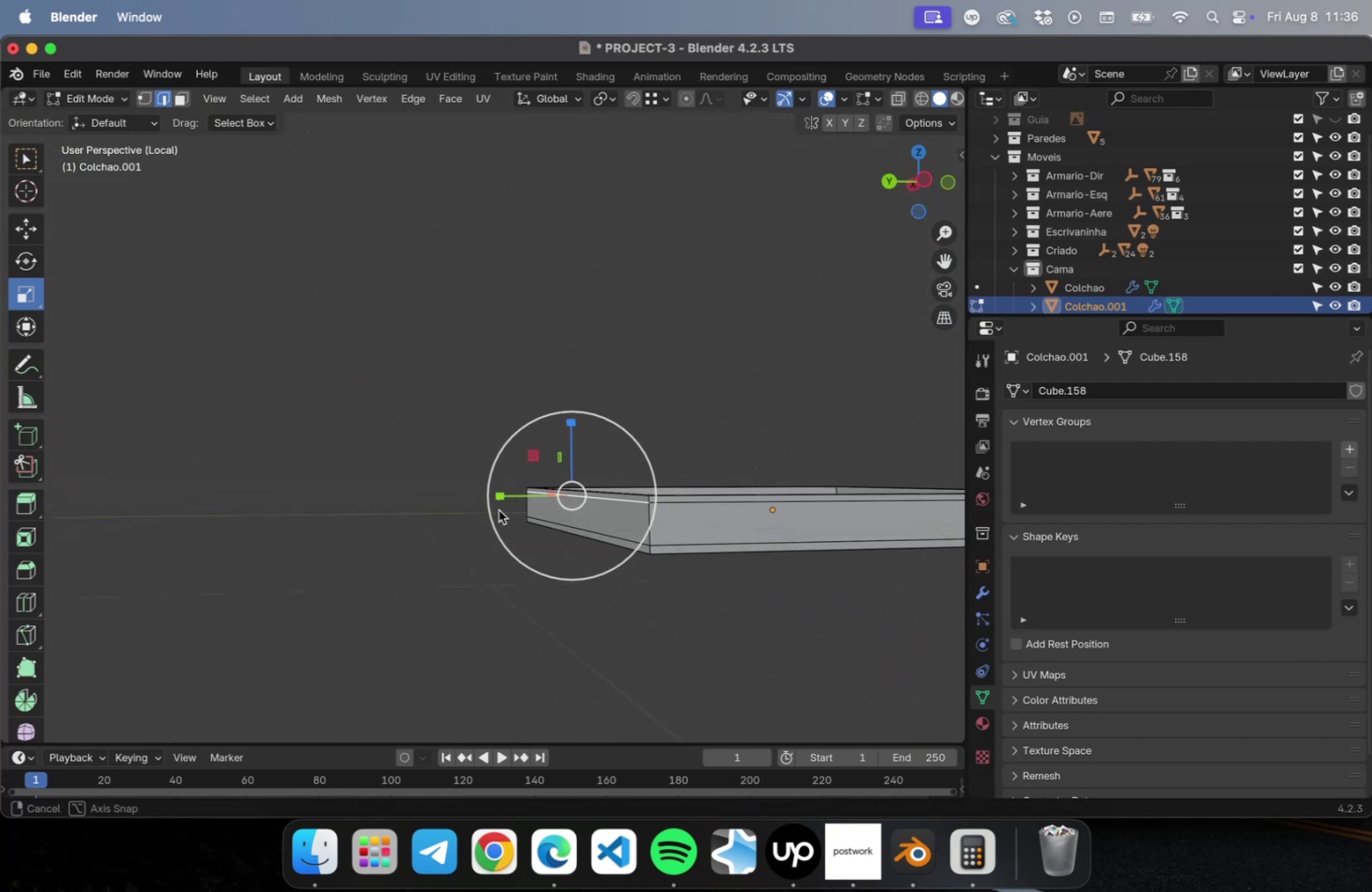 
hold_key(key=ShiftLeft, duration=0.43)
 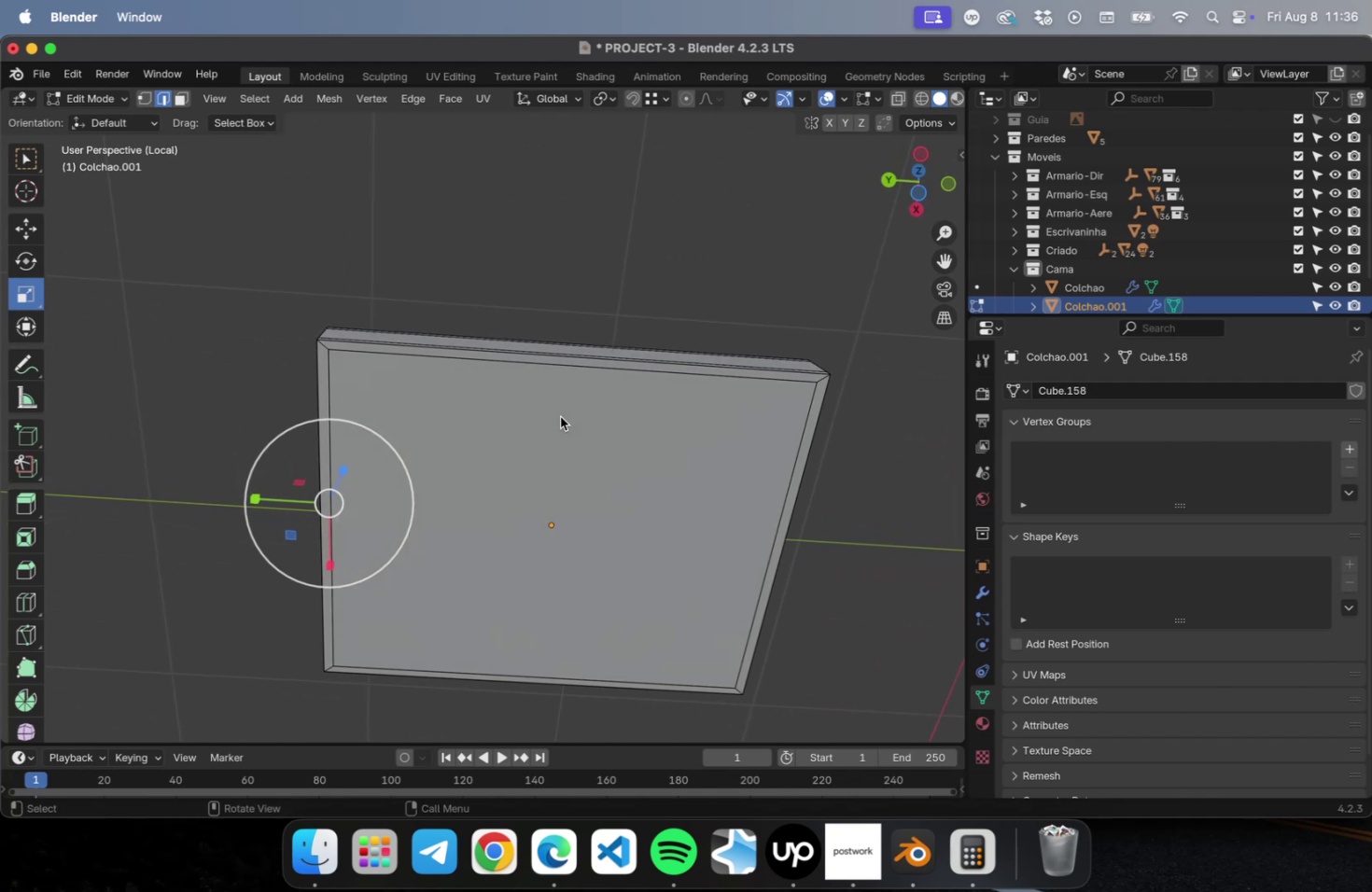 
key(Meta+CommandLeft)
 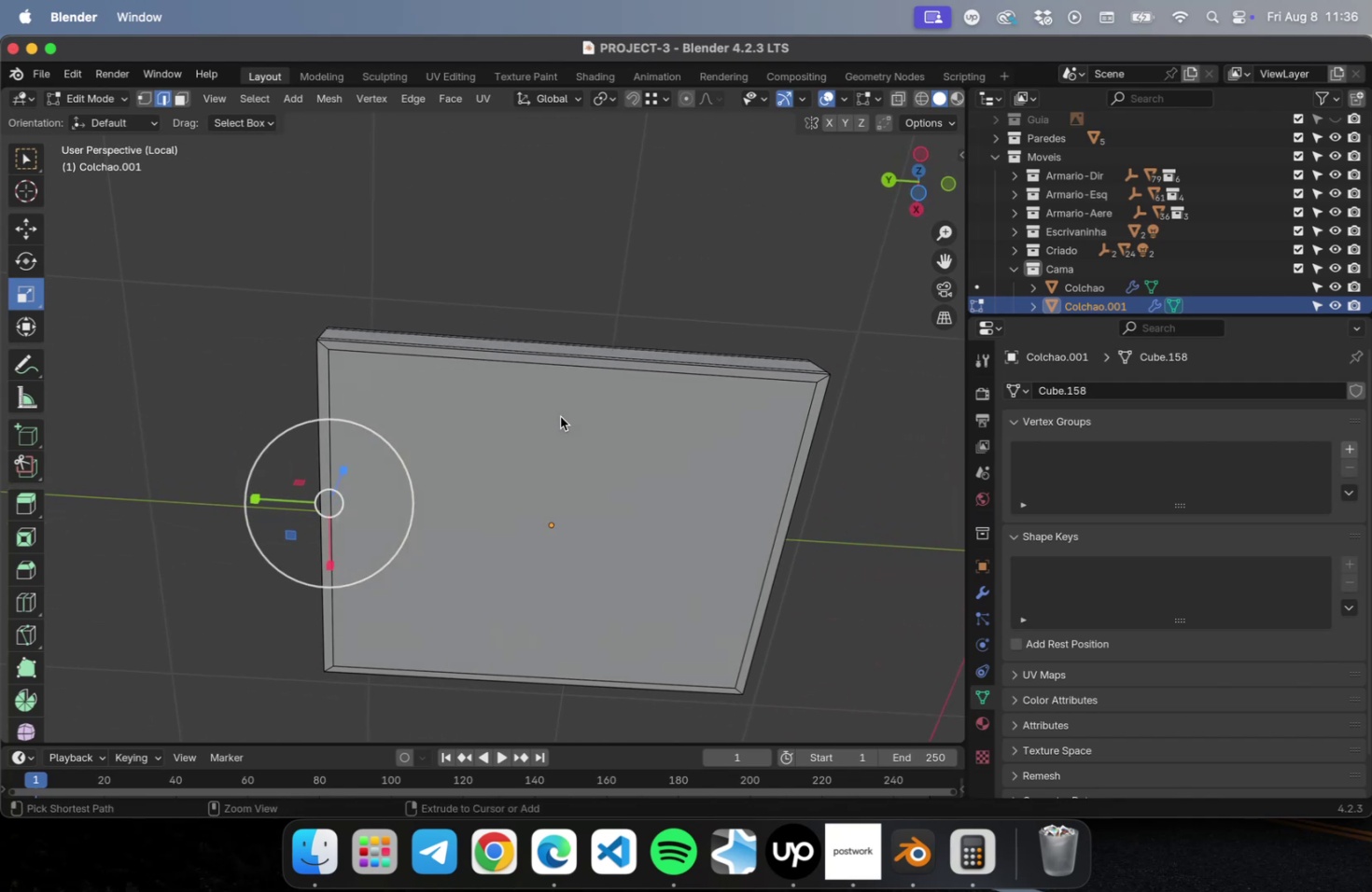 
key(Meta+S)
 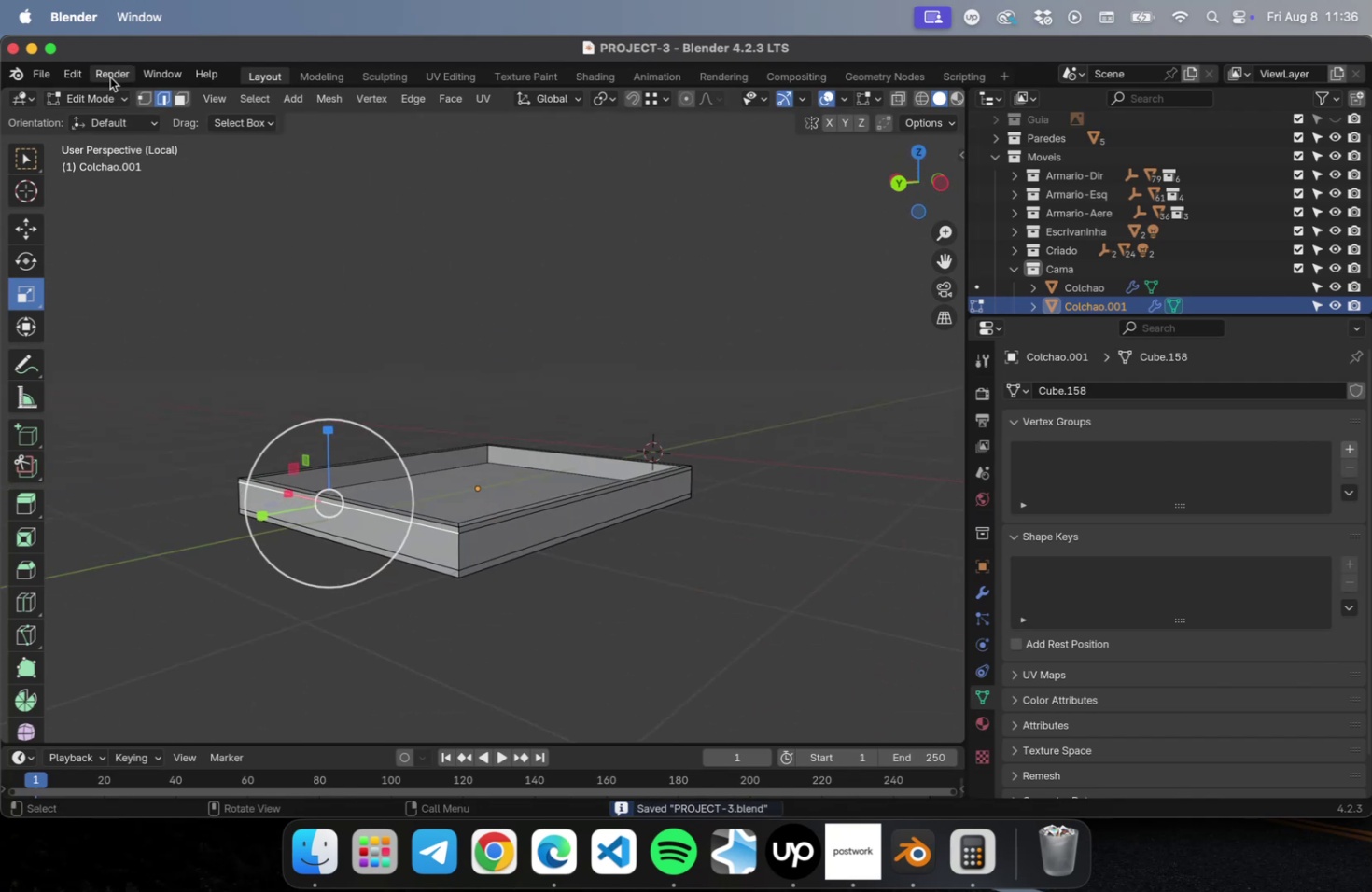 
left_click([50, 76])
 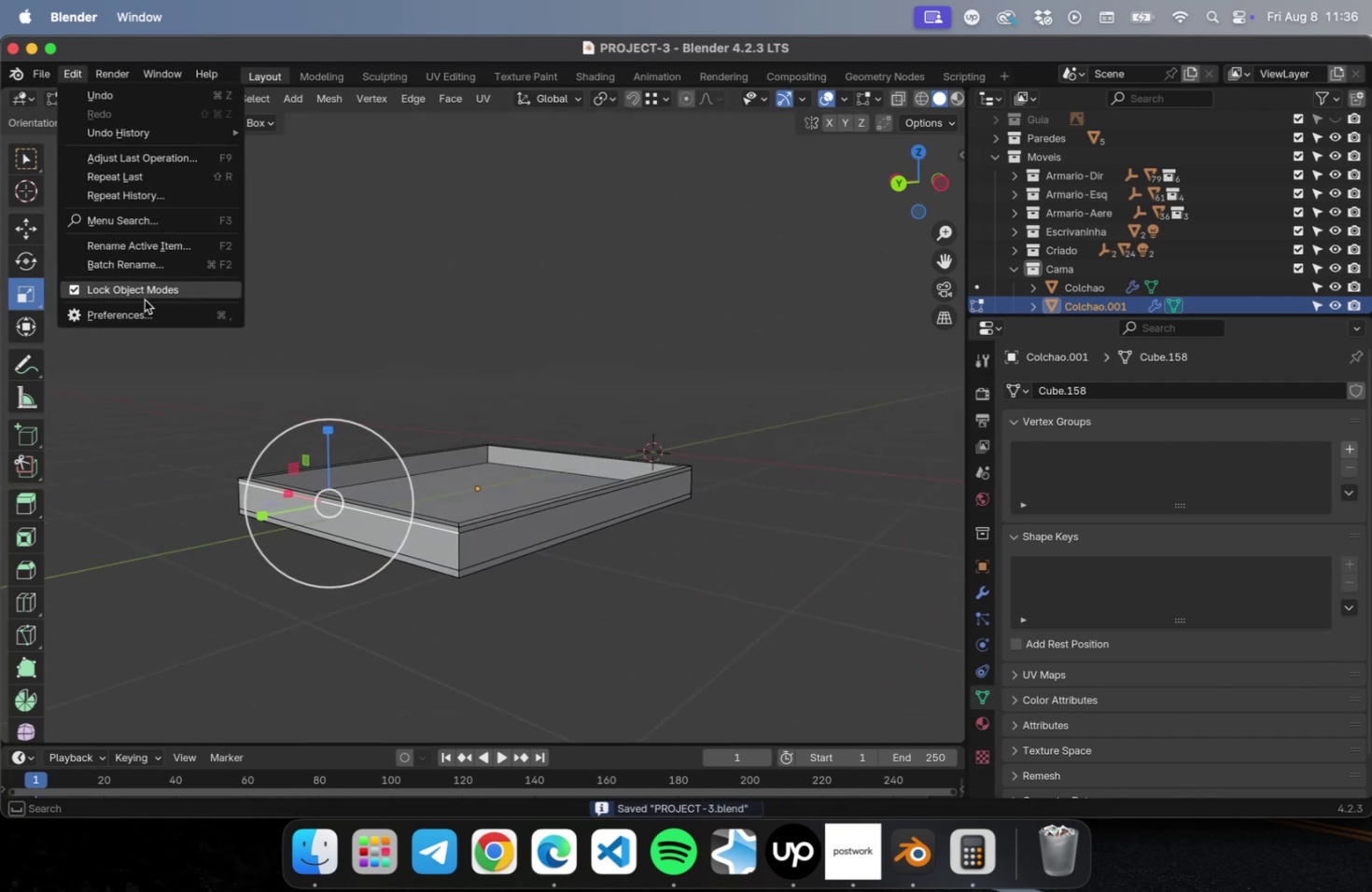 
left_click([145, 312])
 